 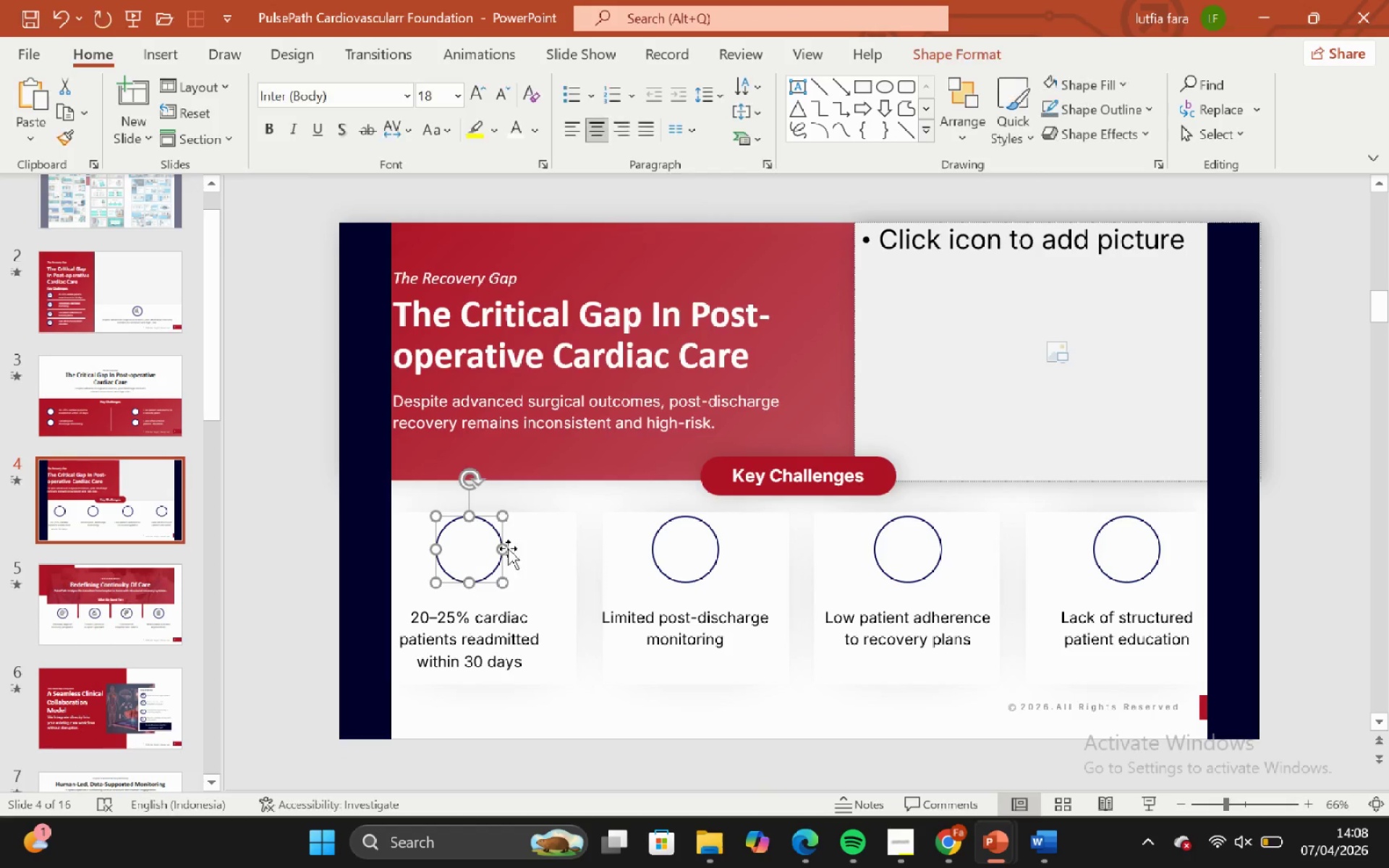 
hold_key(key=ShiftLeft, duration=1.09)
 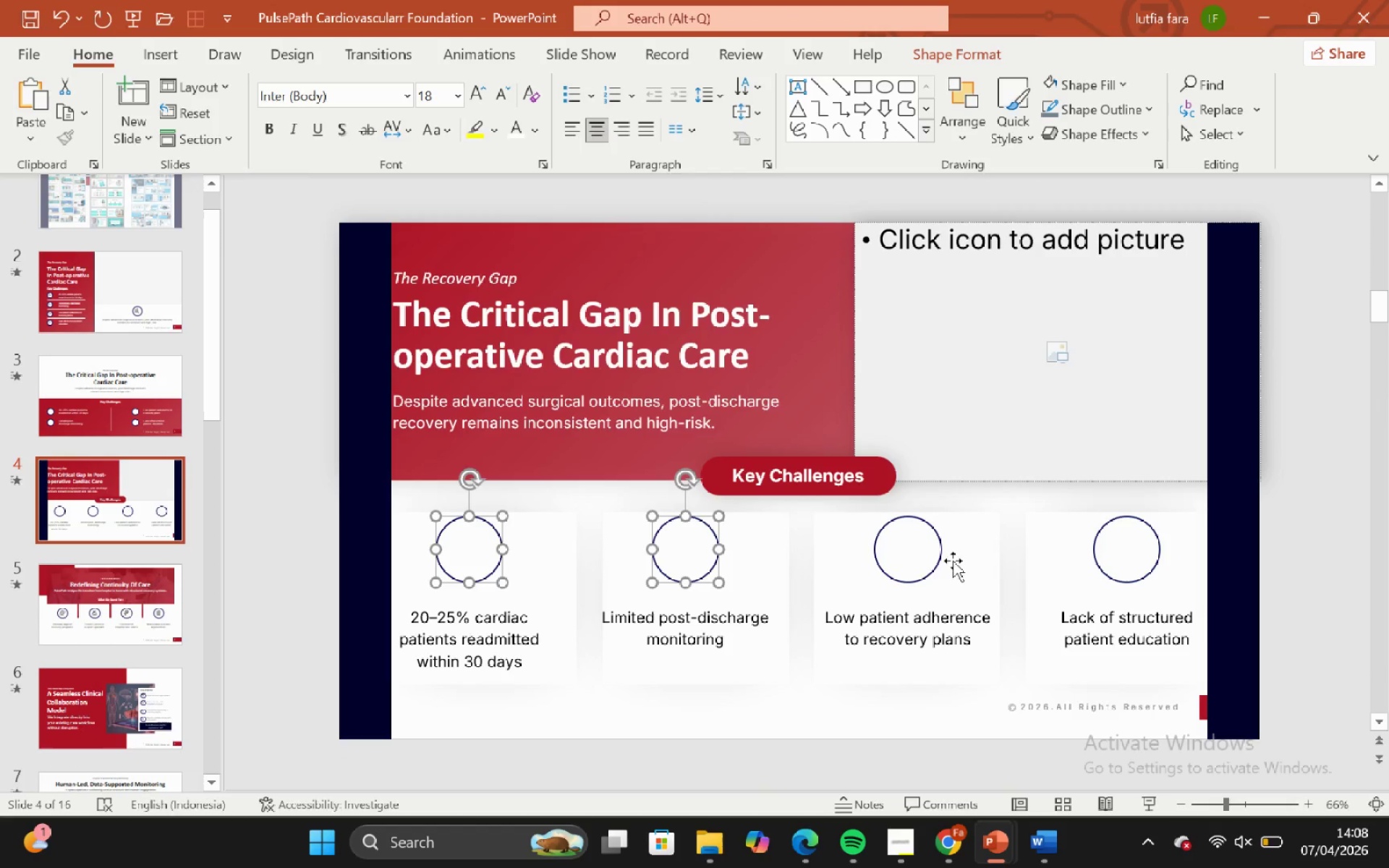 
hold_key(key=ShiftLeft, duration=0.8)
left_click([924, 545])
 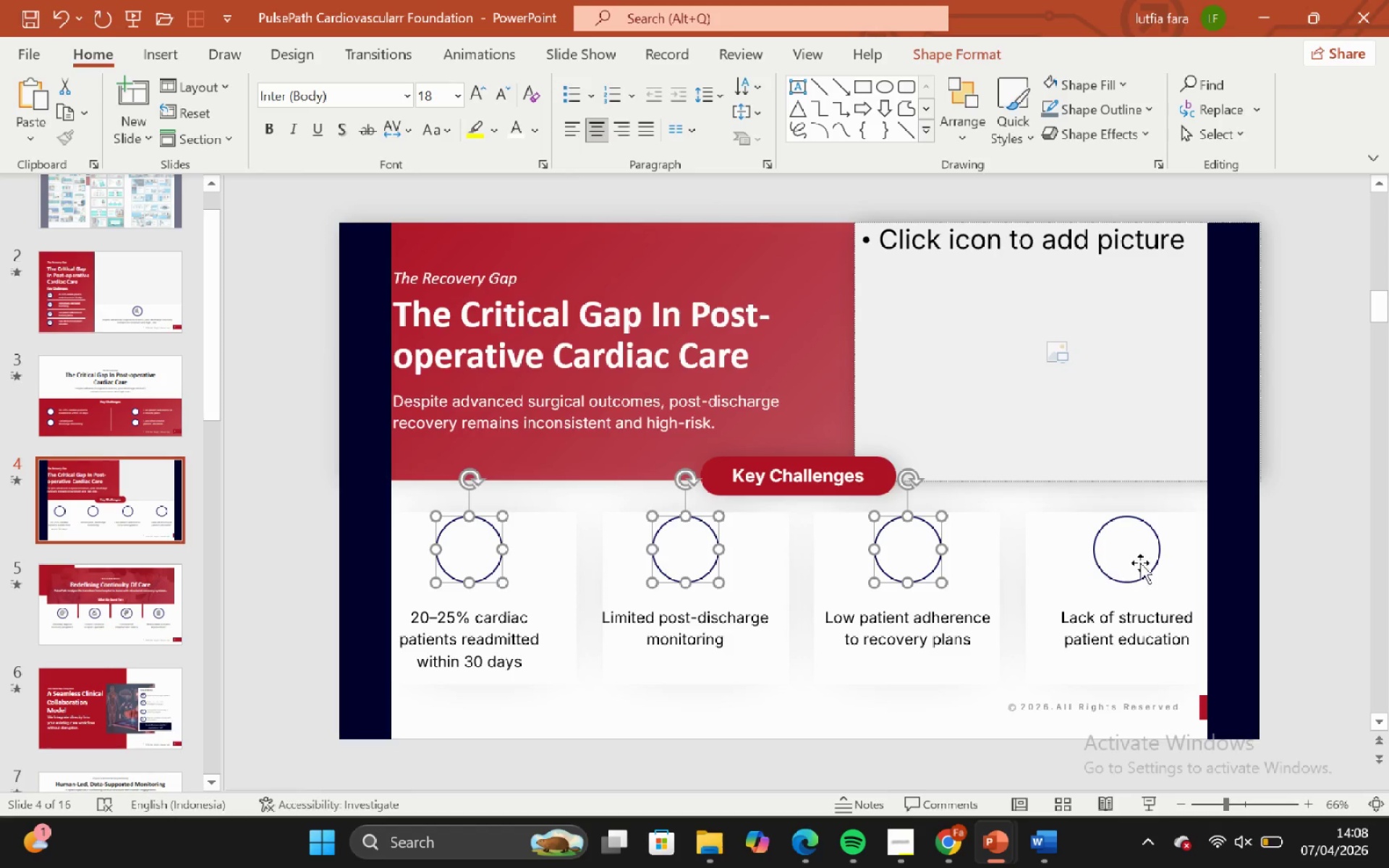 
hold_key(key=ShiftLeft, duration=0.56)
left_click([1137, 553])
 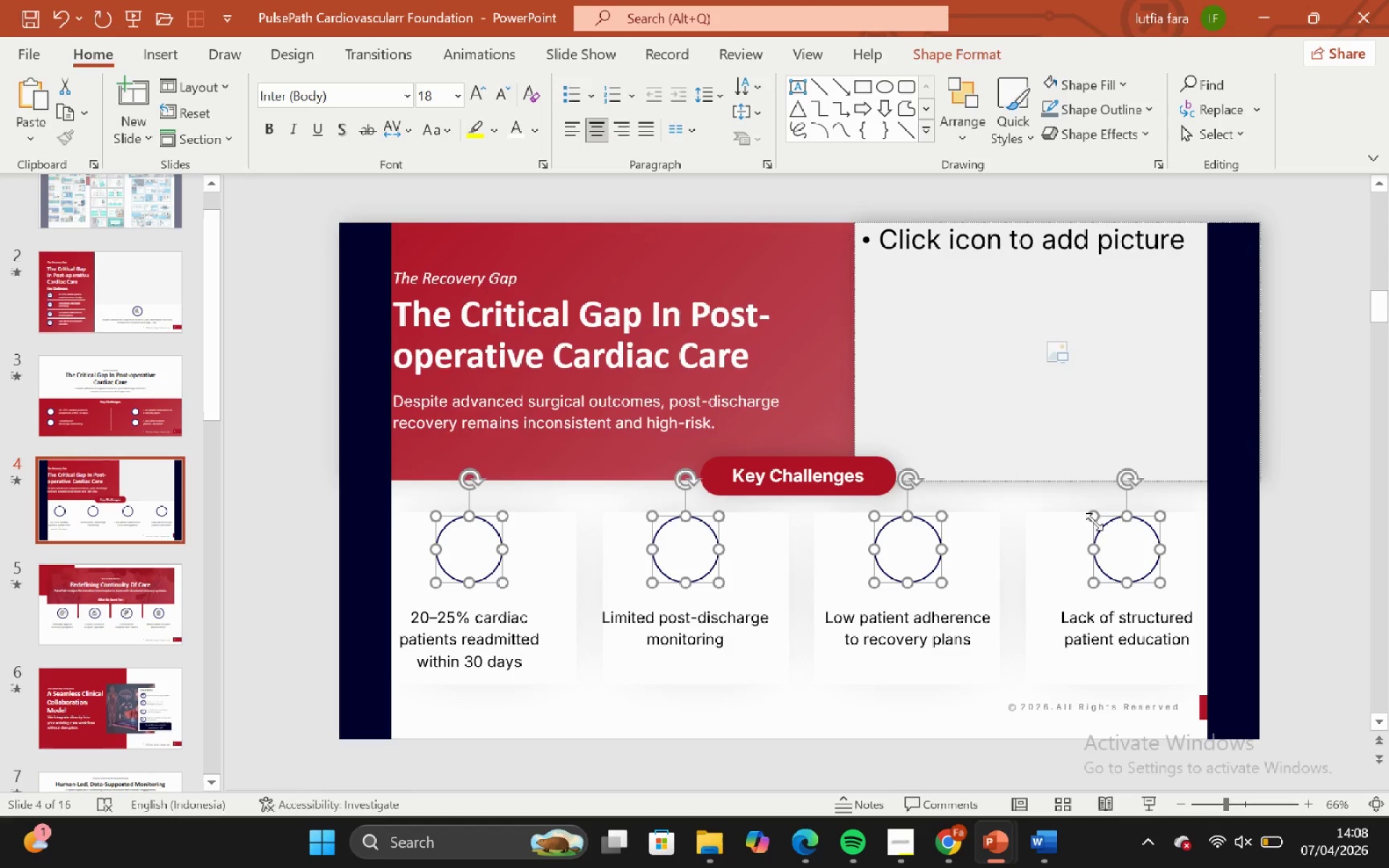 
hold_key(key=ShiftLeft, duration=1.31)
left_click_drag(start_coordinate=[1093, 520], to_coordinate=[1105, 528])
 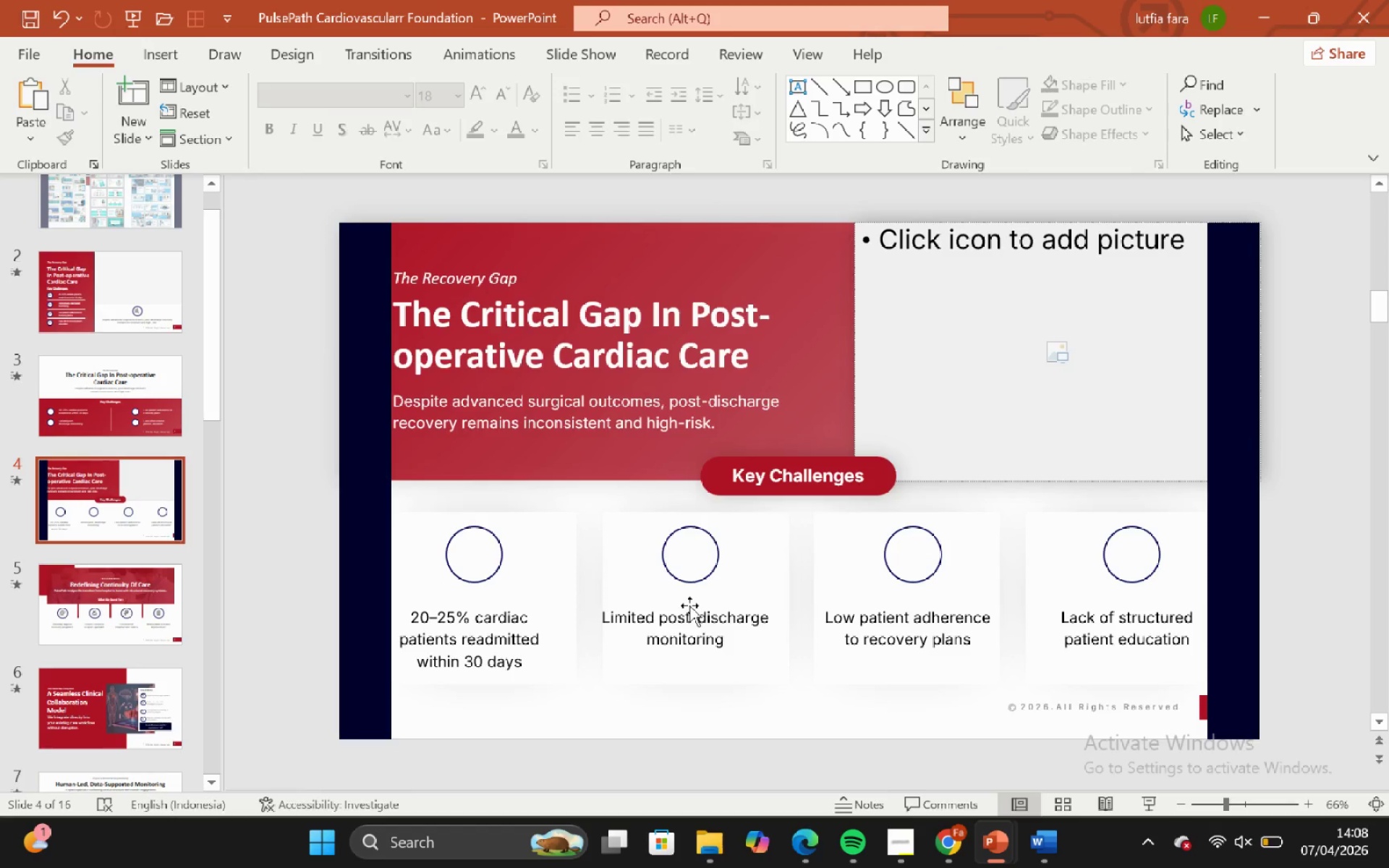 
left_click([692, 605])
 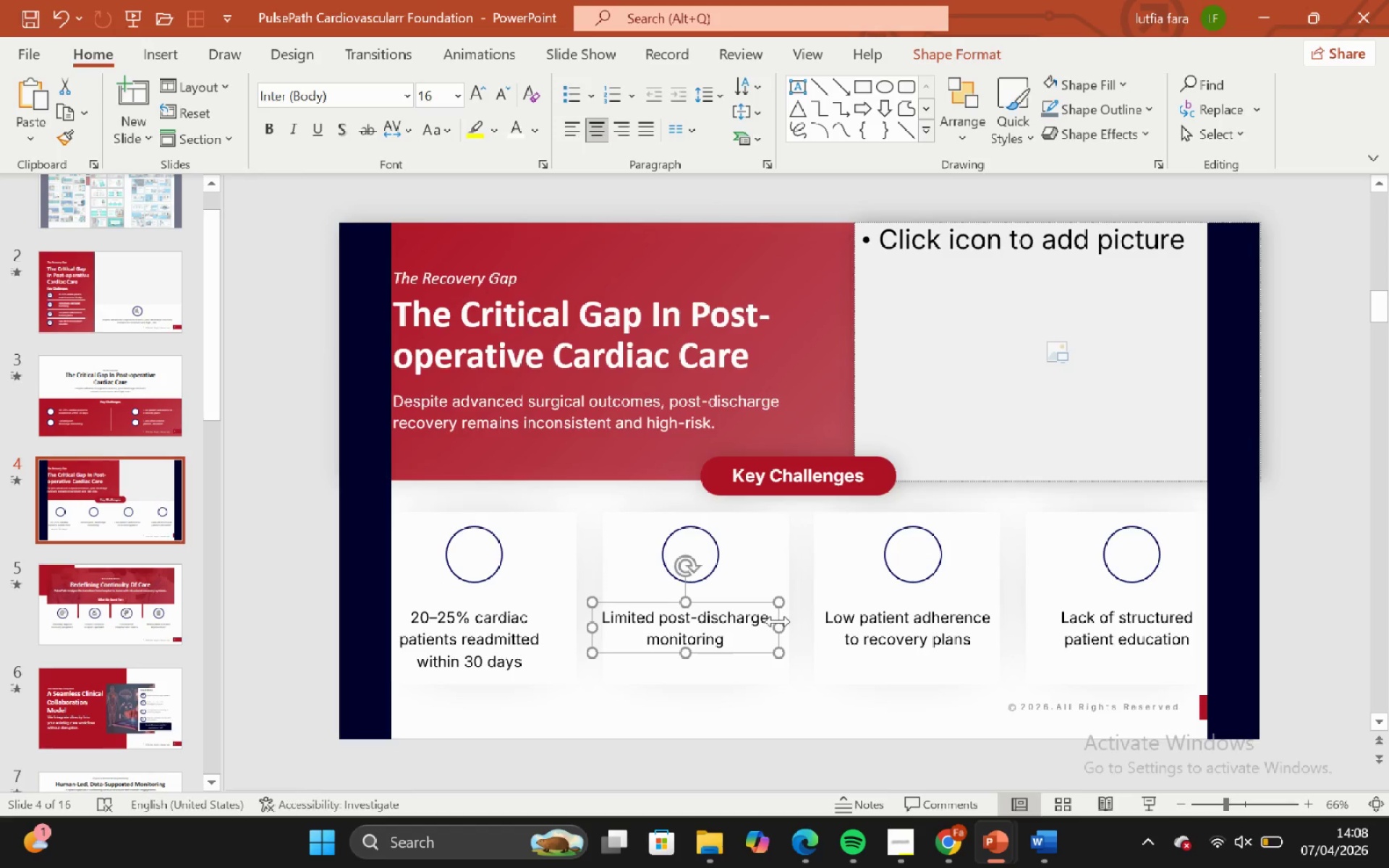 
hold_key(key=ShiftLeft, duration=0.64)
hold_key(key=ControlLeft, duration=0.61)
left_click_drag(start_coordinate=[776, 622], to_coordinate=[763, 629])
 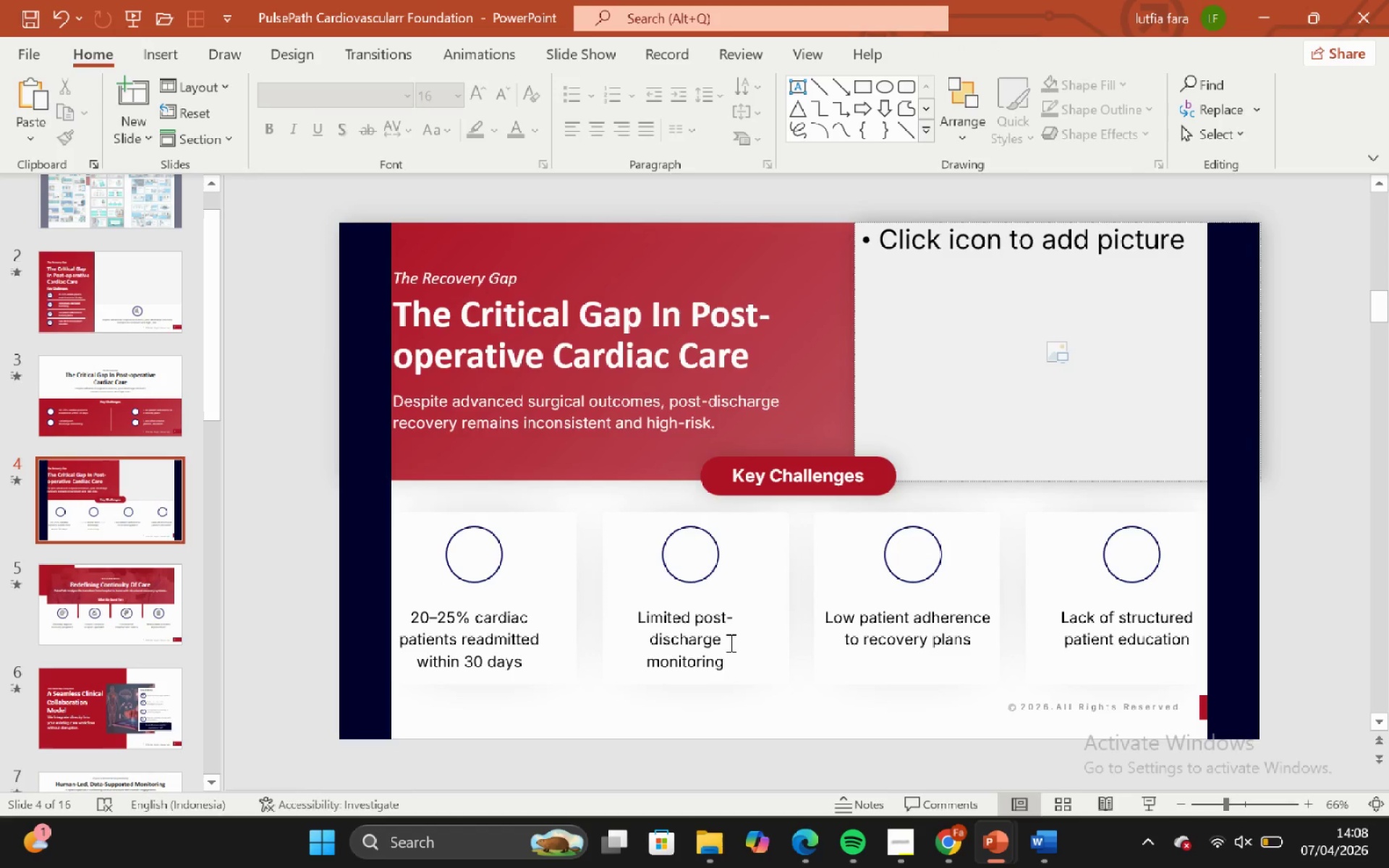 
double_click([729, 642])
 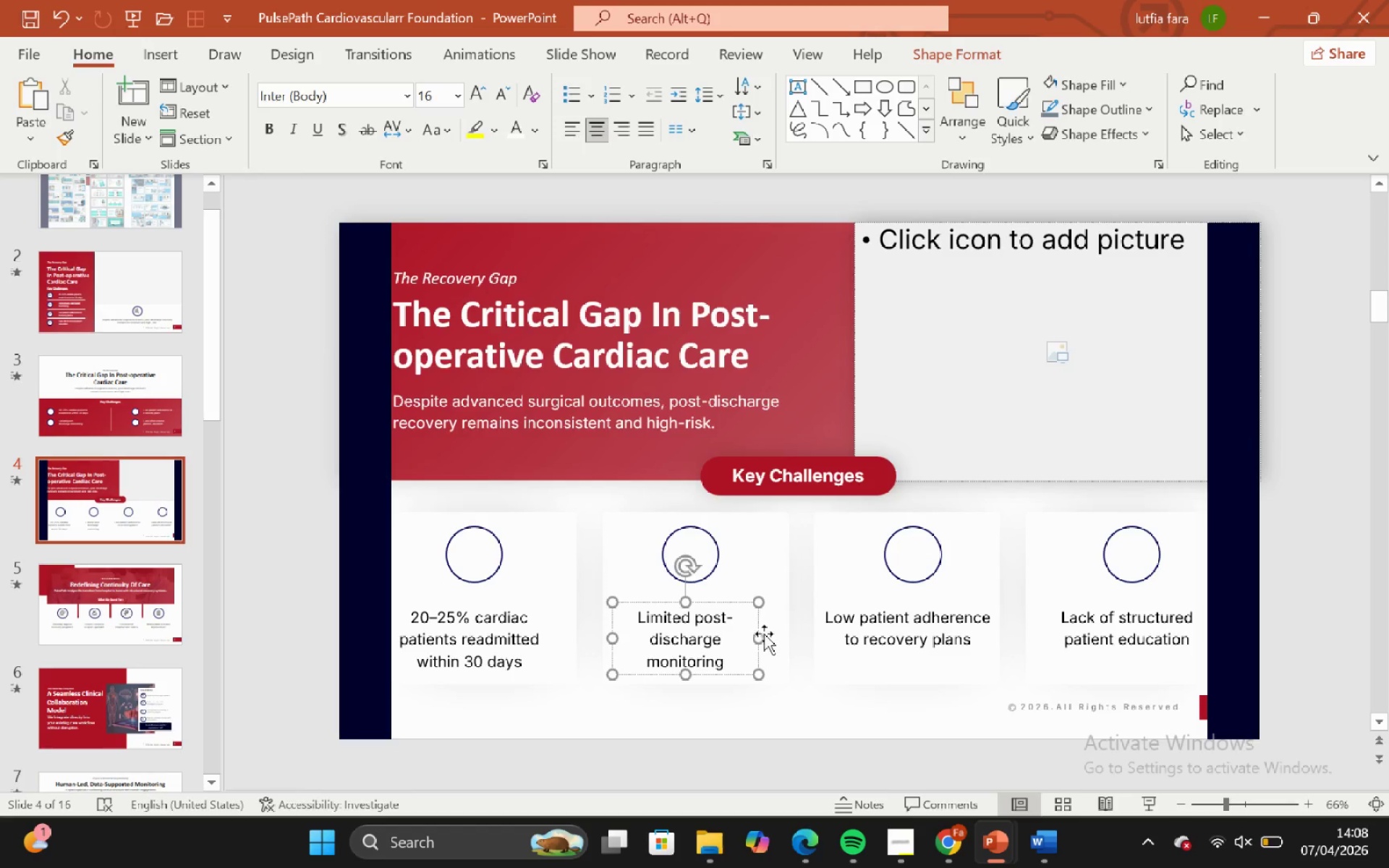 
key(Control+ControlLeft)
 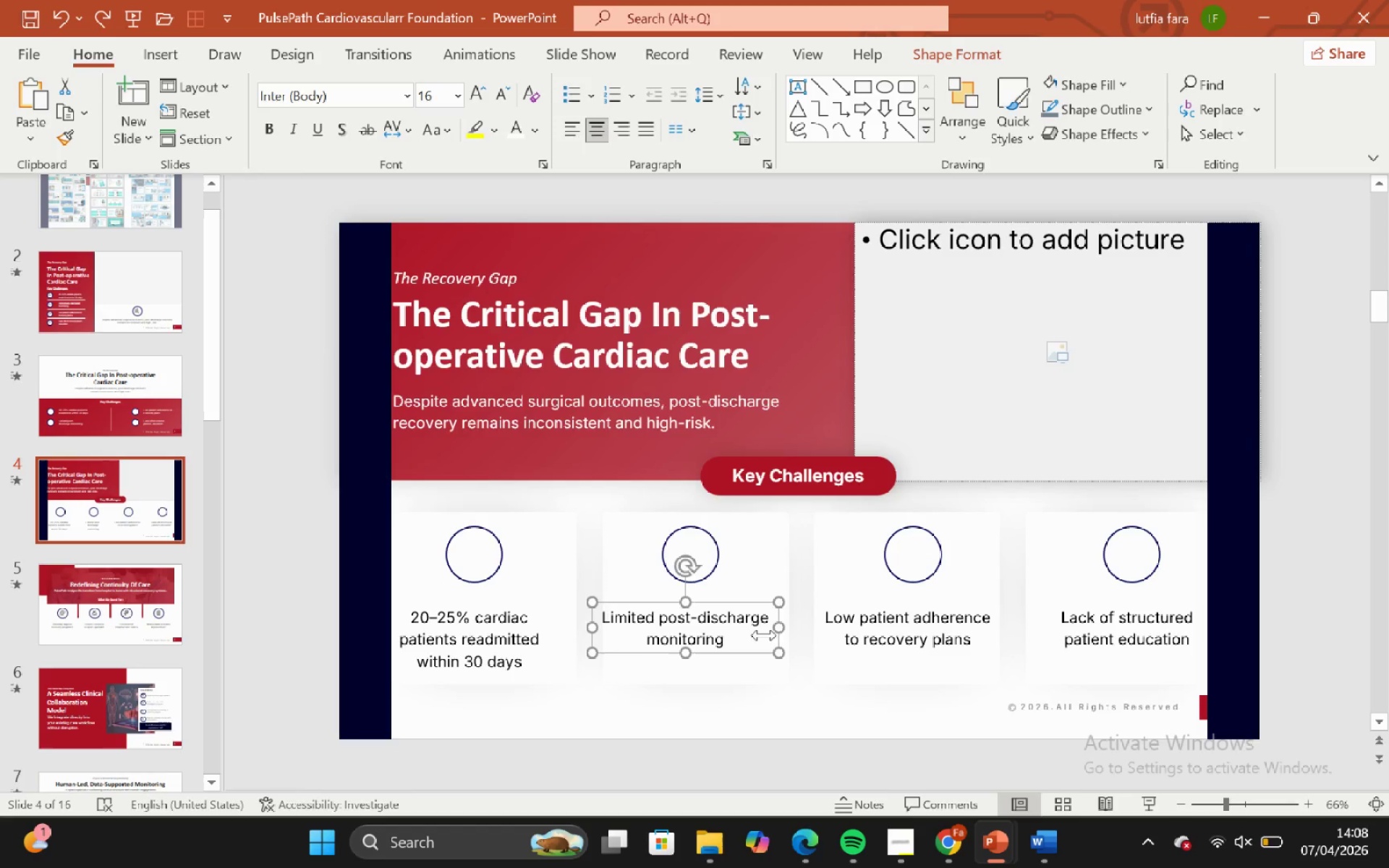 
key(Control+Z)
 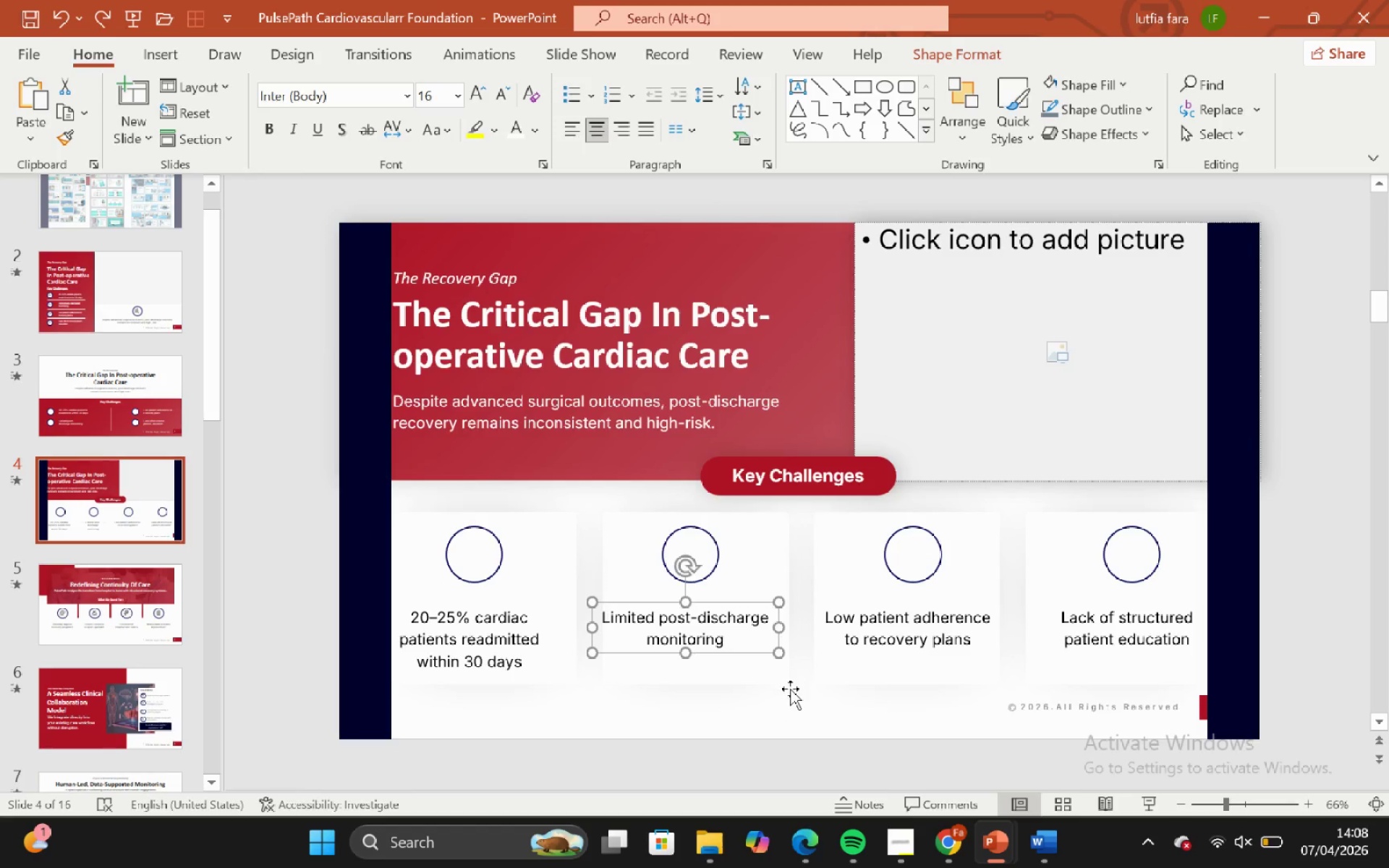 
left_click([790, 689])
 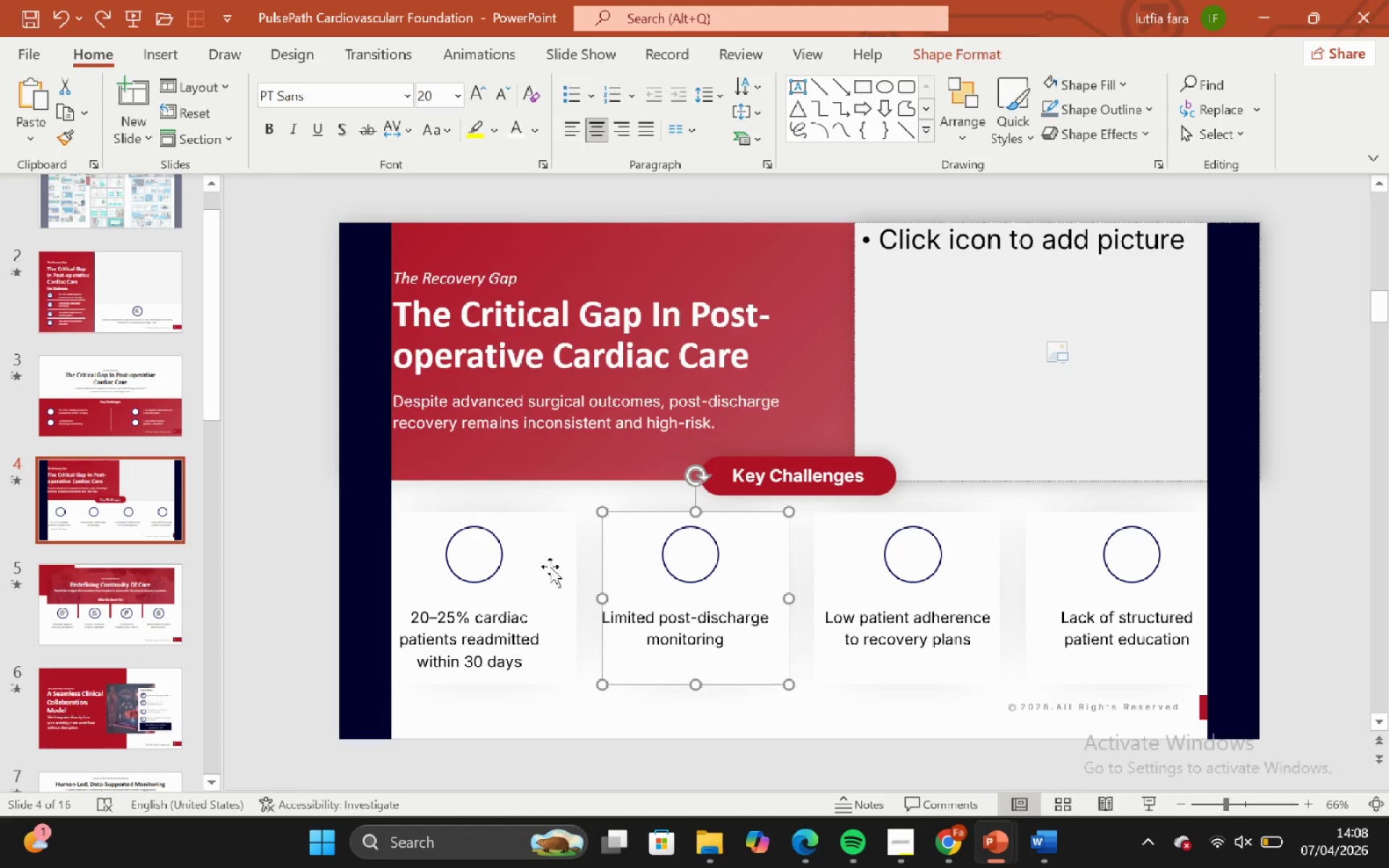 
hold_key(key=ShiftLeft, duration=0.53)
 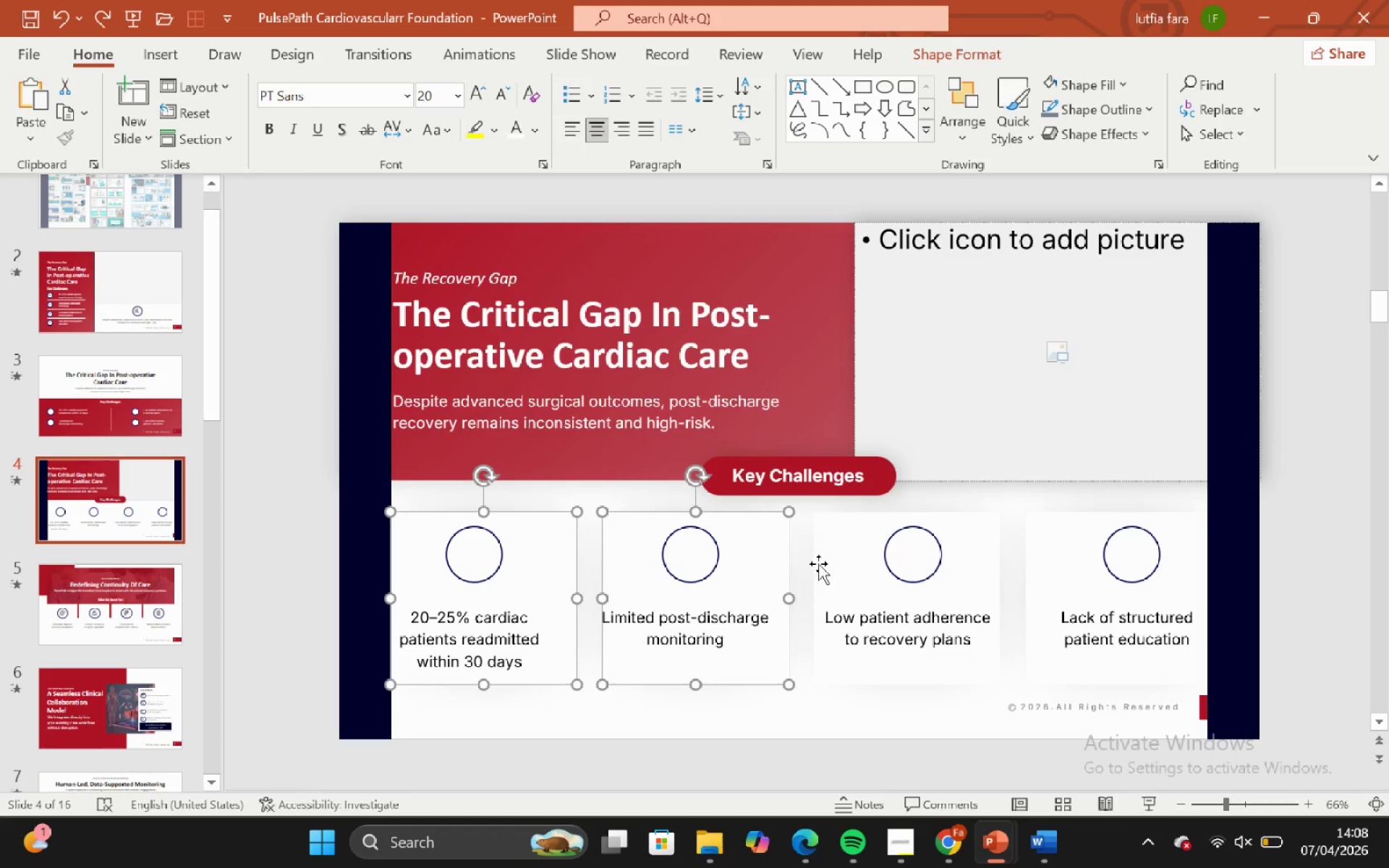 
hold_key(key=ShiftLeft, duration=1.12)
left_click([1046, 547])
 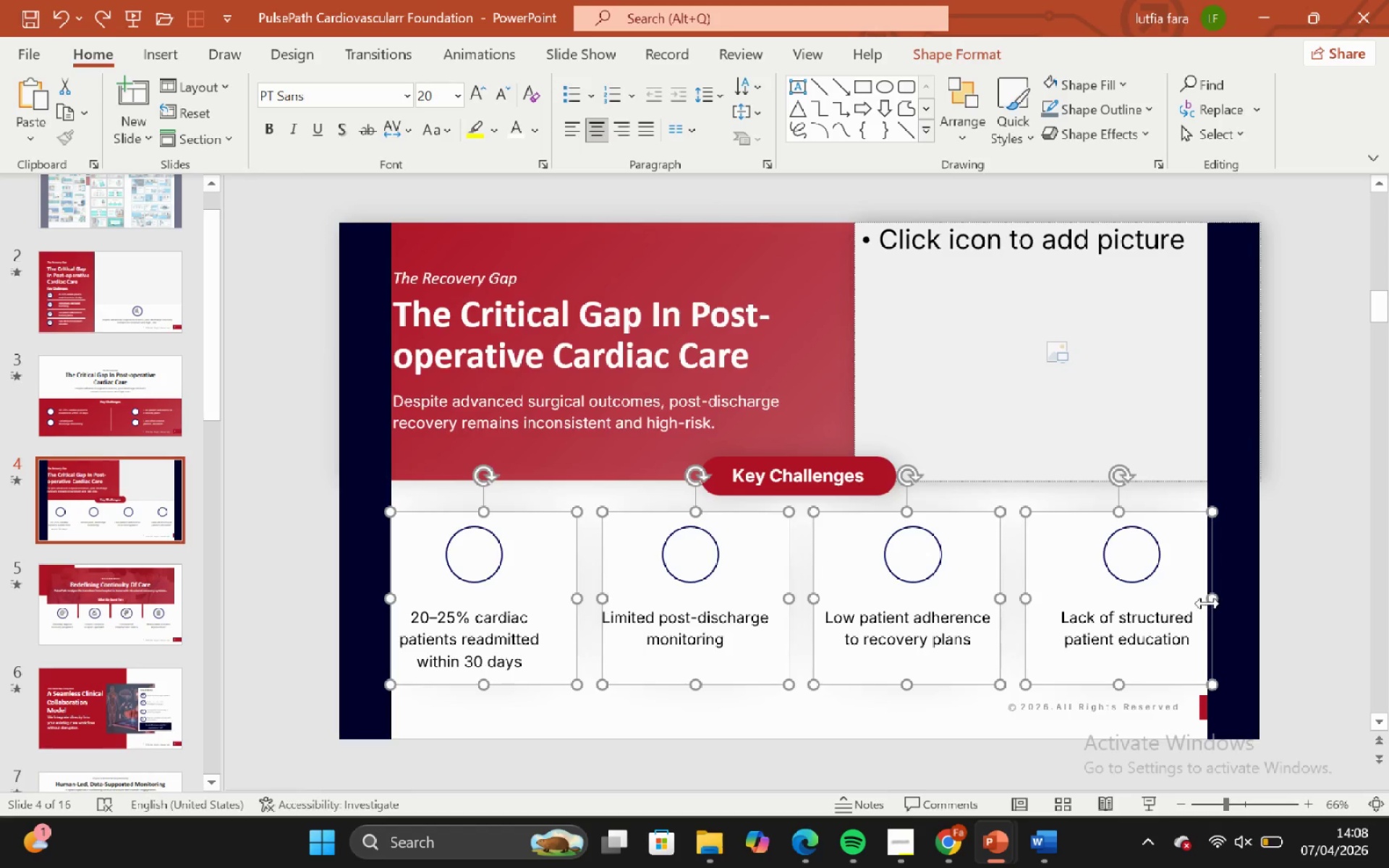 
hold_key(key=ShiftLeft, duration=1.09)
left_click_drag(start_coordinate=[1213, 603], to_coordinate=[1220, 600])
 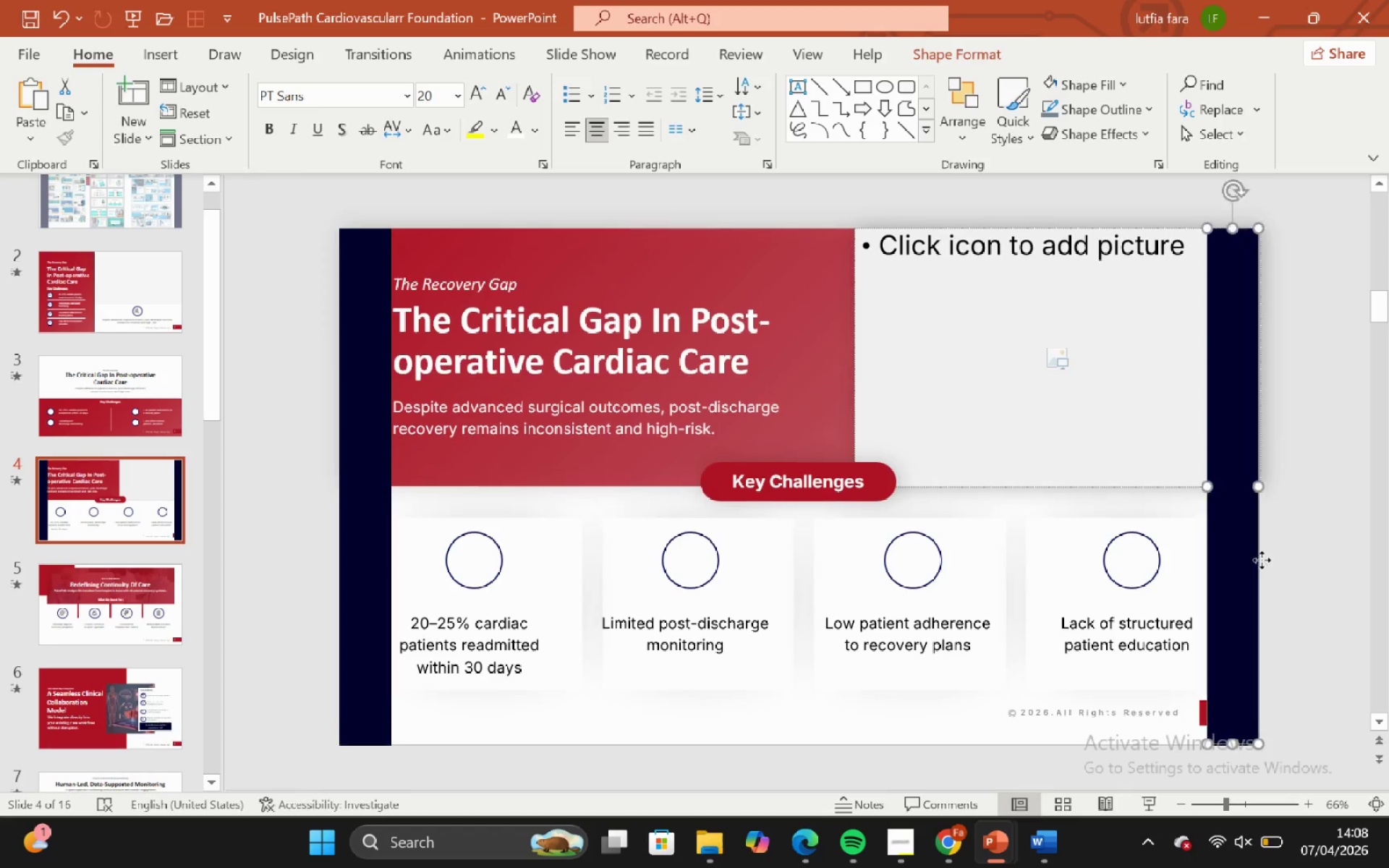 
left_click_drag(start_coordinate=[1262, 560], to_coordinate=[1267, 550])
 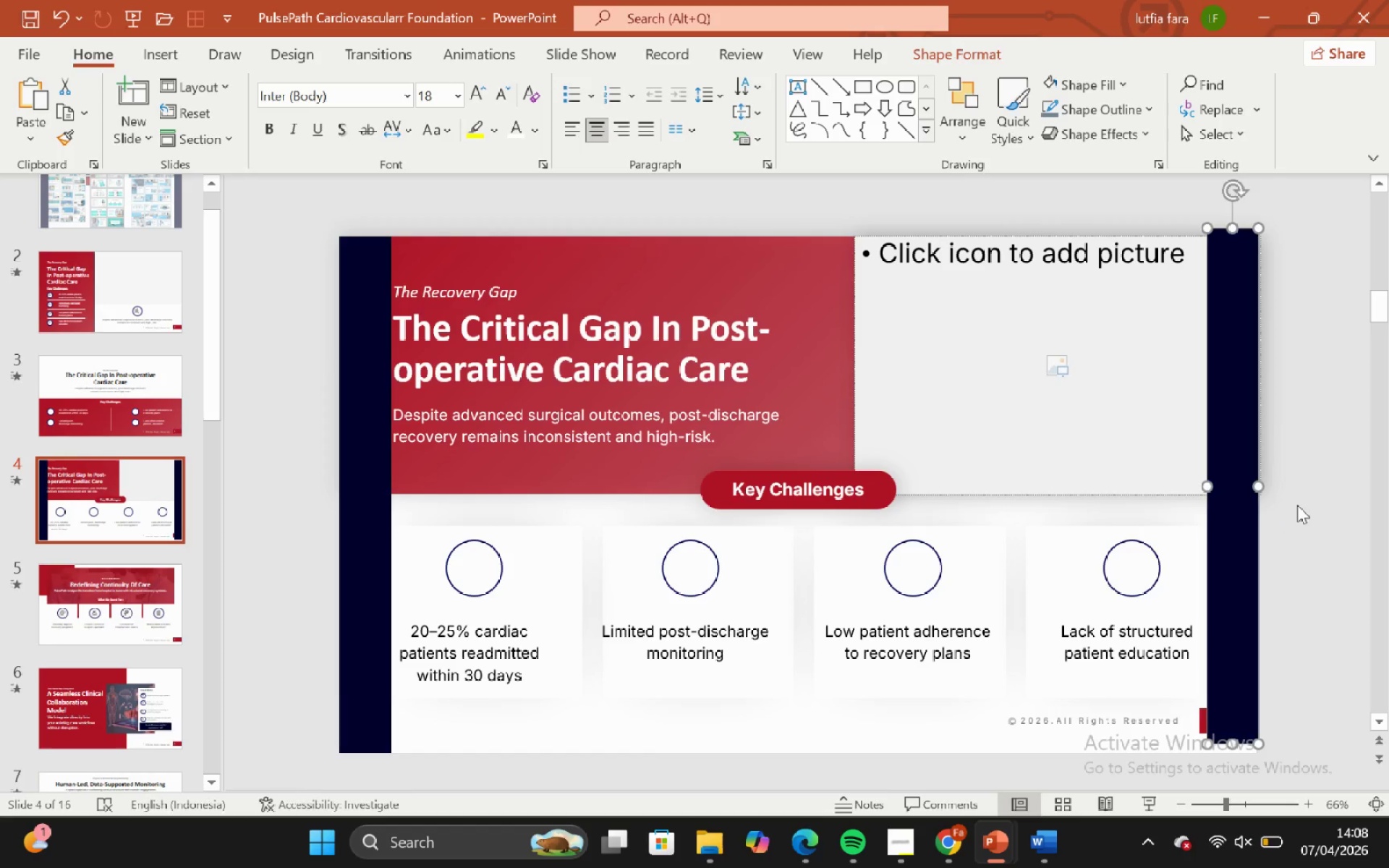 
left_click([1297, 503])
 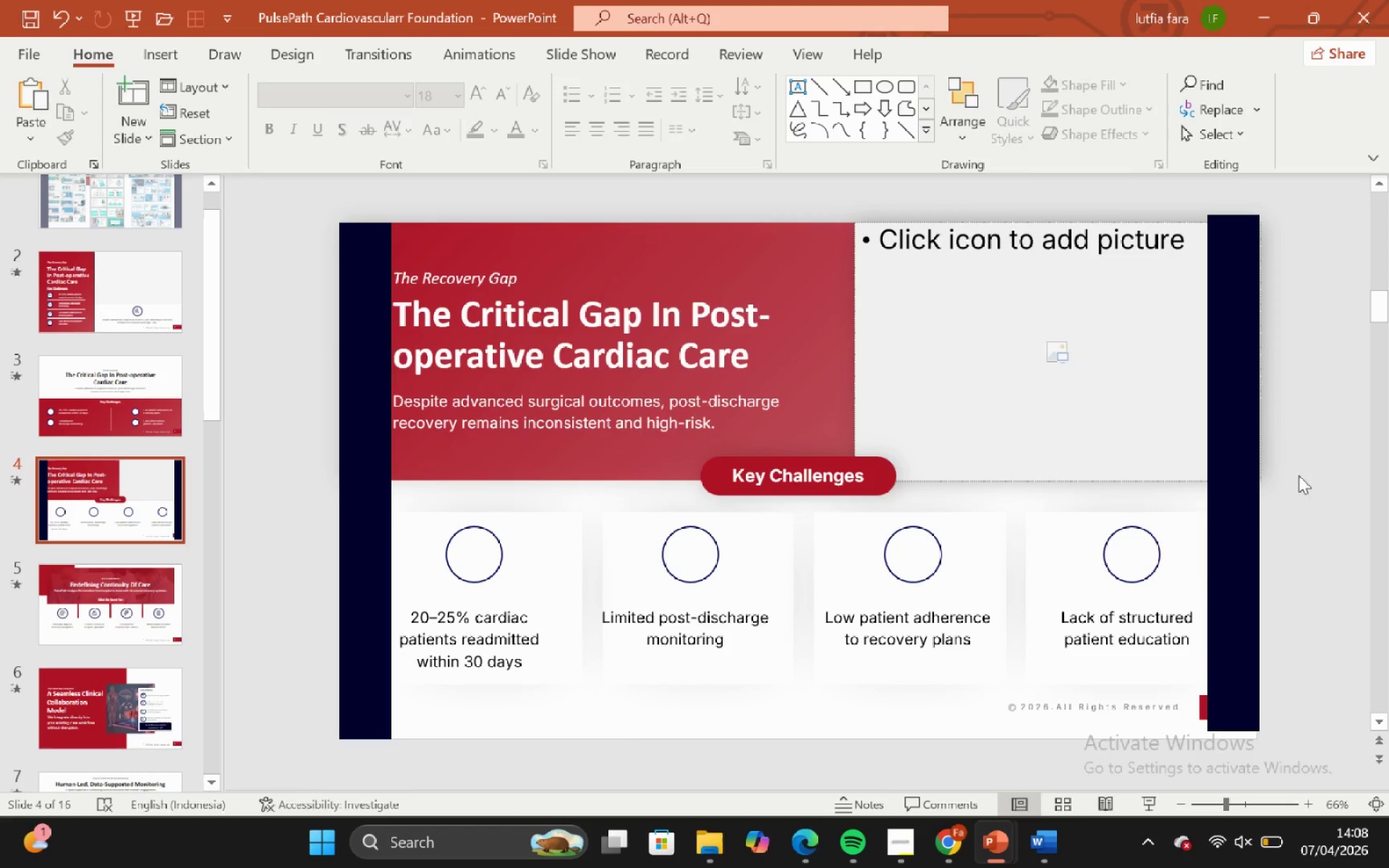 
left_click_drag(start_coordinate=[1308, 468], to_coordinate=[1006, 720])
 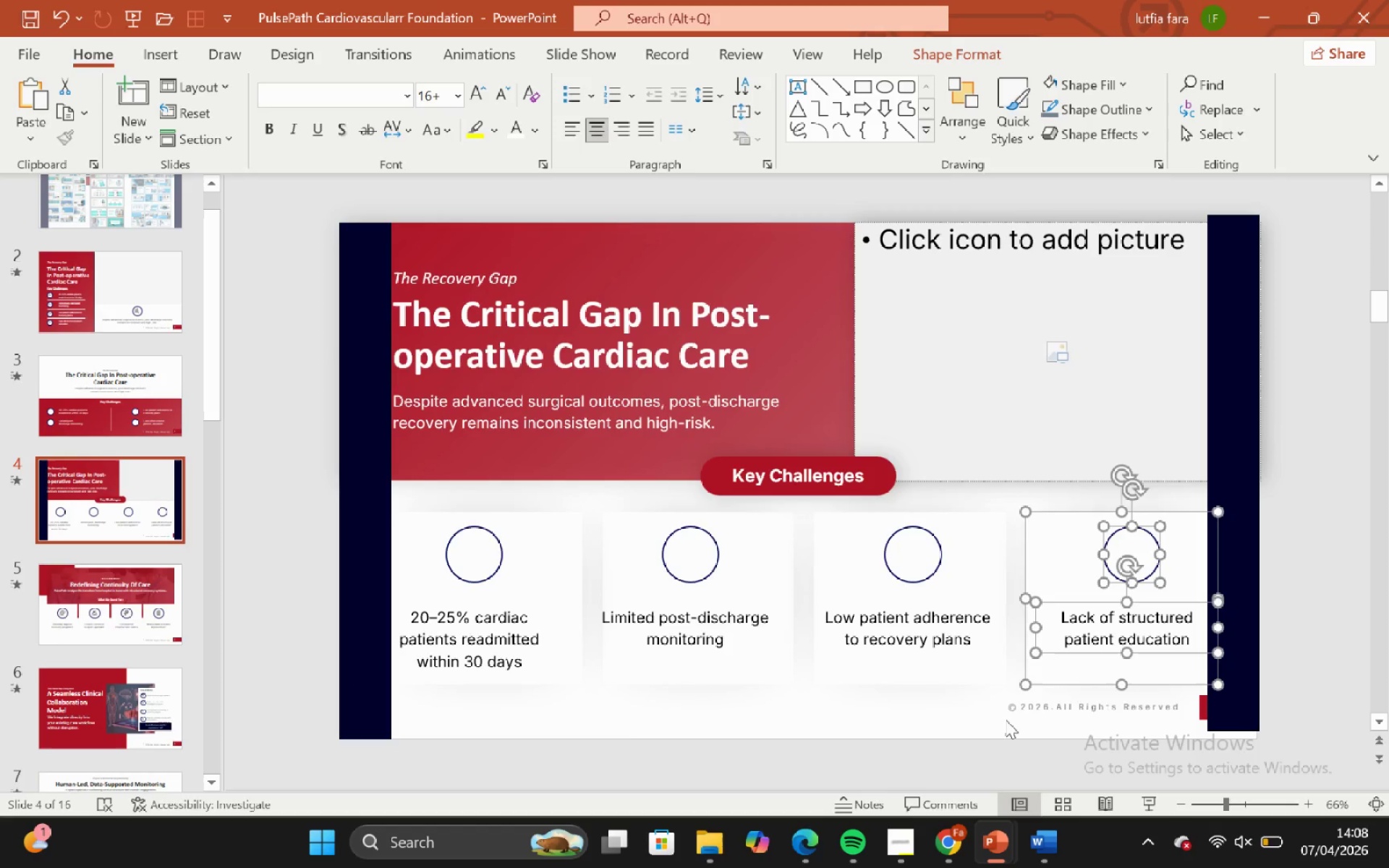 
key(Control+G)
 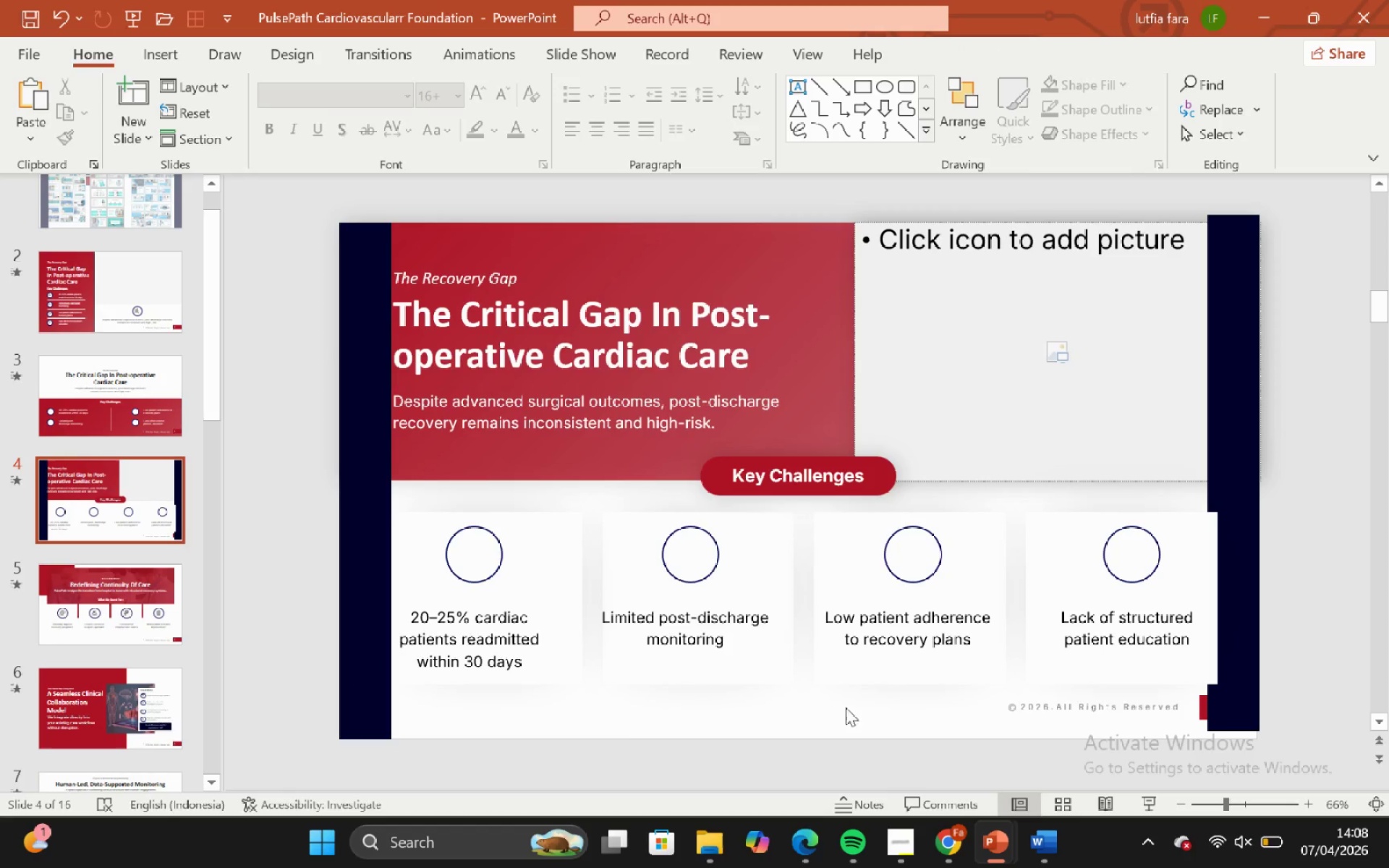 
key(Control+Z)
 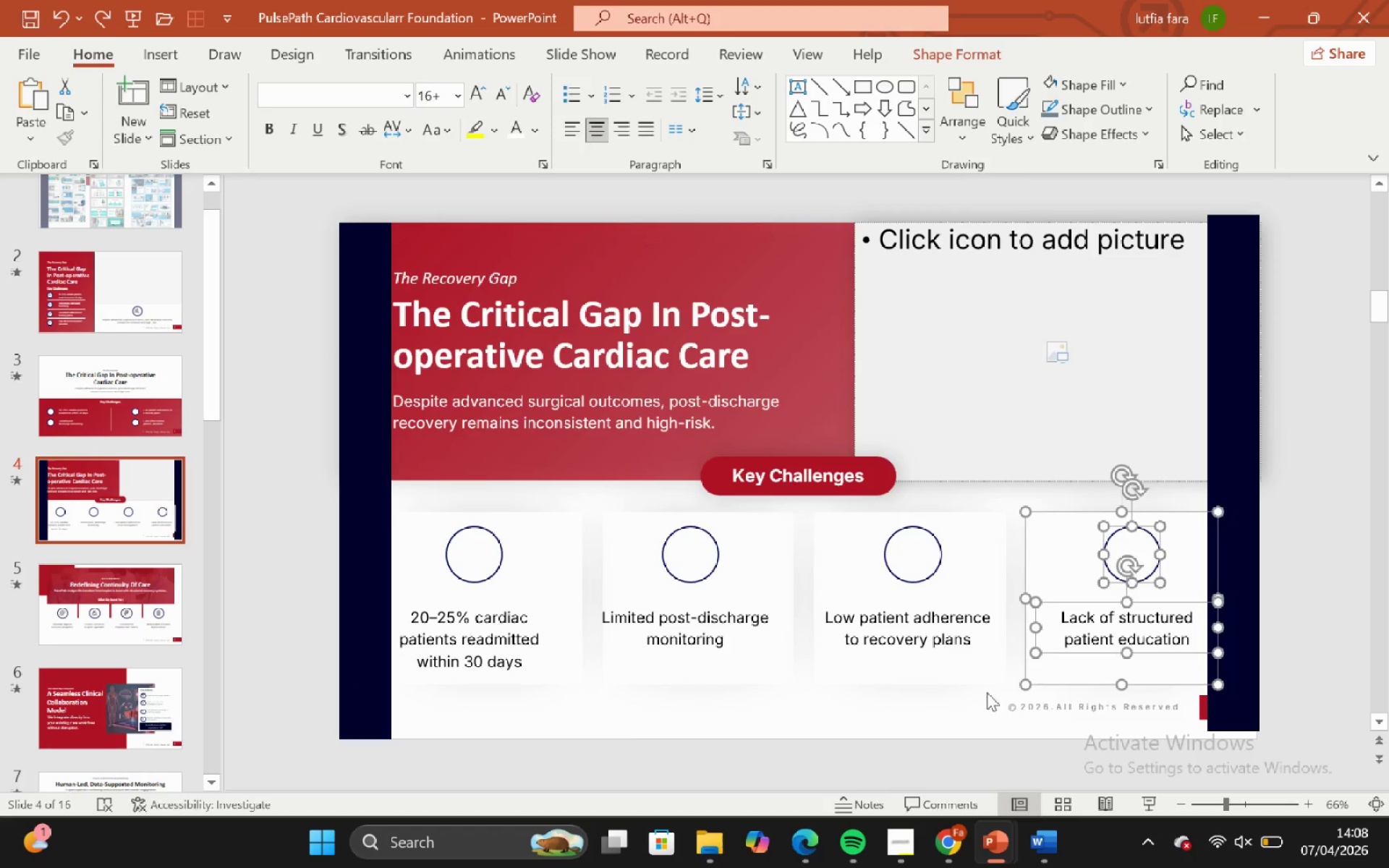 
left_click([987, 692])
 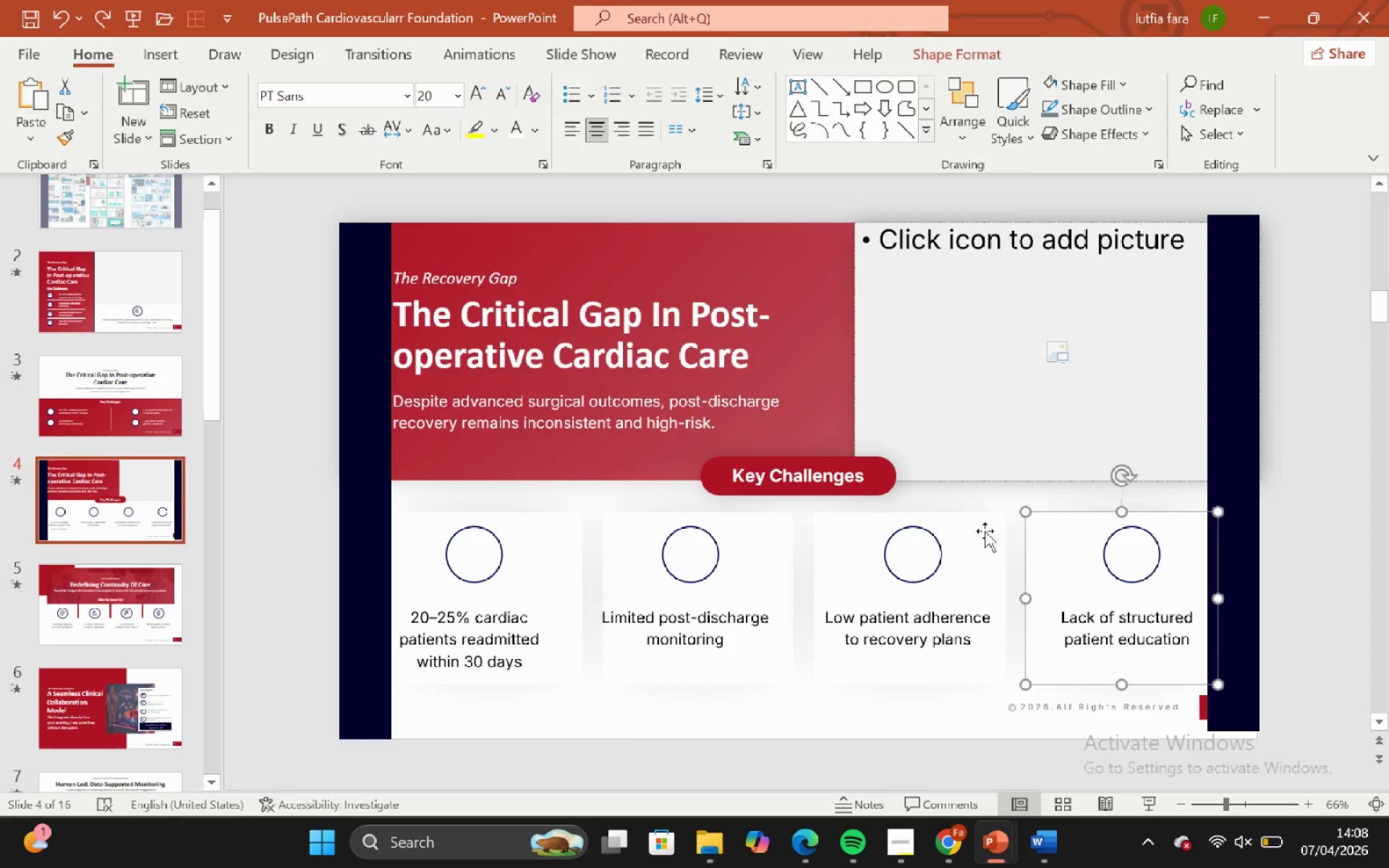 
hold_key(key=ShiftLeft, duration=0.59)
 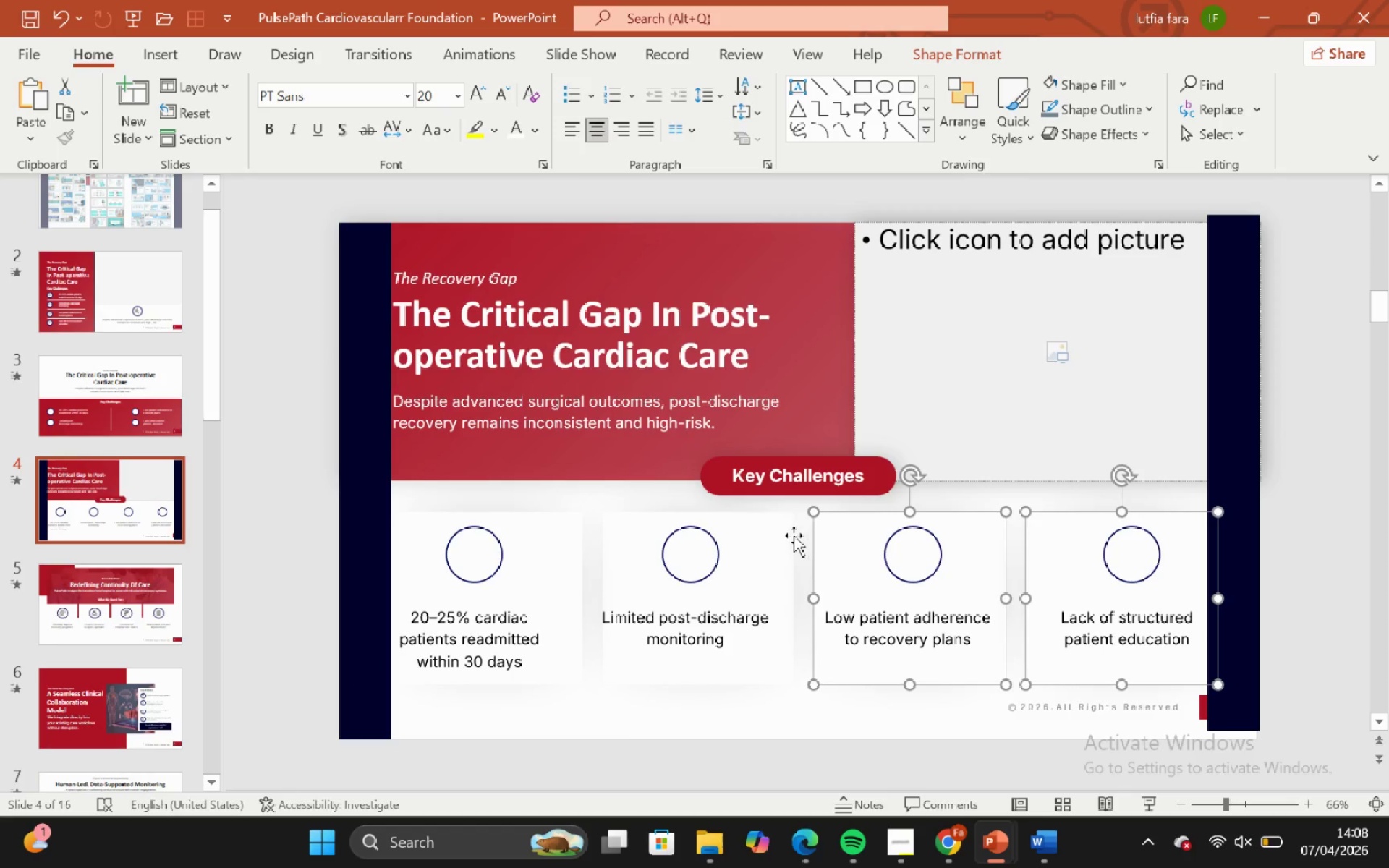 
hold_key(key=ShiftLeft, duration=1.51)
left_click([776, 530])
 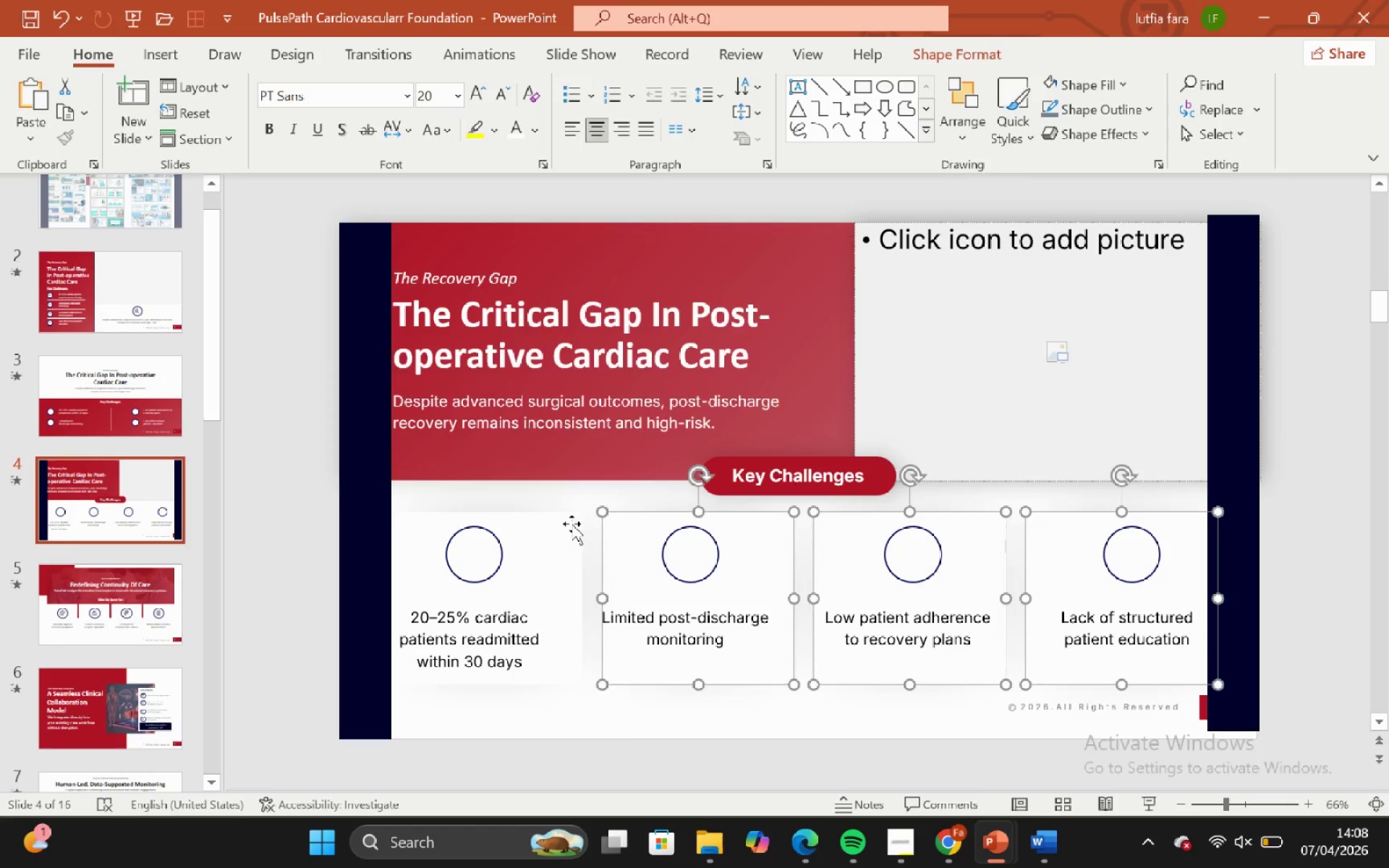 
left_click([566, 524])
 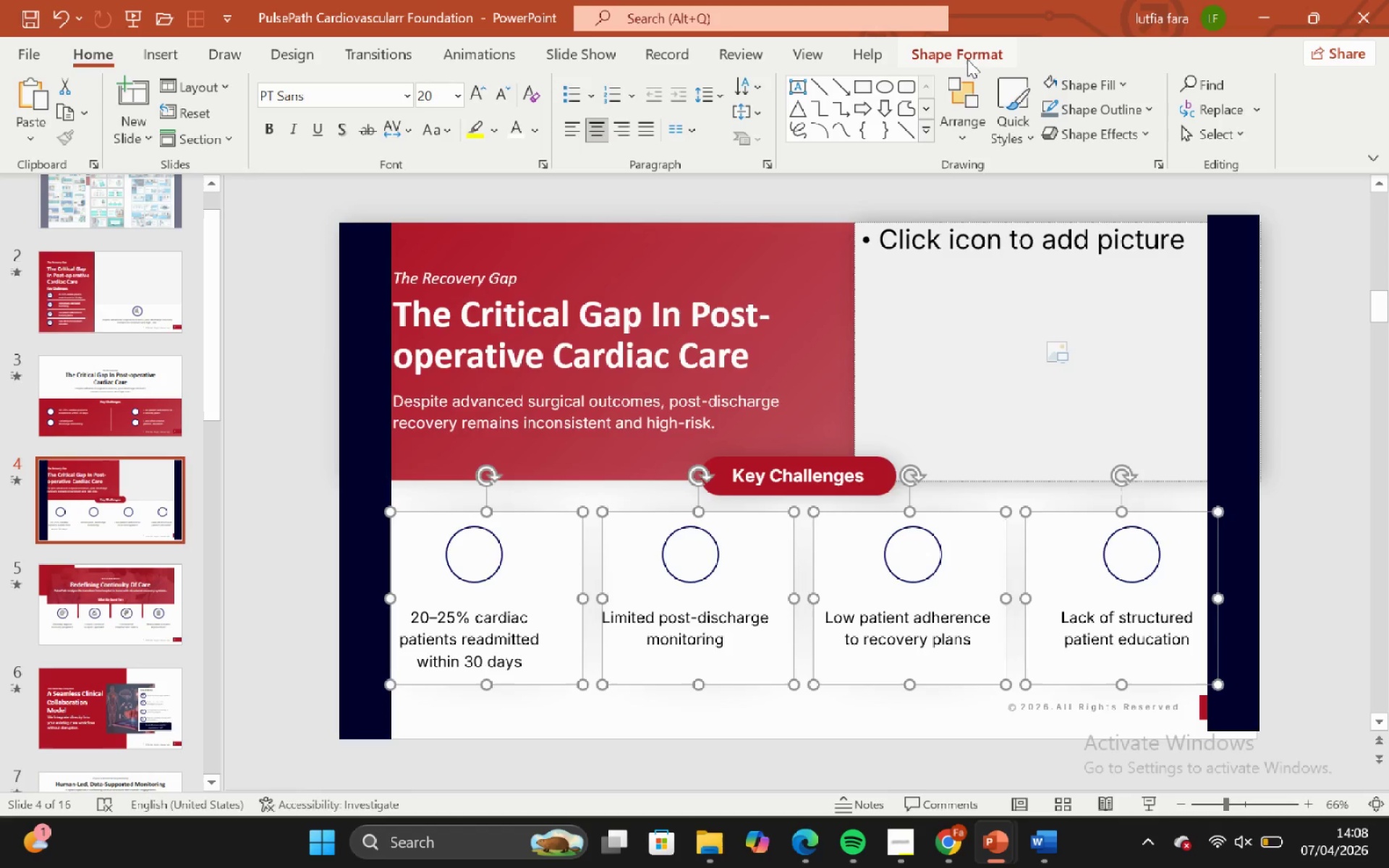 
left_click_drag(start_coordinate=[967, 59], to_coordinate=[1142, 91])
 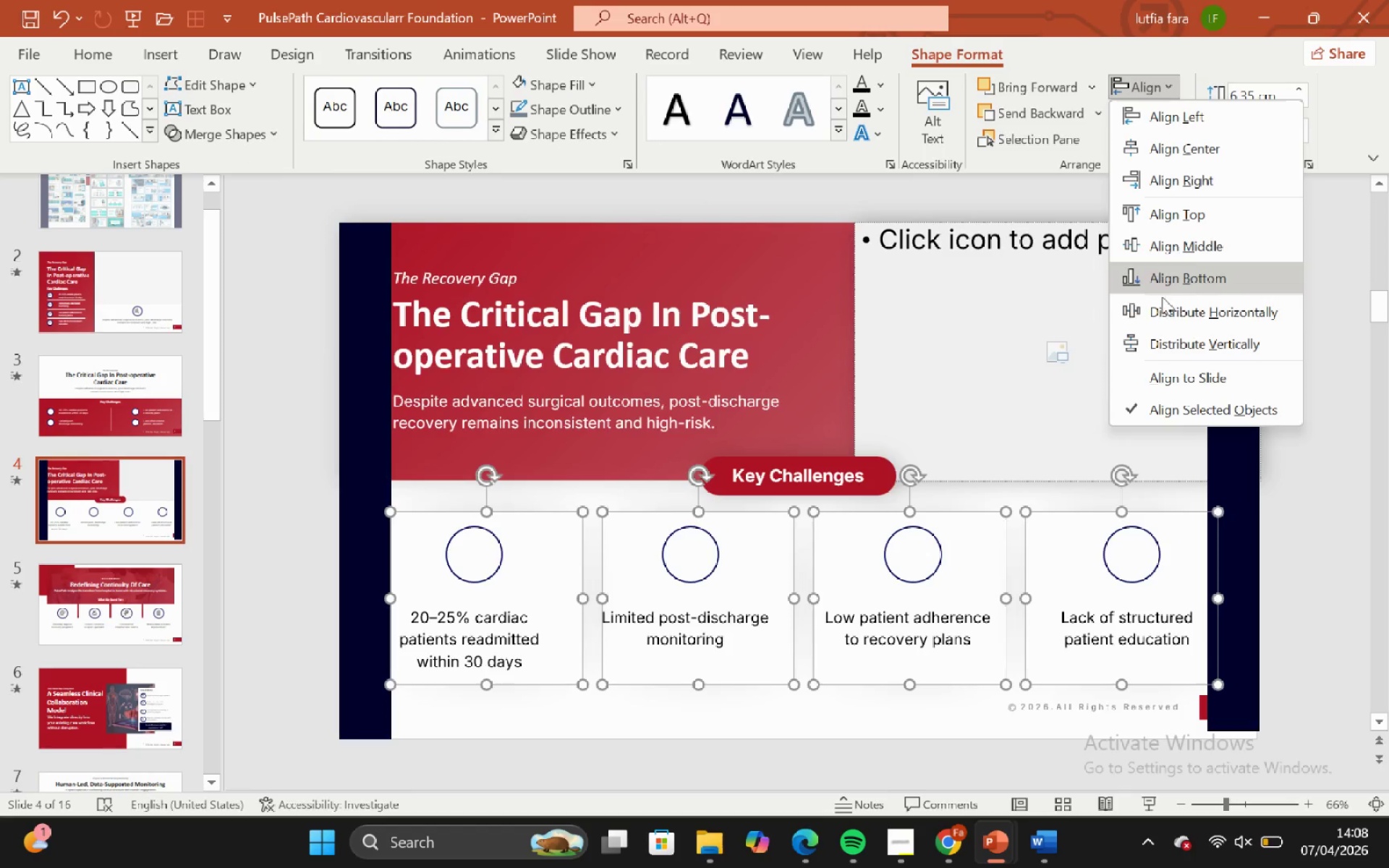 
left_click([1142, 91])
 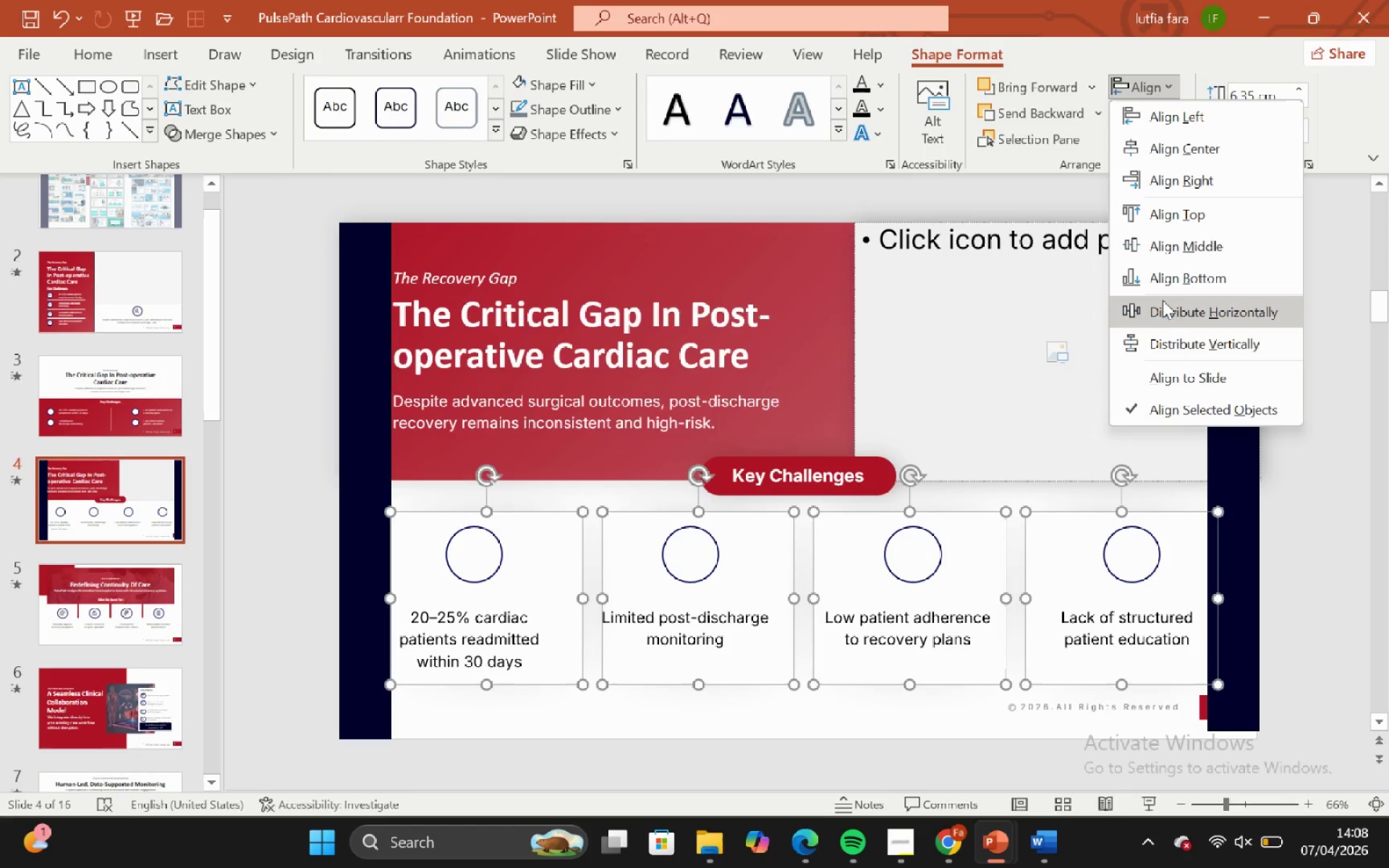 
left_click([1163, 302])
 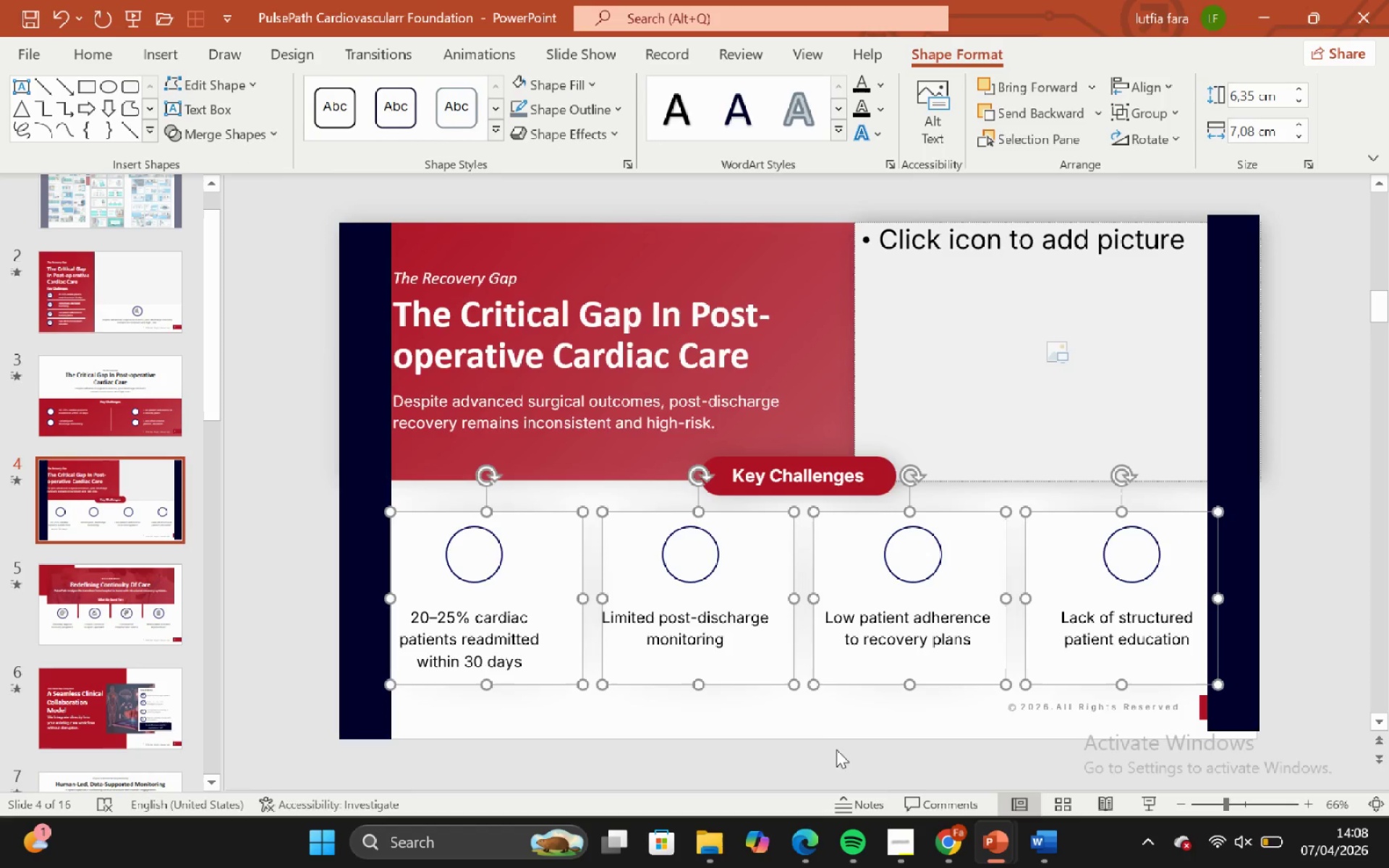 
left_click([815, 717])
 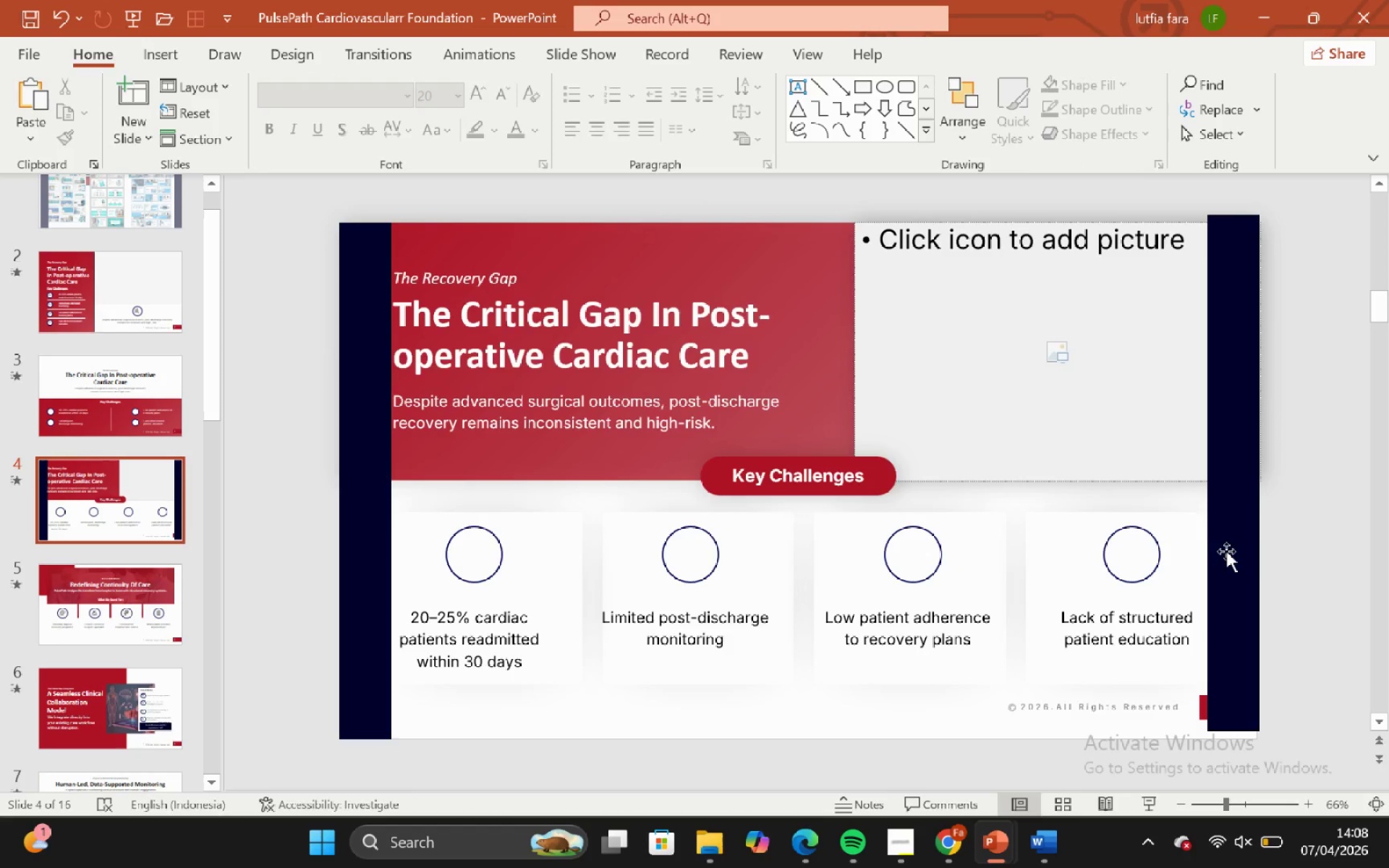 
left_click([1192, 511])
 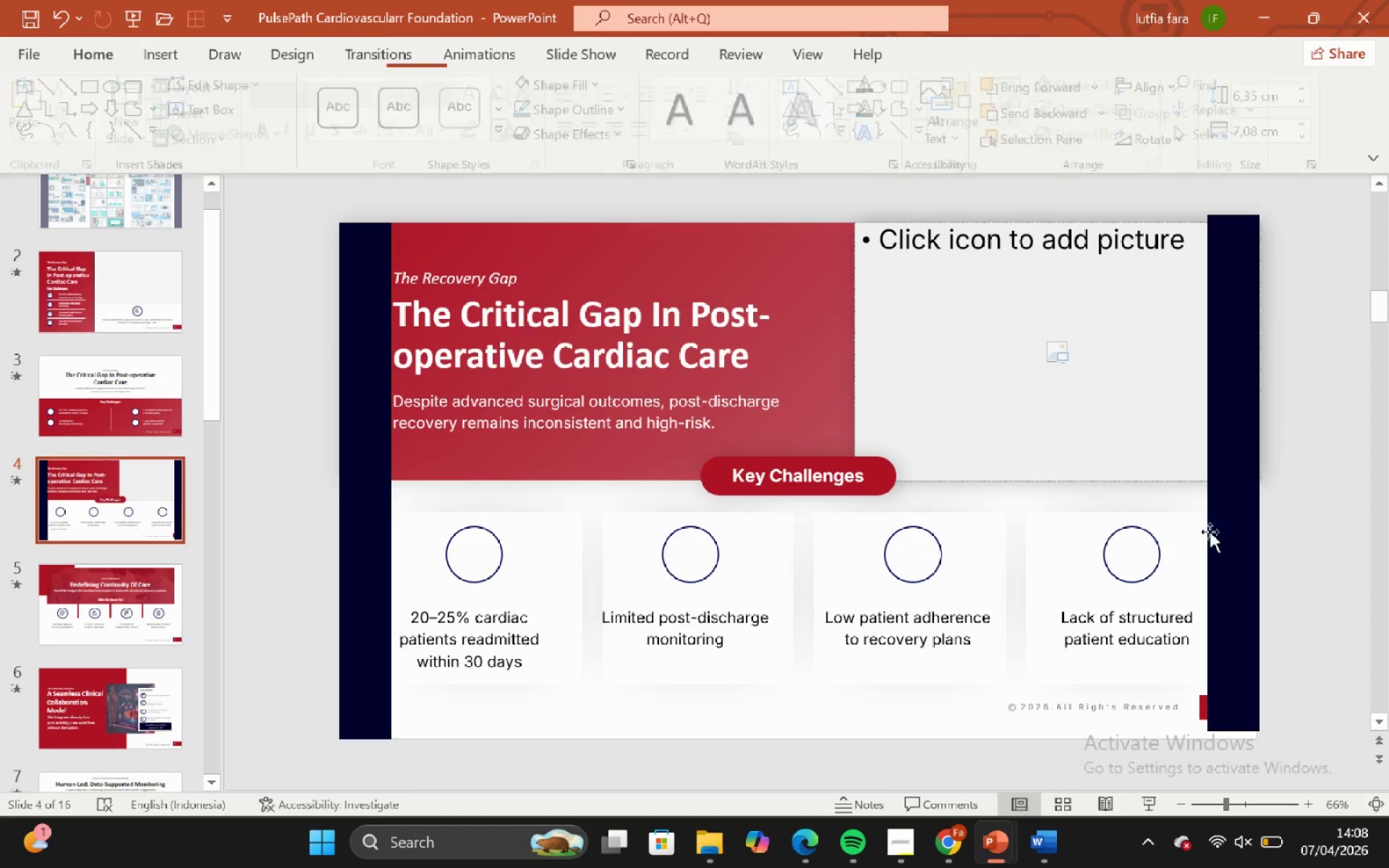 
hold_key(key=ShiftLeft, duration=0.38)
left_click([1189, 523])
 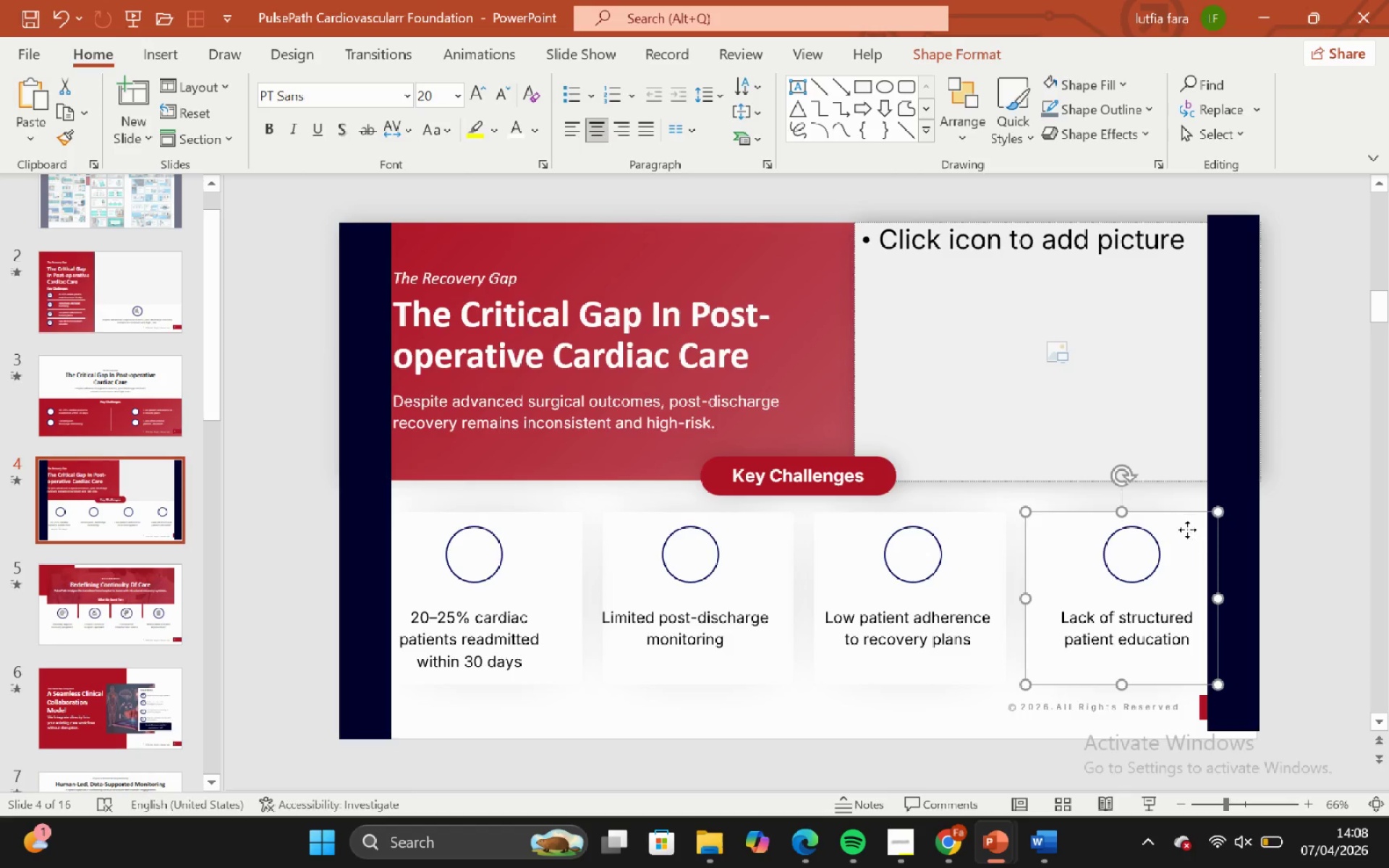 
hold_key(key=ShiftLeft, duration=1.28)
left_click_drag(start_coordinate=[1187, 529], to_coordinate=[1181, 529])
 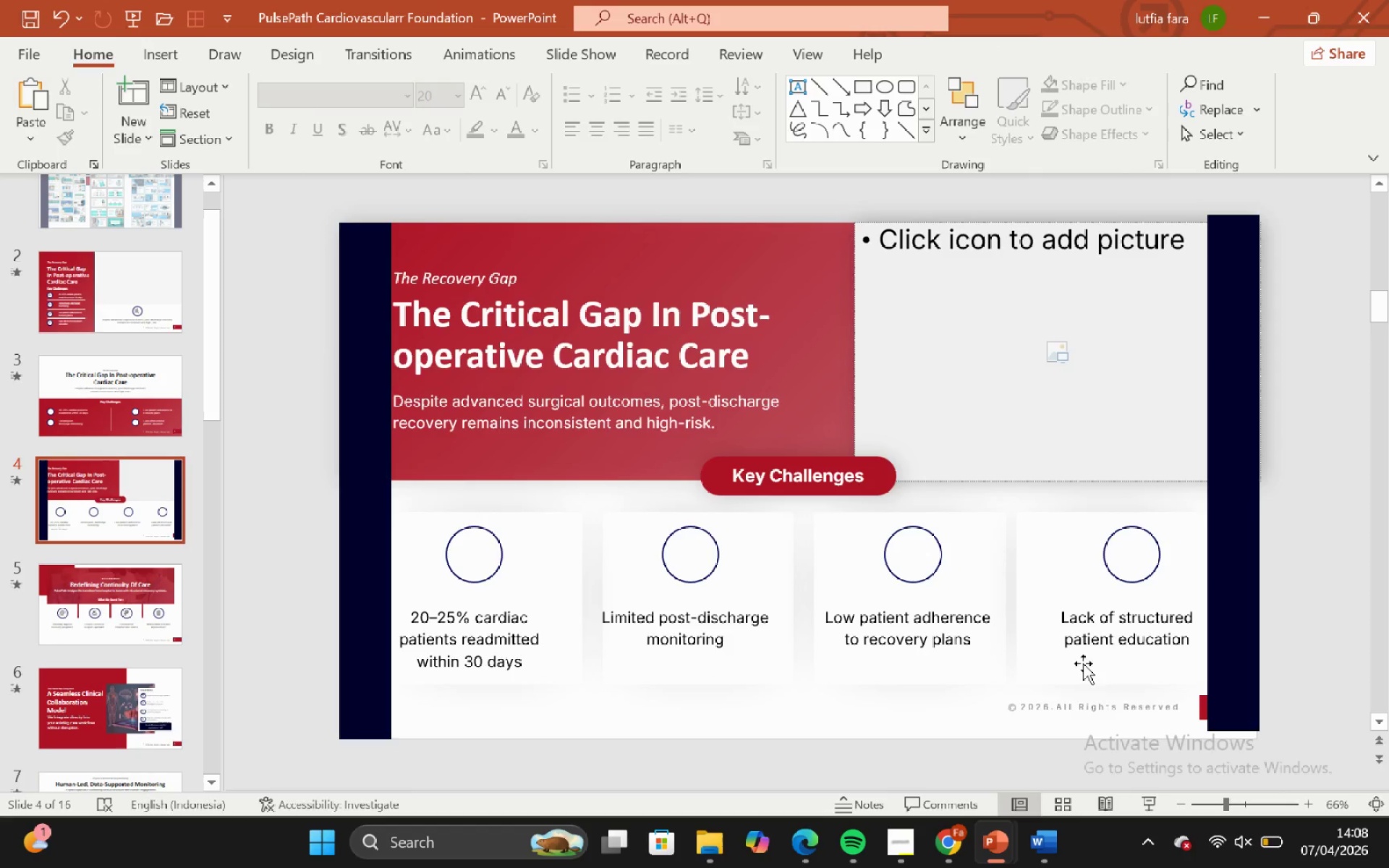 
left_click([1050, 523])
 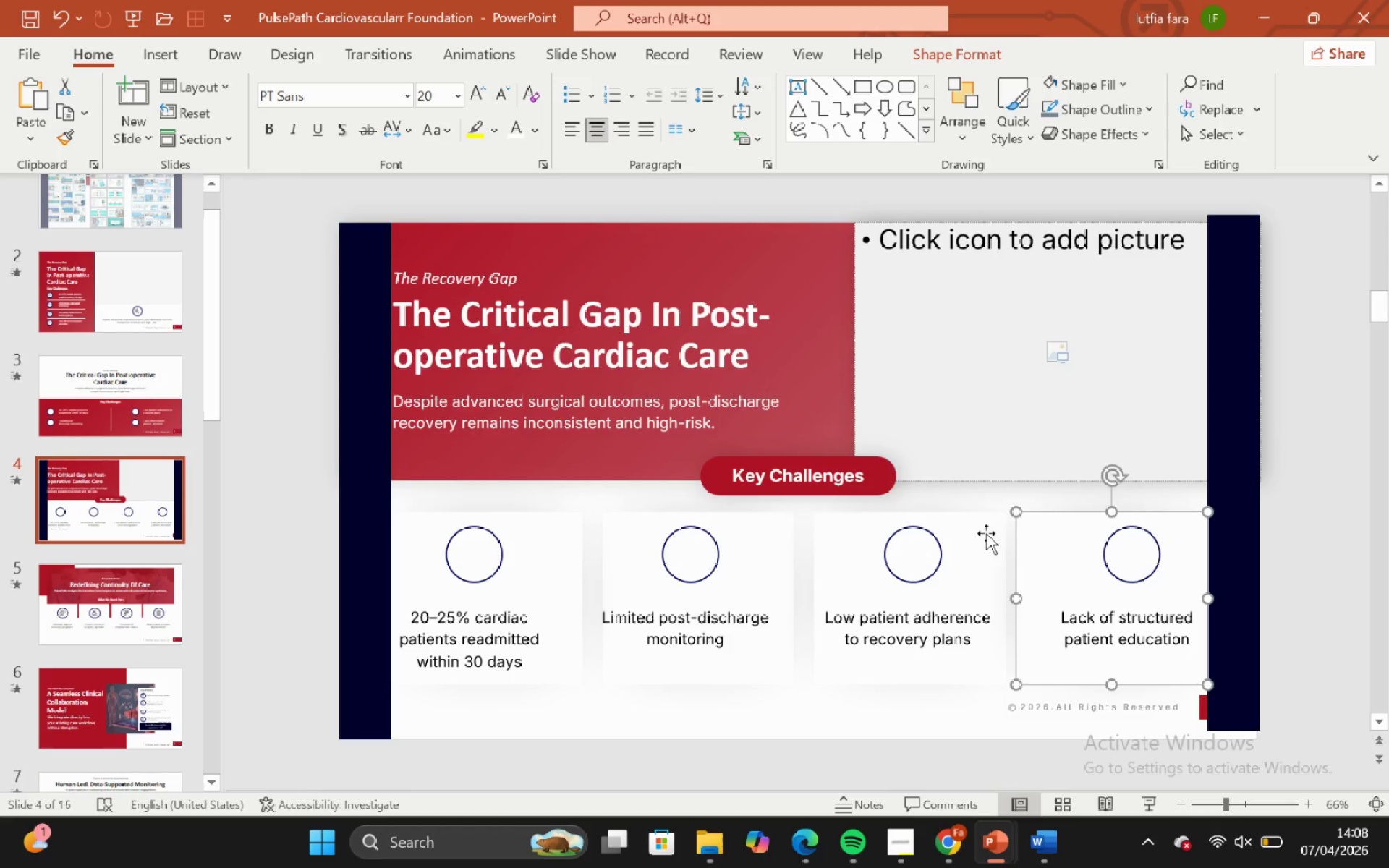 
hold_key(key=ShiftLeft, duration=2.28)
left_click([787, 555])
 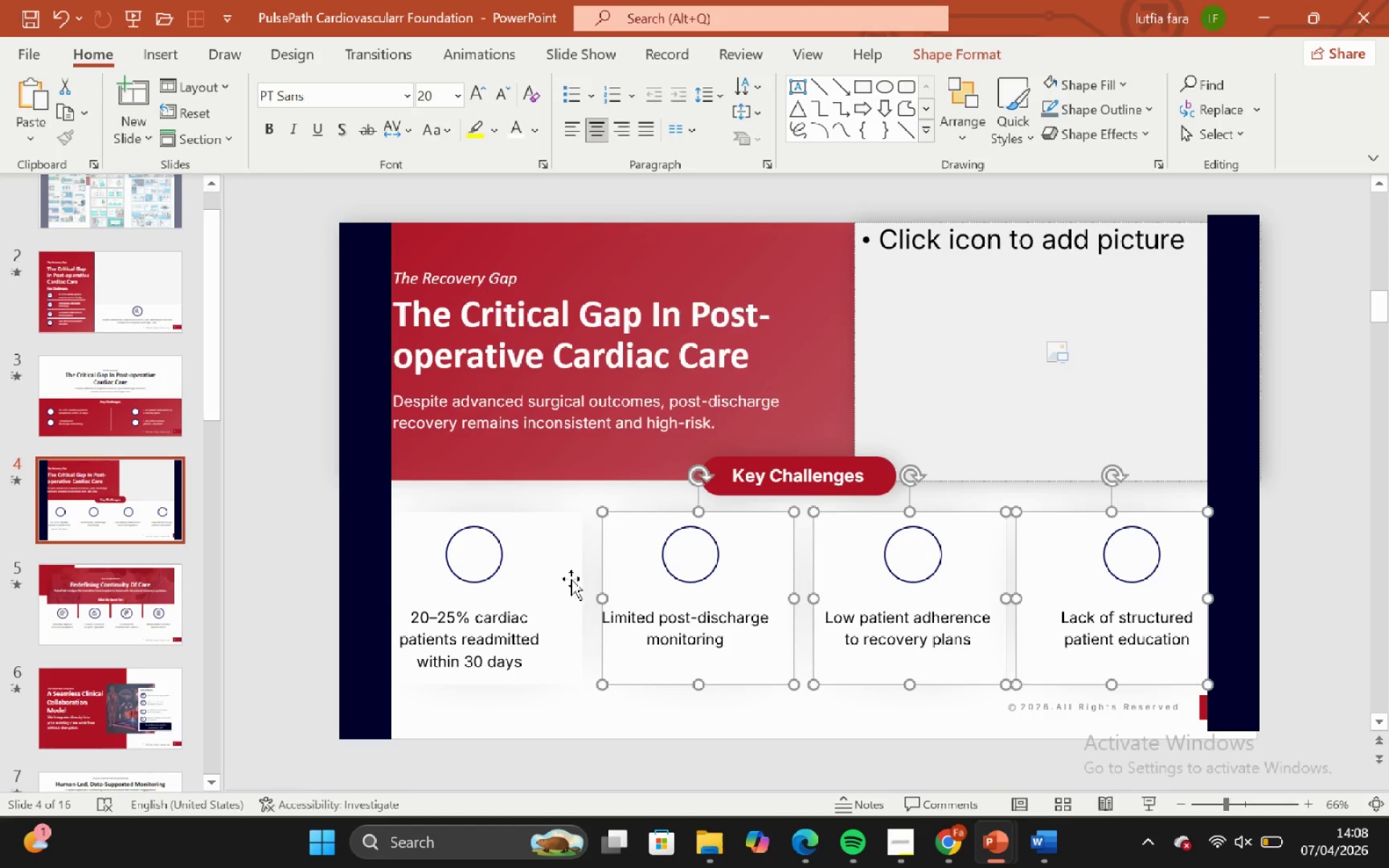 
left_click([571, 579])
 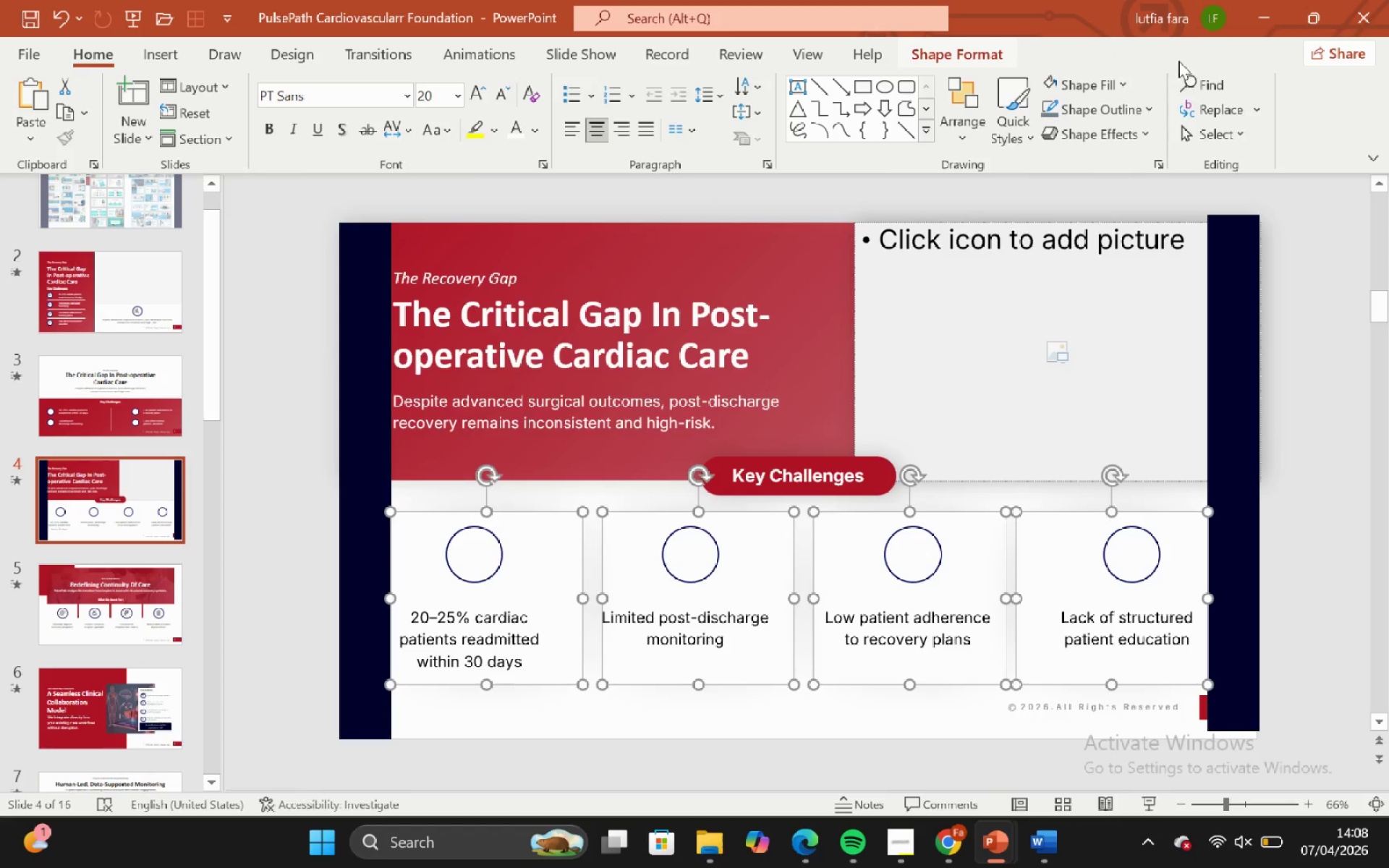 
left_click([1160, 86])
 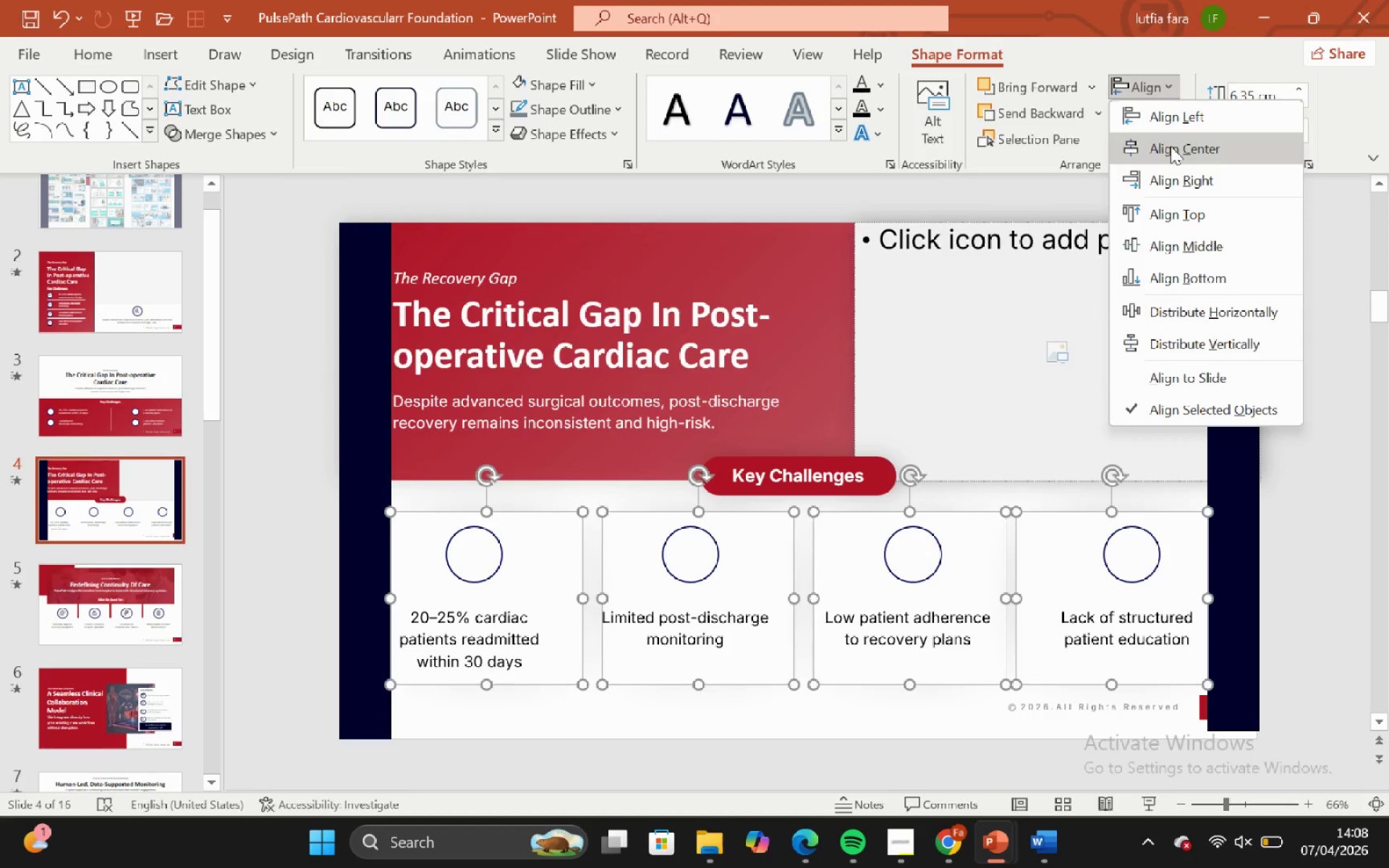 
left_click([1171, 146])
 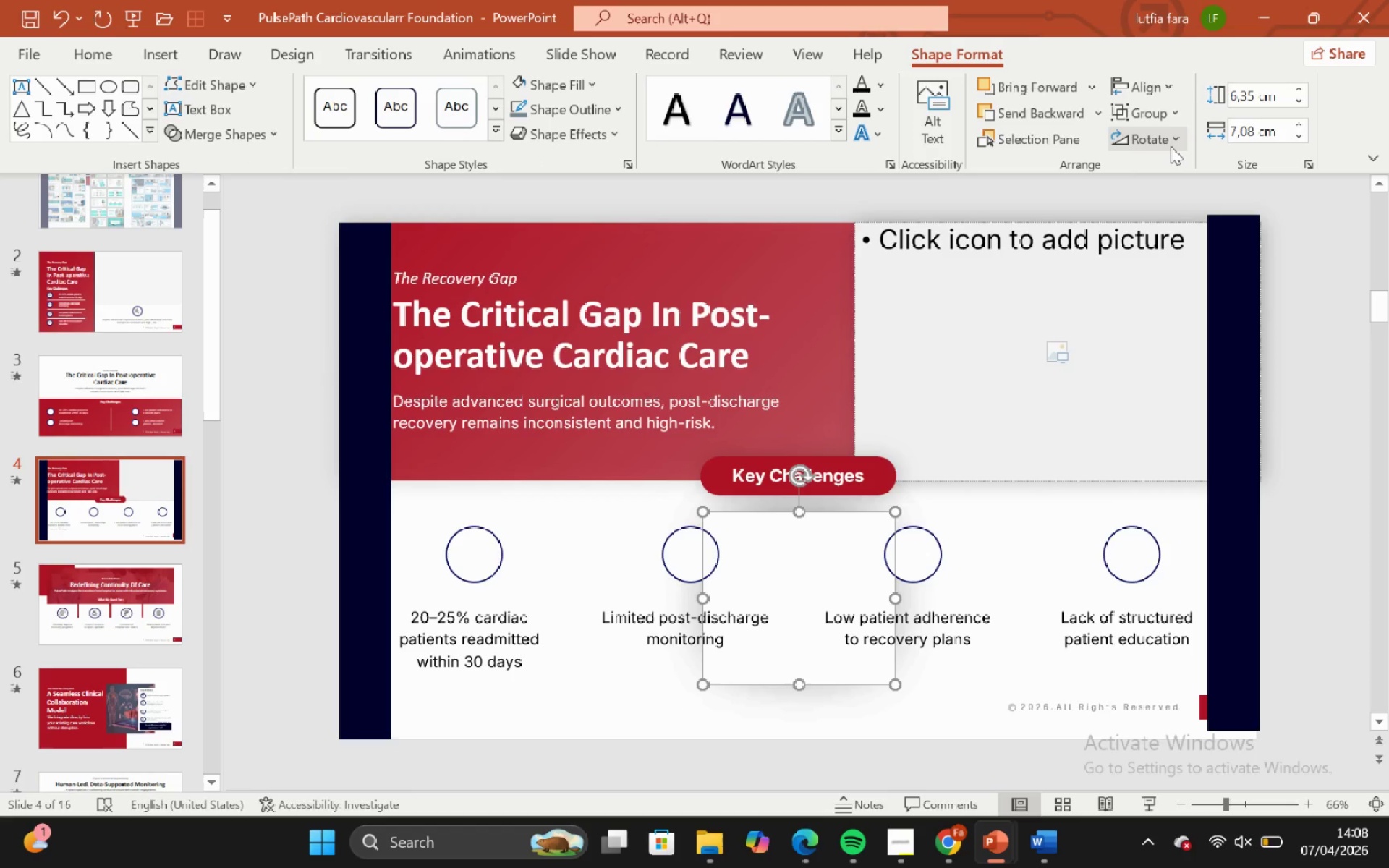 
key(Control+Z)
 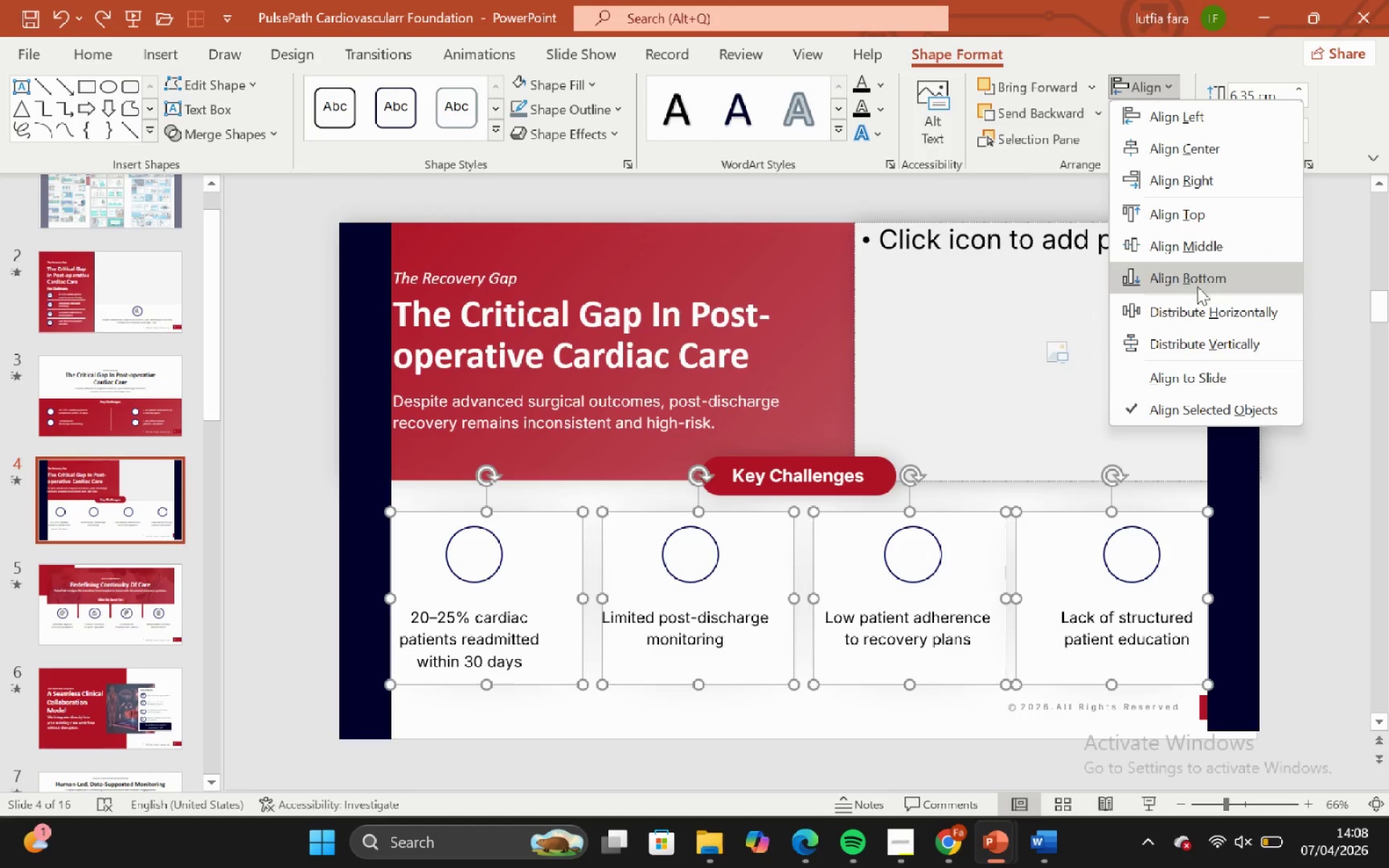 
left_click([1206, 308])
 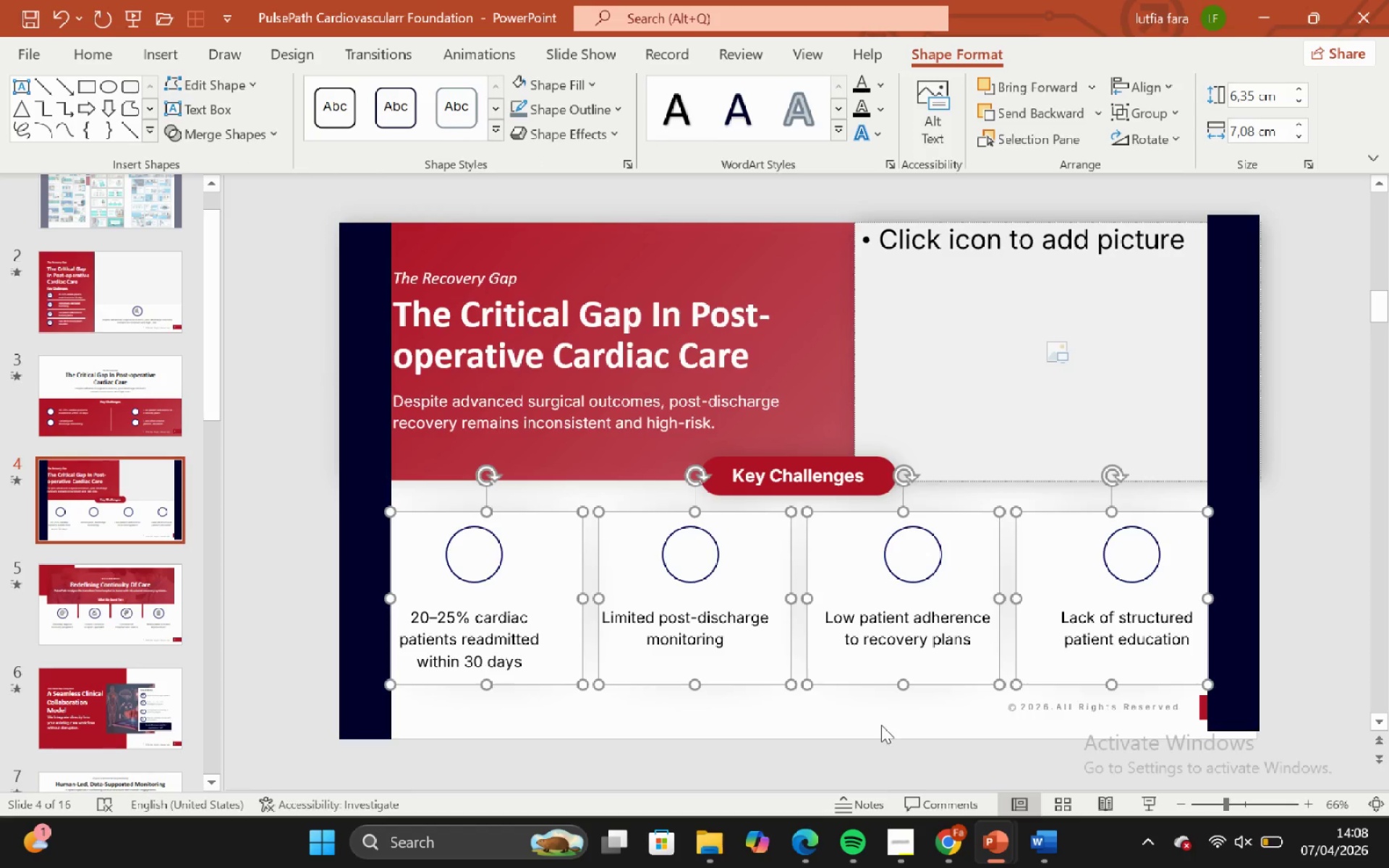 
left_click([881, 726])
 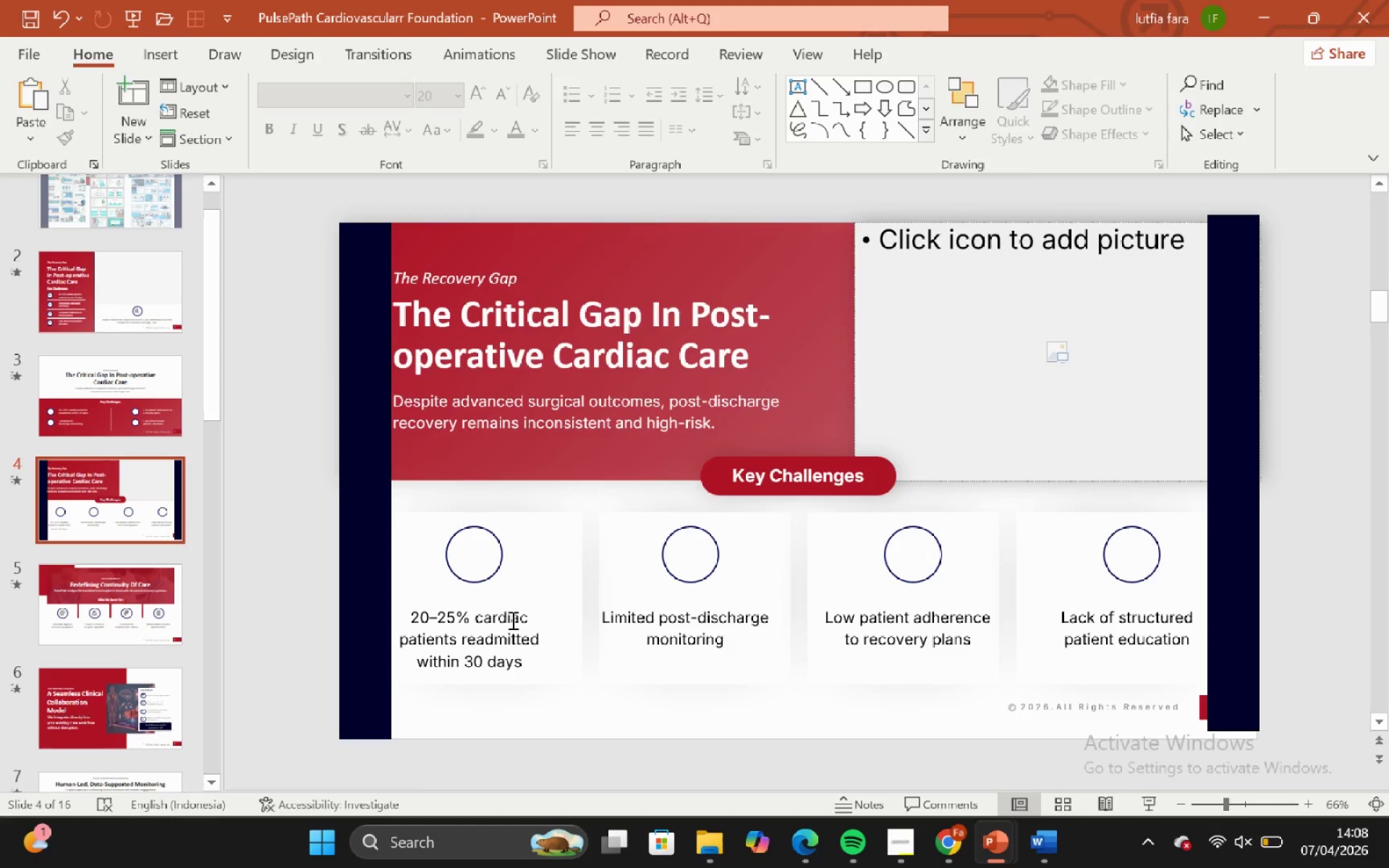 
left_click([490, 618])
 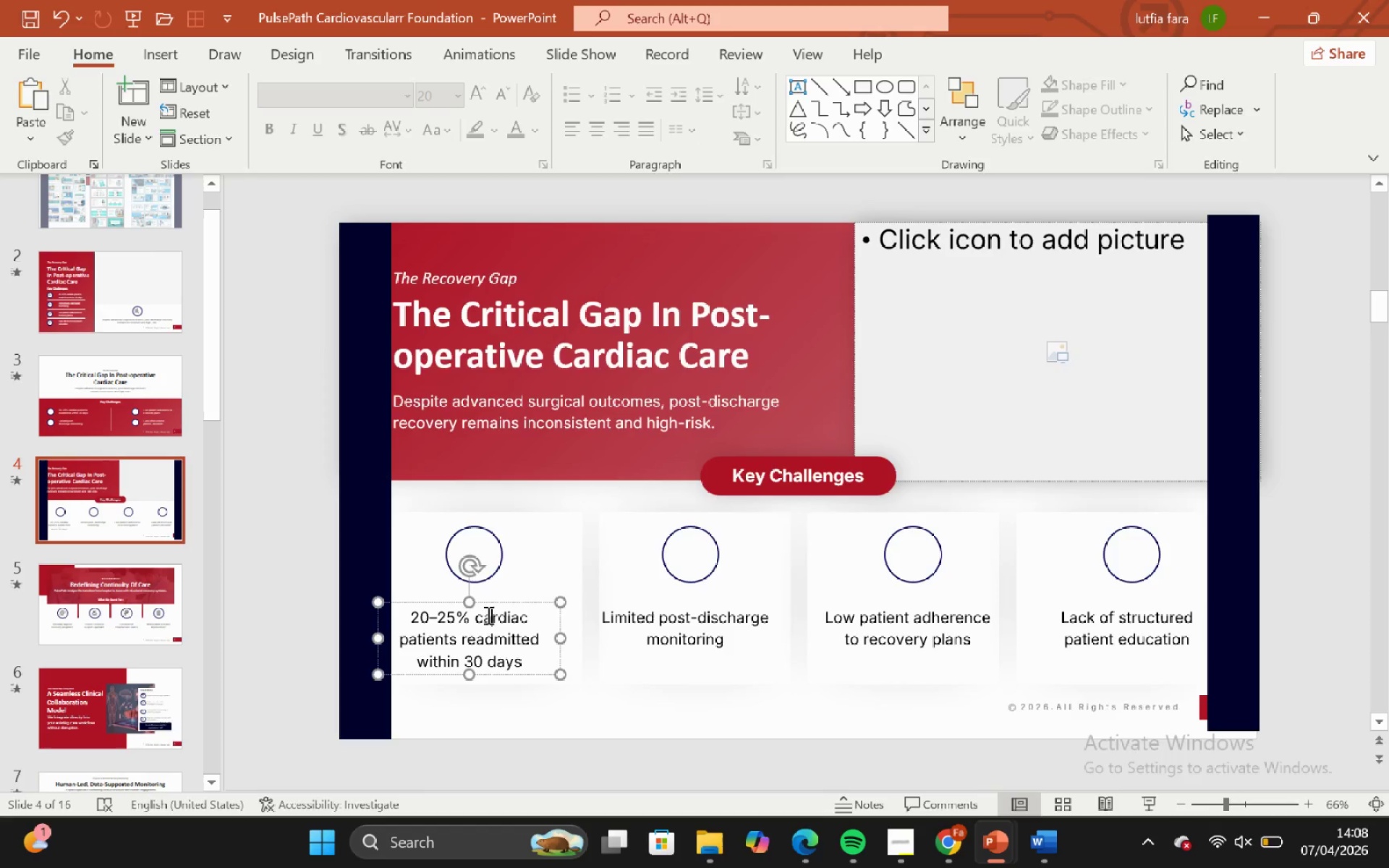 
hold_key(key=ControlLeft, duration=1.61)
hold_key(key=ShiftLeft, duration=0.83)
scroll: coordinate [461, 613], scroll_direction: up, amount: 7.0
 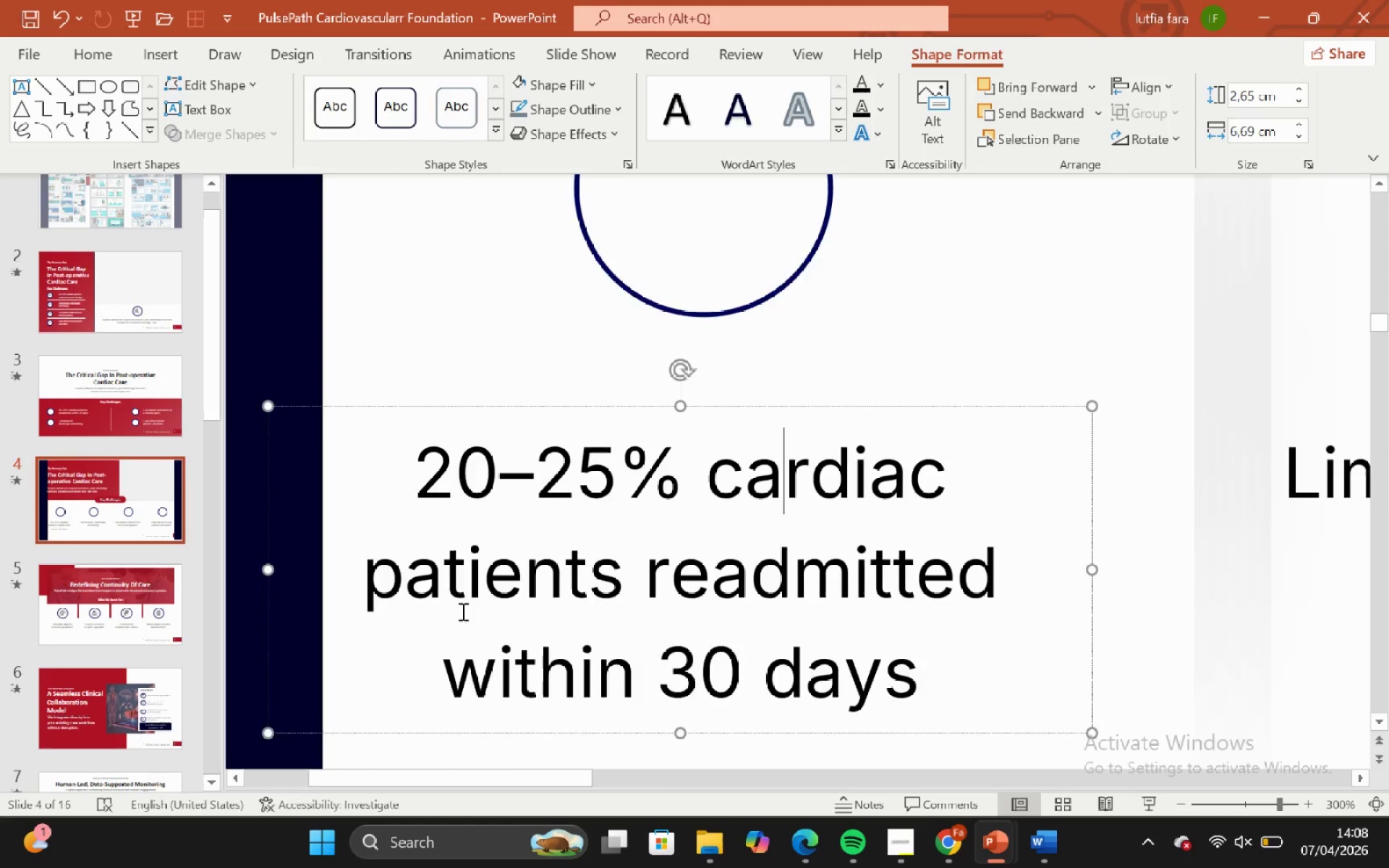 
hold_key(key=ShiftLeft, duration=0.45)
scroll: coordinate [462, 611], scroll_direction: none, amount: 0.0
 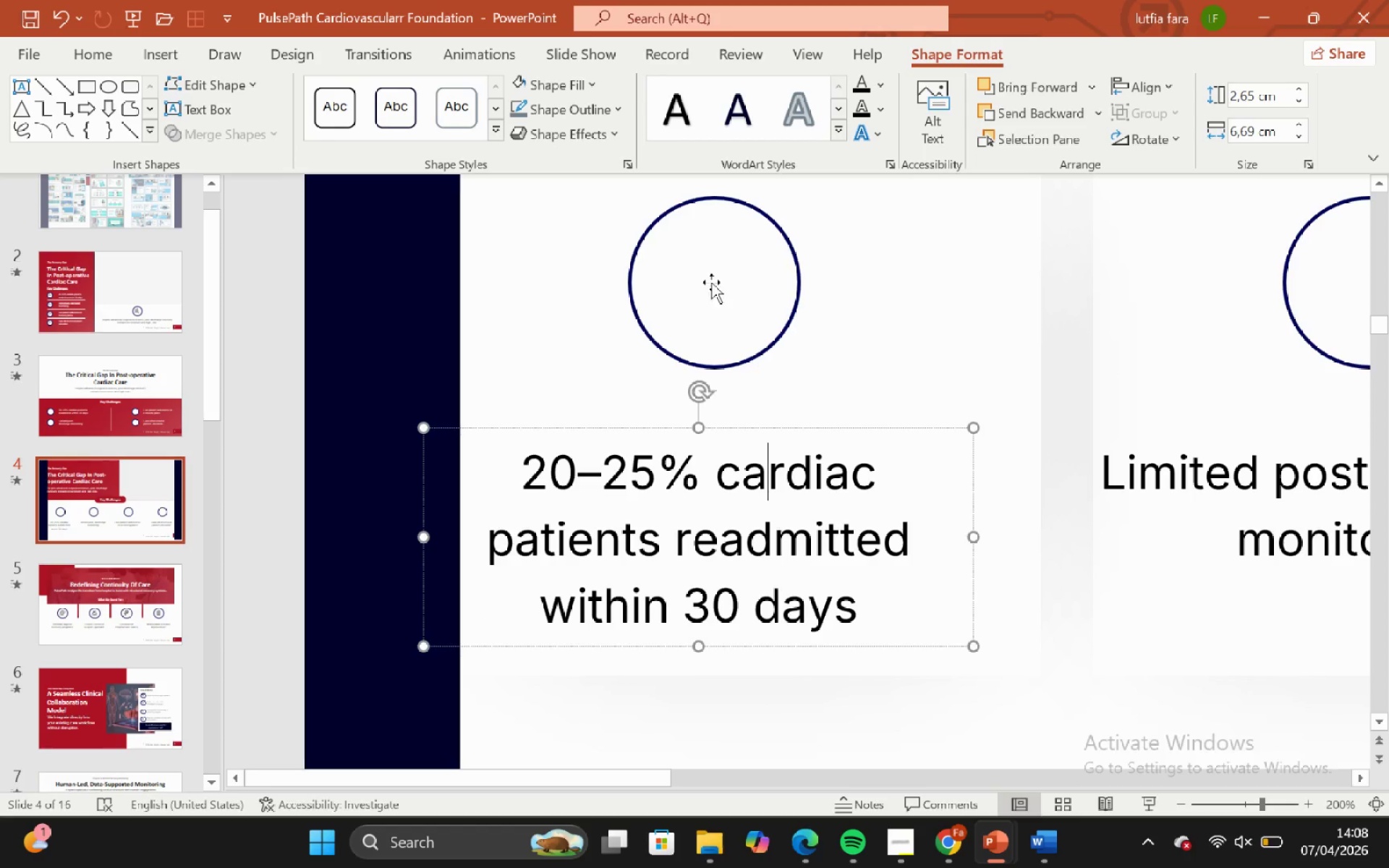 
left_click([711, 282])
 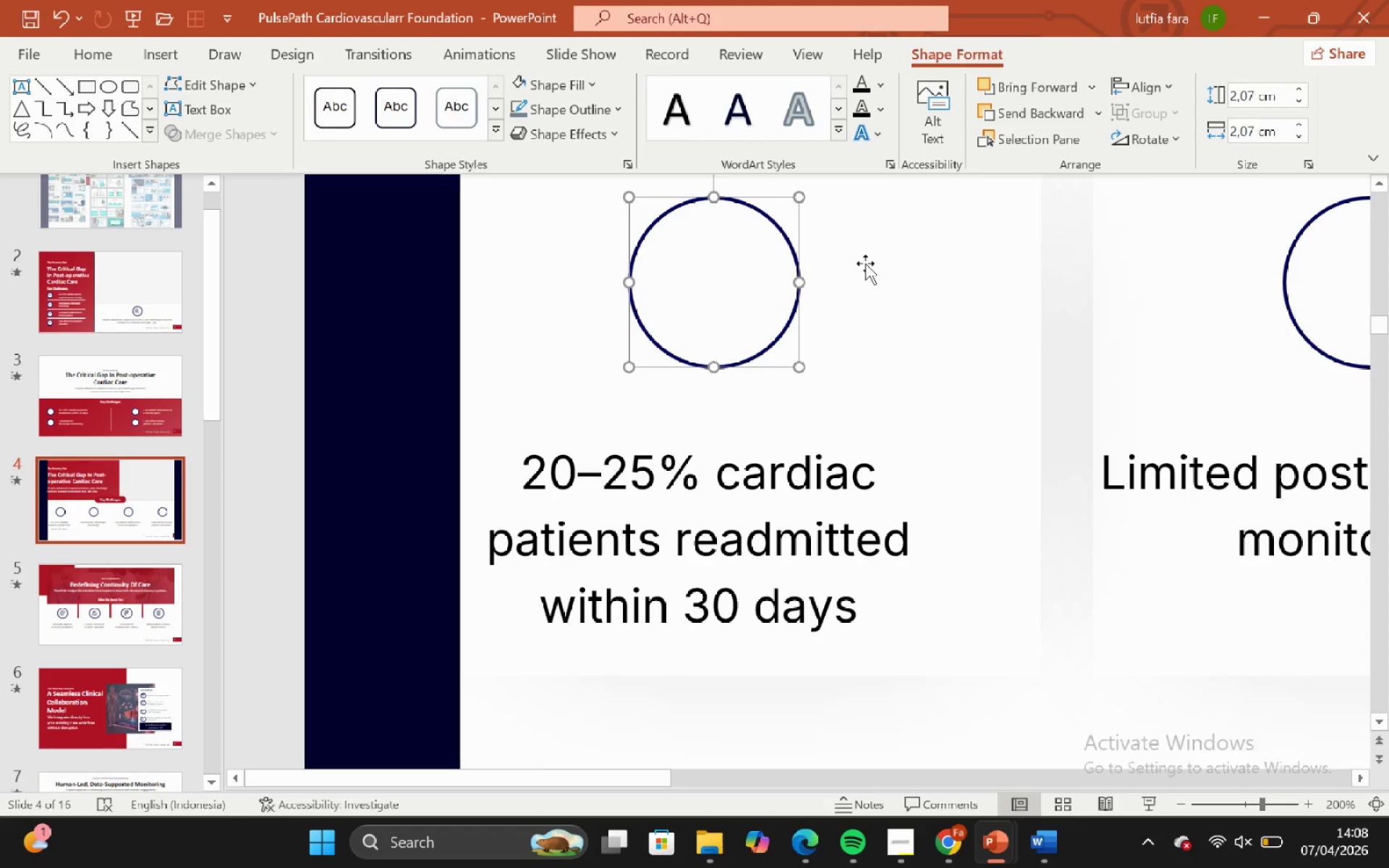 
hold_key(key=ShiftLeft, duration=0.44)
 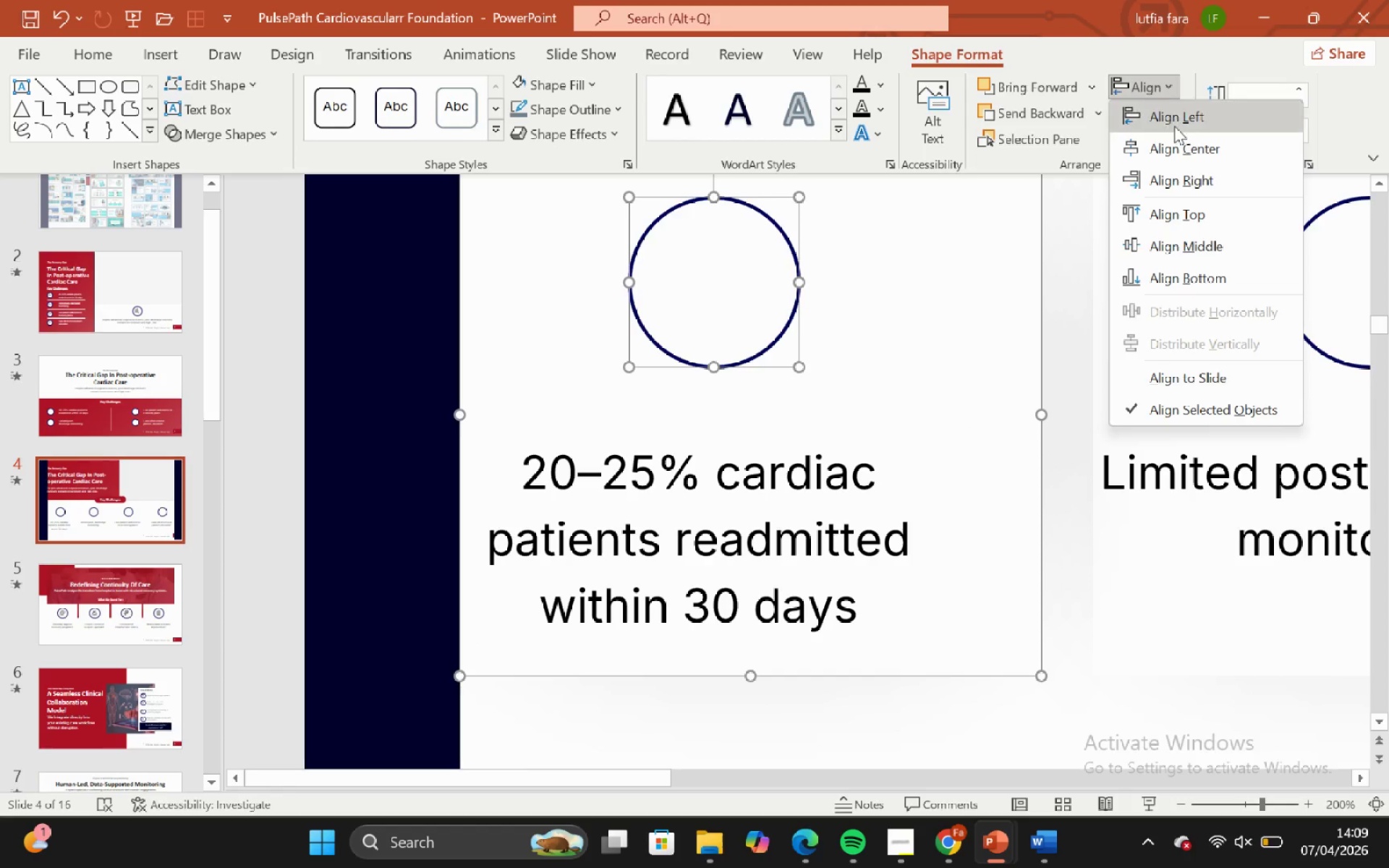 
left_click([1181, 142])
 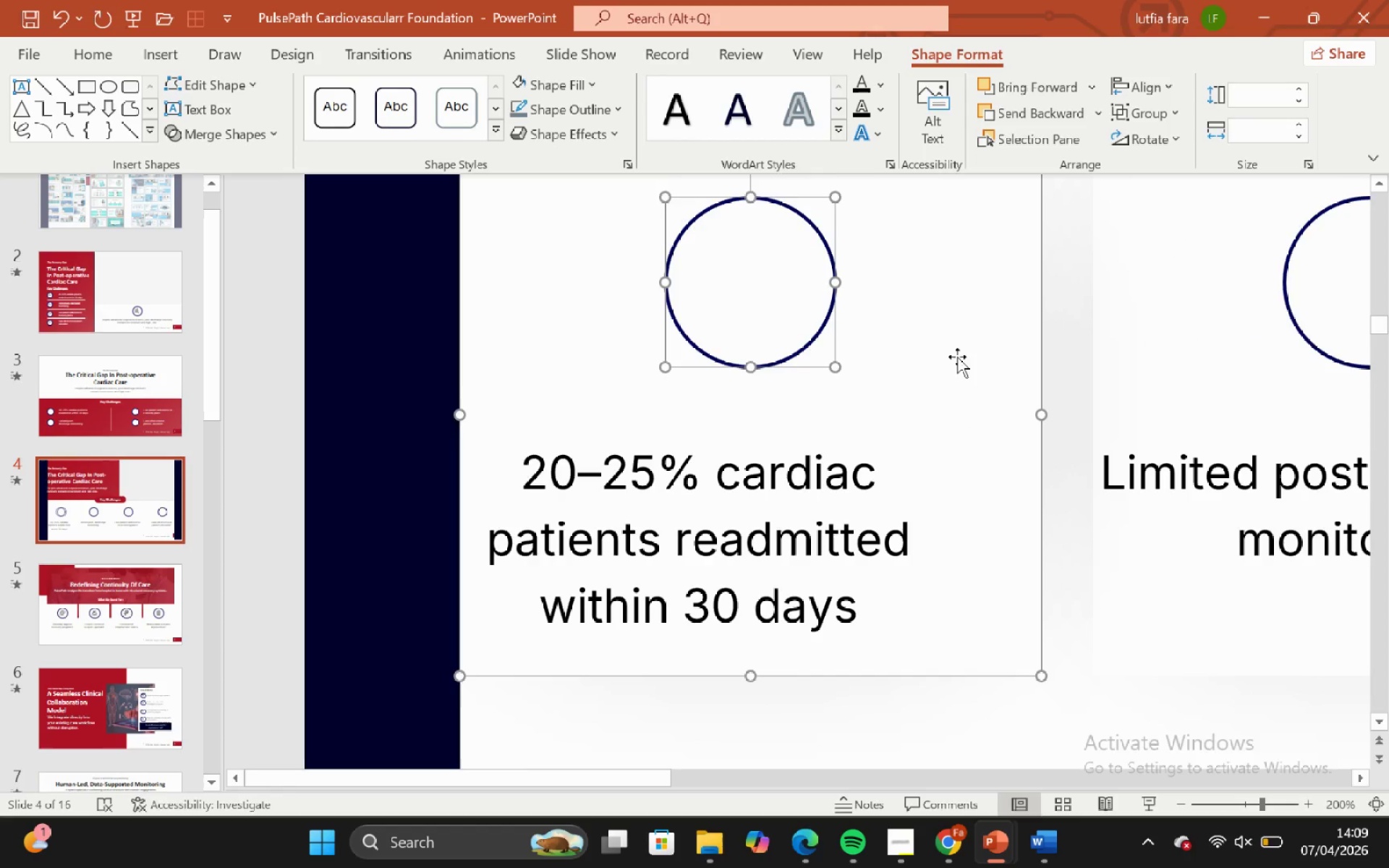 
scroll: coordinate [928, 393], scroll_direction: up, amount: 2.0
 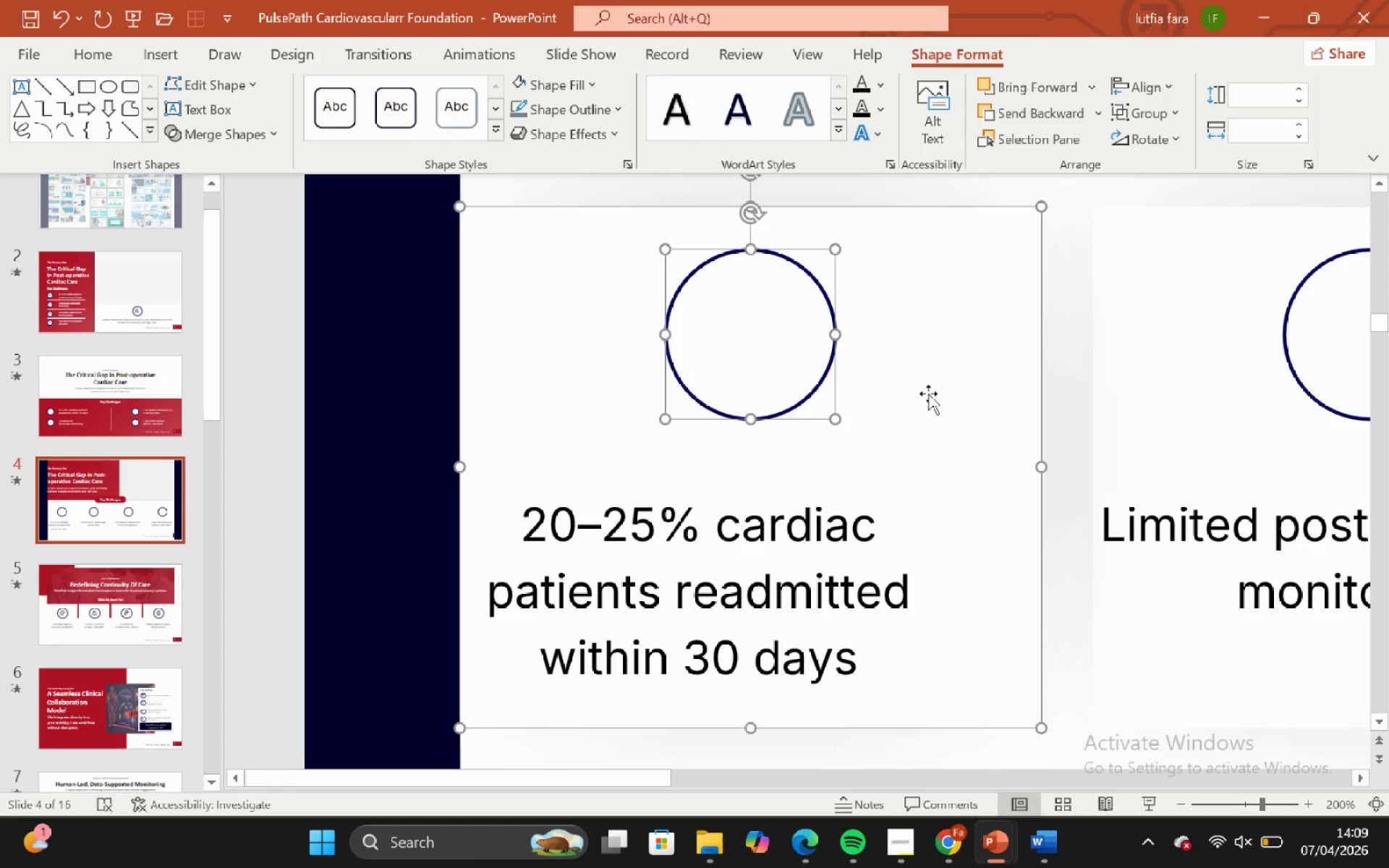 
scroll: coordinate [928, 393], scroll_direction: down, amount: 1.0
 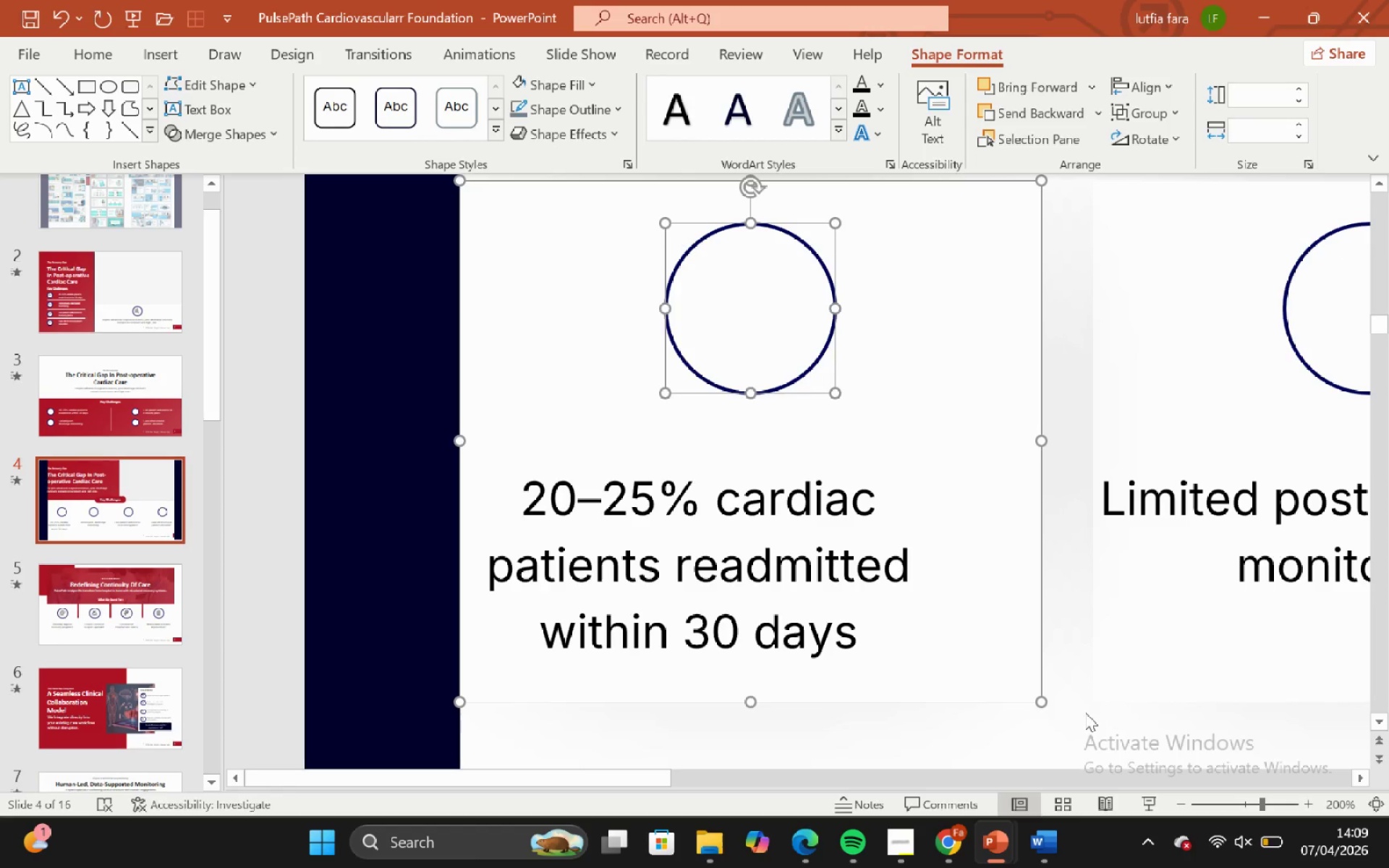 
left_click([1085, 712])
 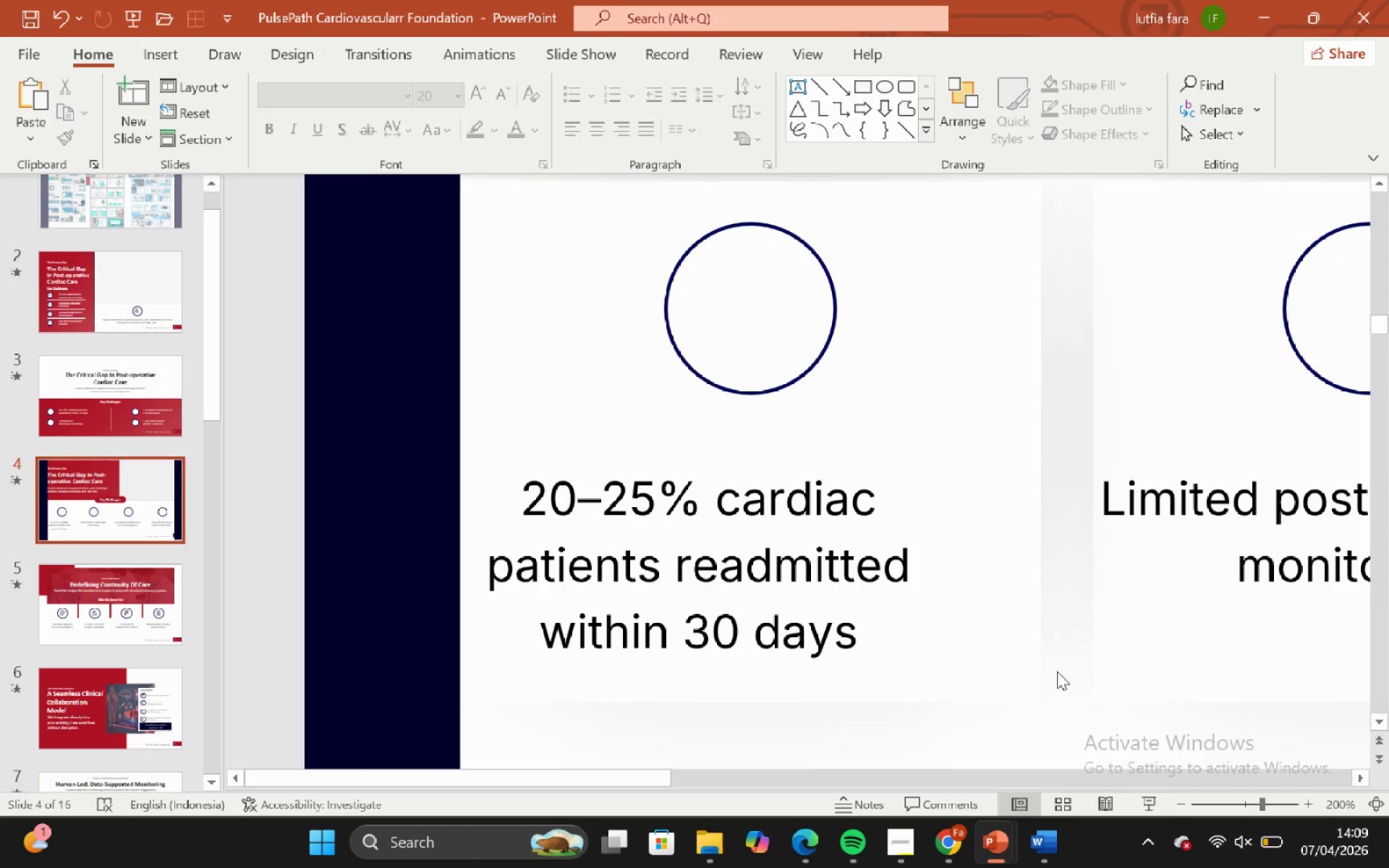 
scroll: coordinate [1088, 548], scroll_direction: up, amount: 2.0
 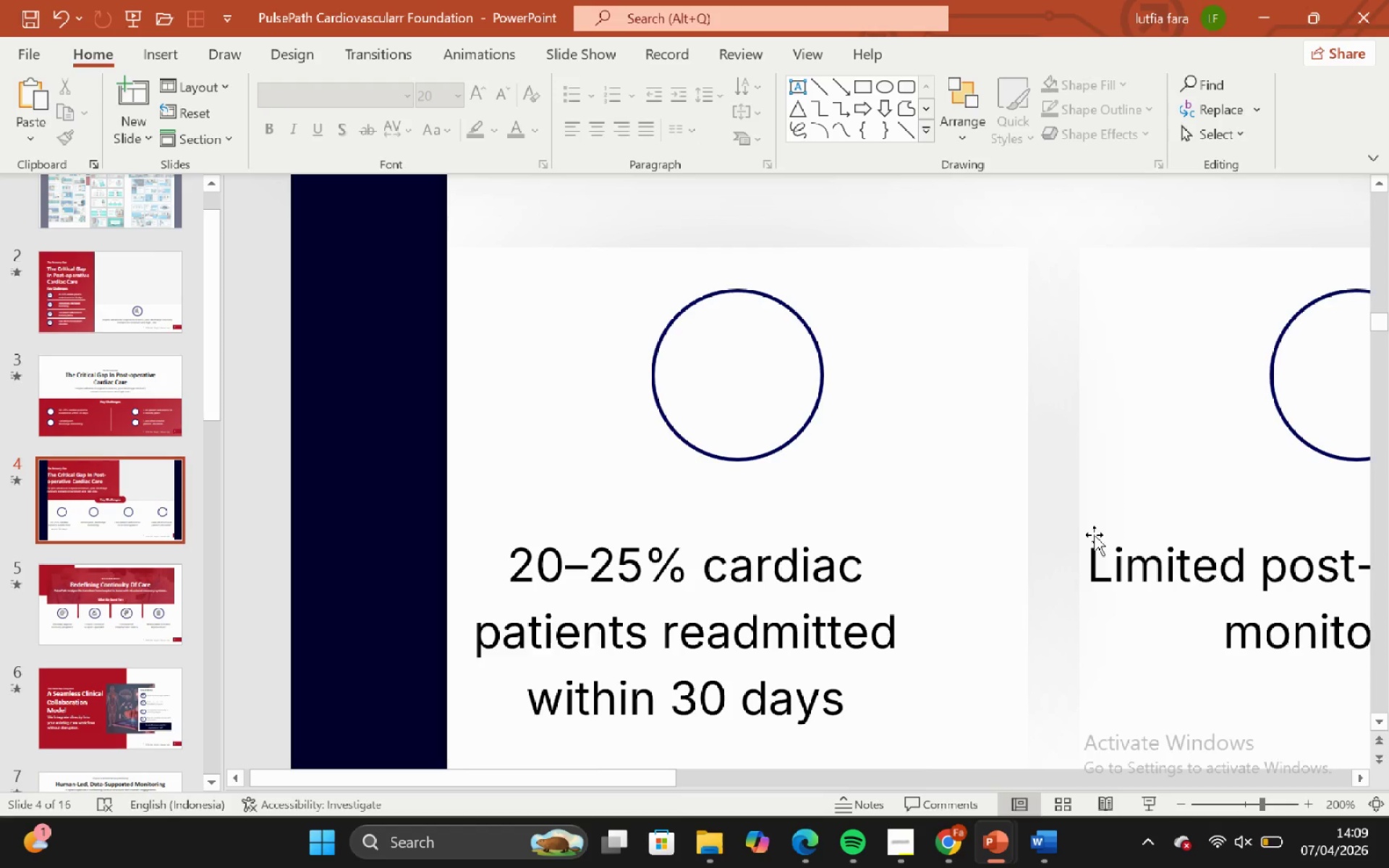 
scroll: coordinate [1087, 565], scroll_direction: down, amount: 1.0
 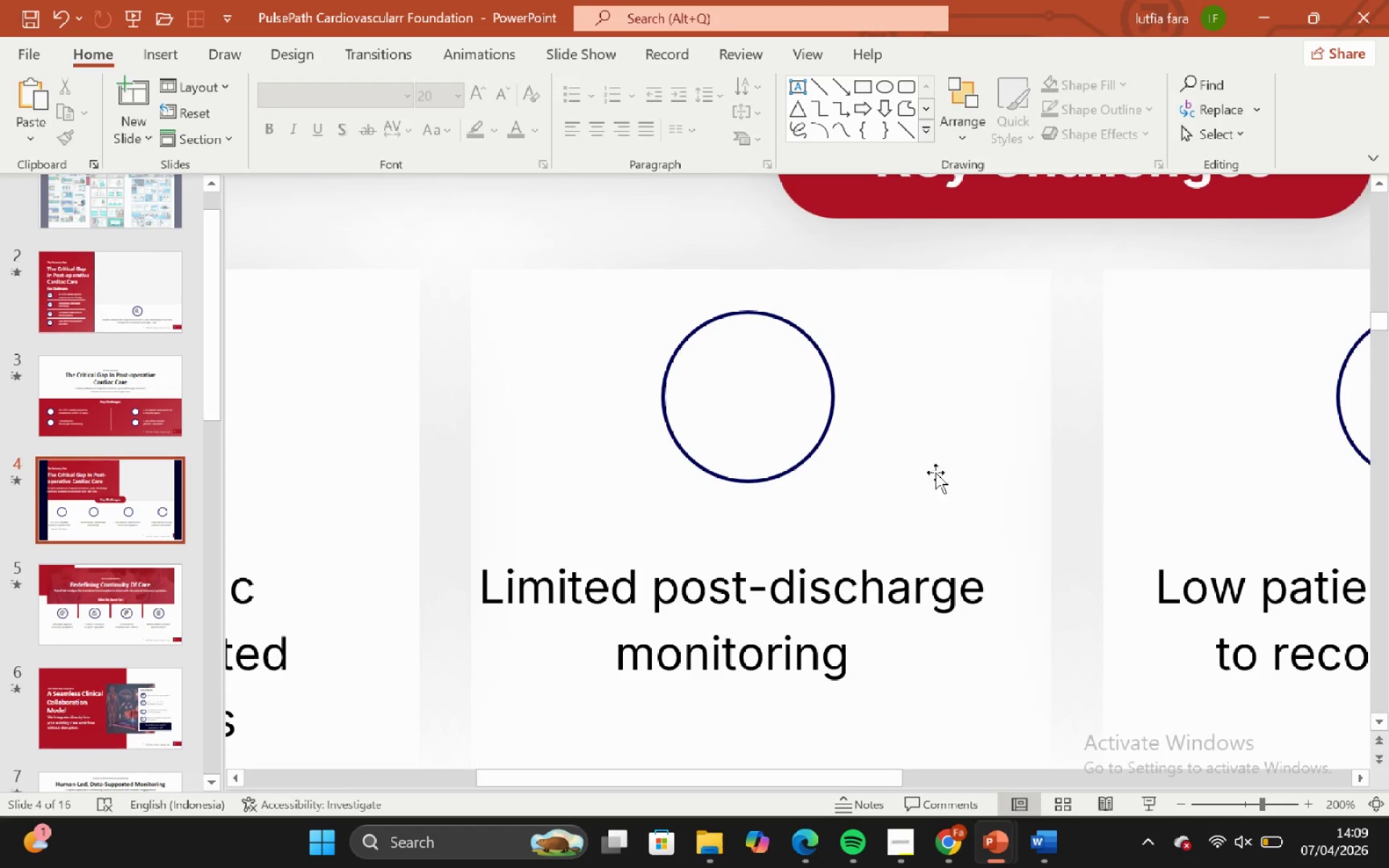 
scroll: coordinate [872, 412], scroll_direction: none, amount: 0.0
 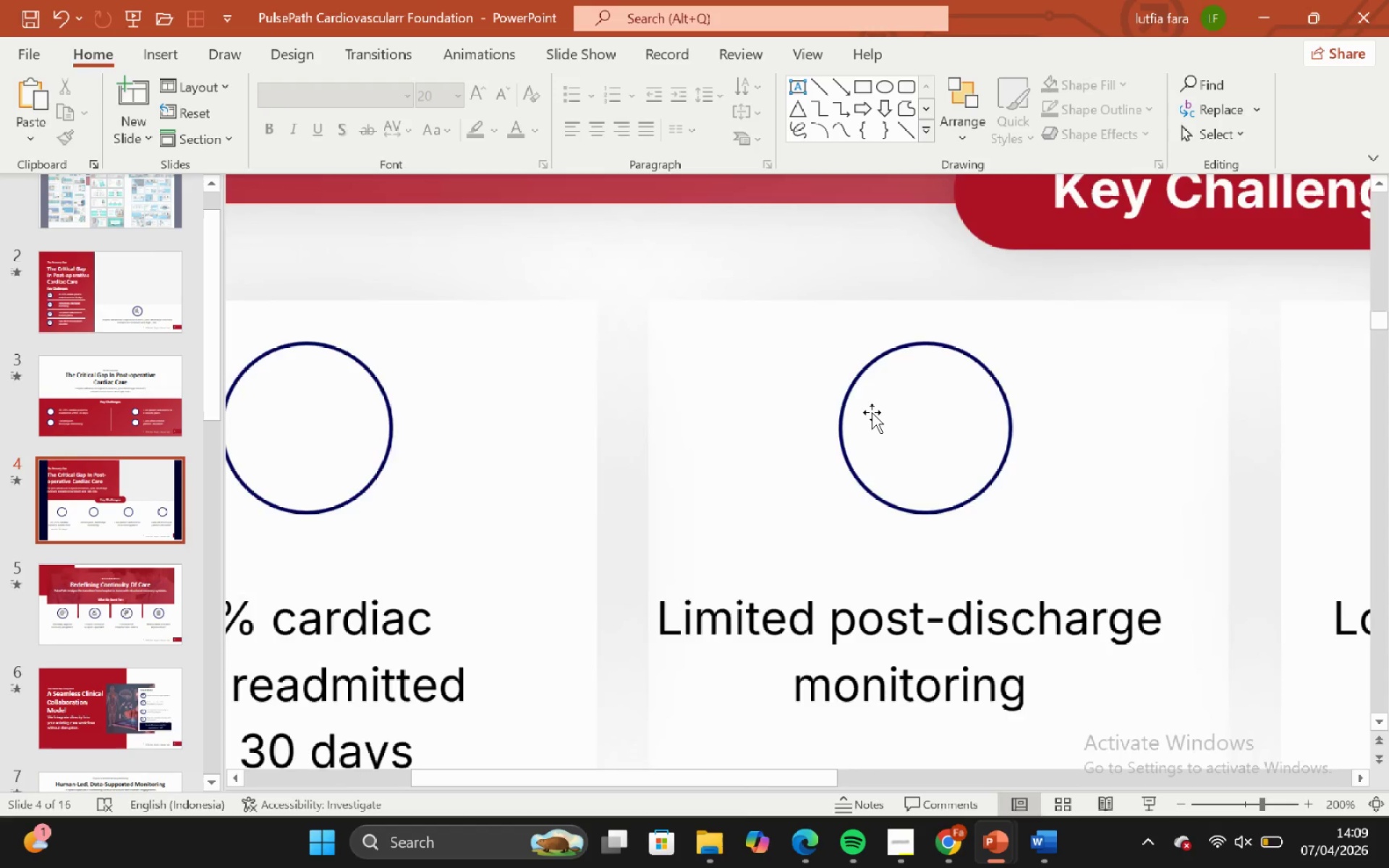 
key(Control+ControlLeft)
 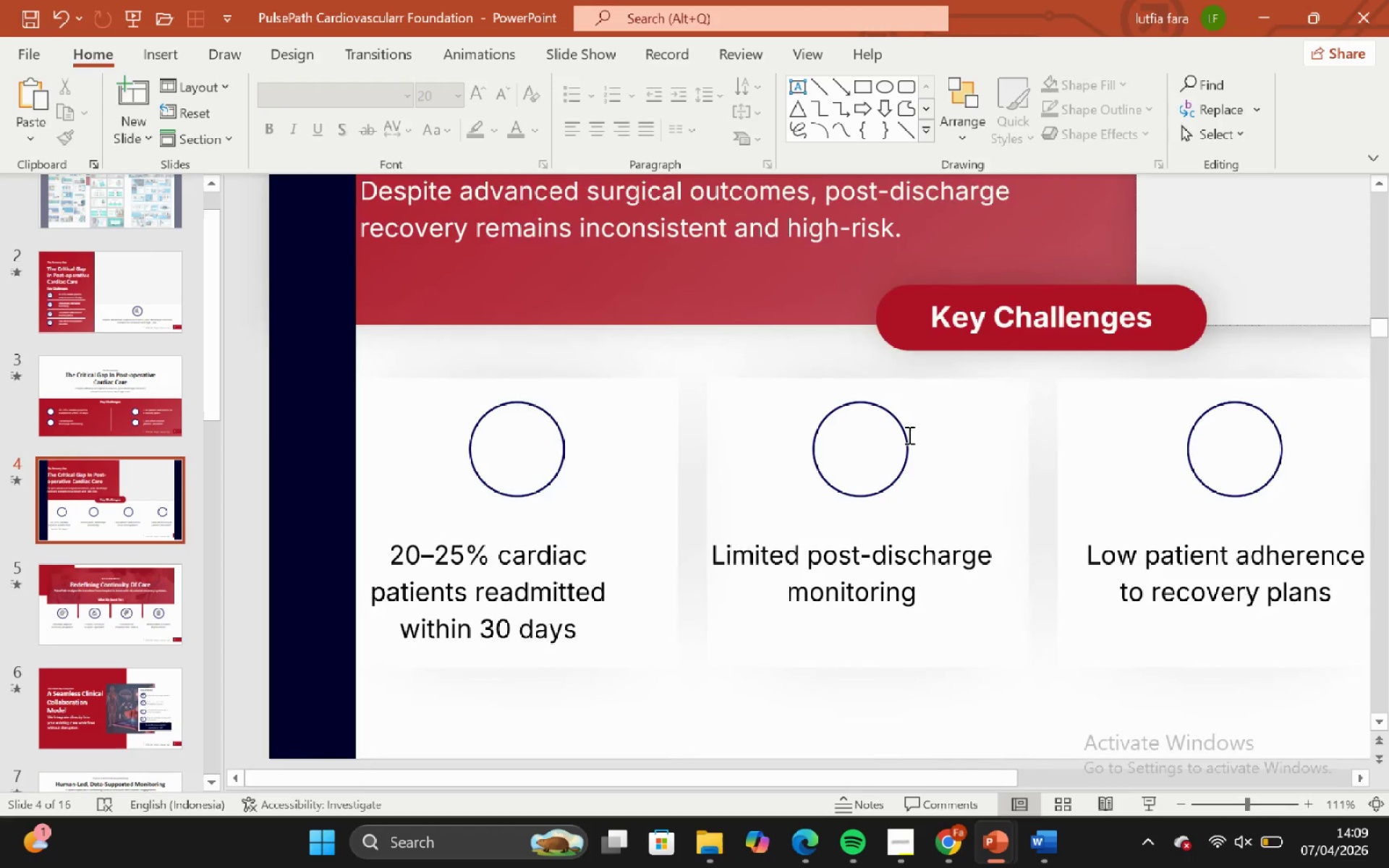 
scroll: coordinate [908, 435], scroll_direction: none, amount: 0.0
 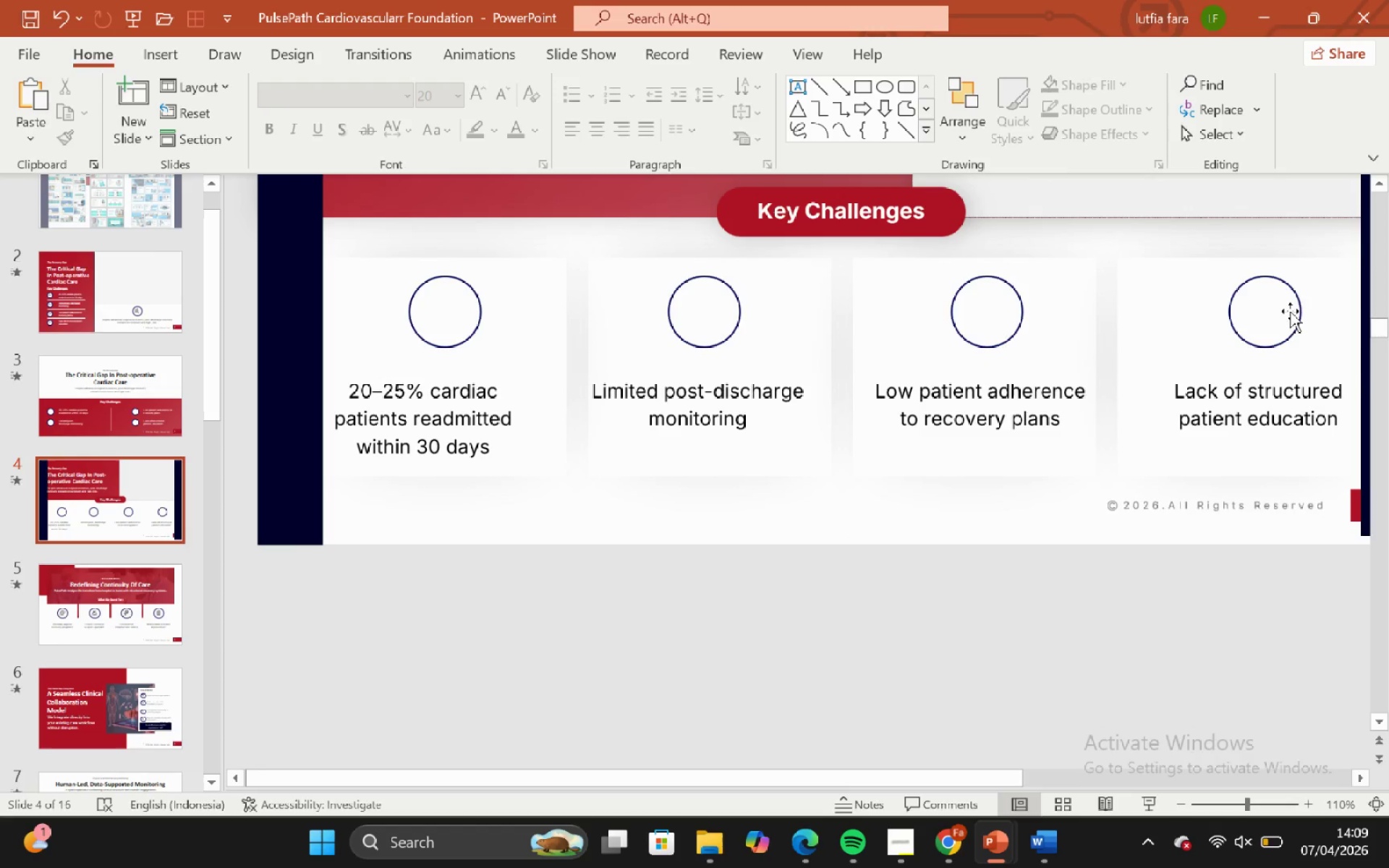 
left_click([1280, 311])
 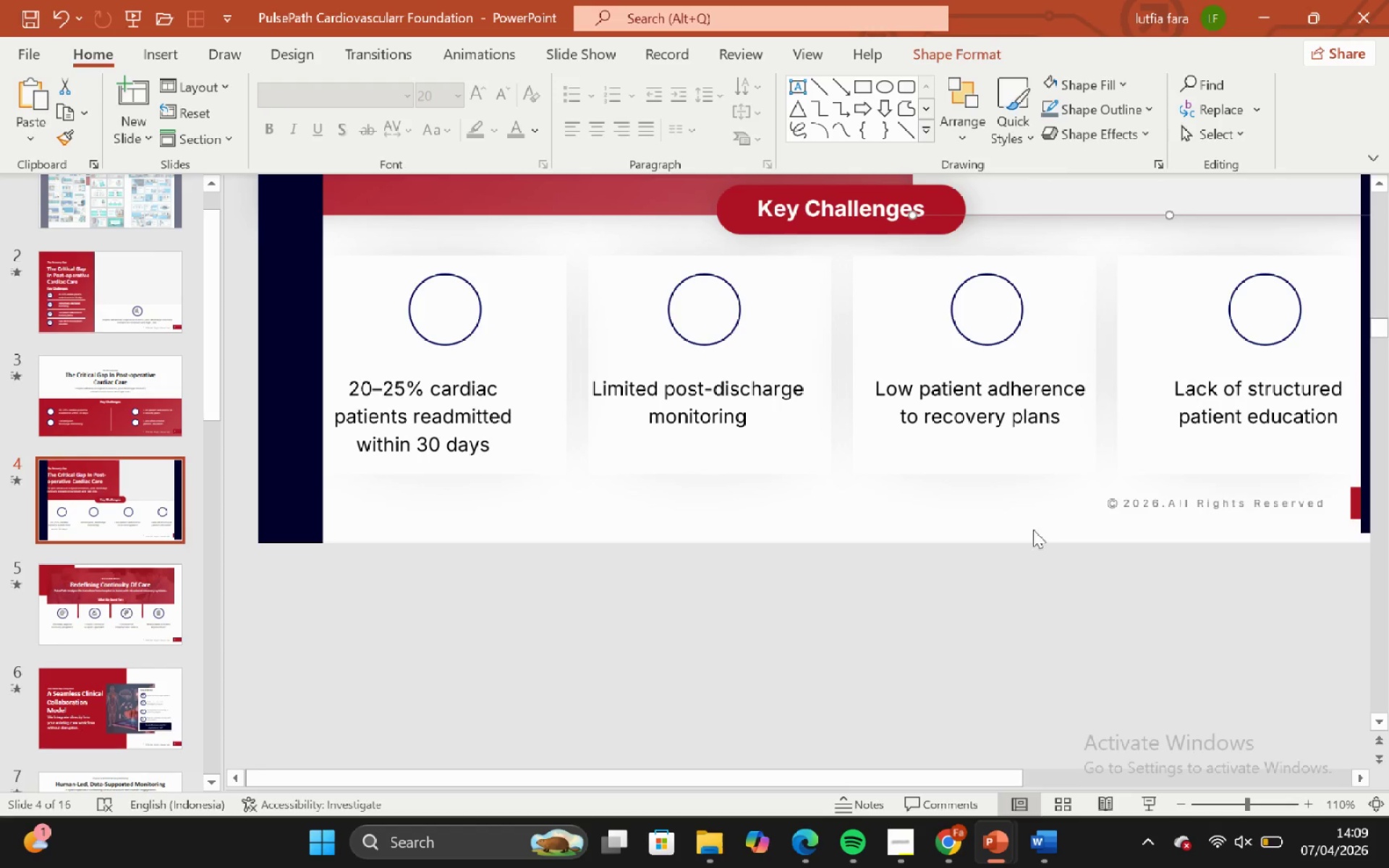 
left_click([984, 597])
 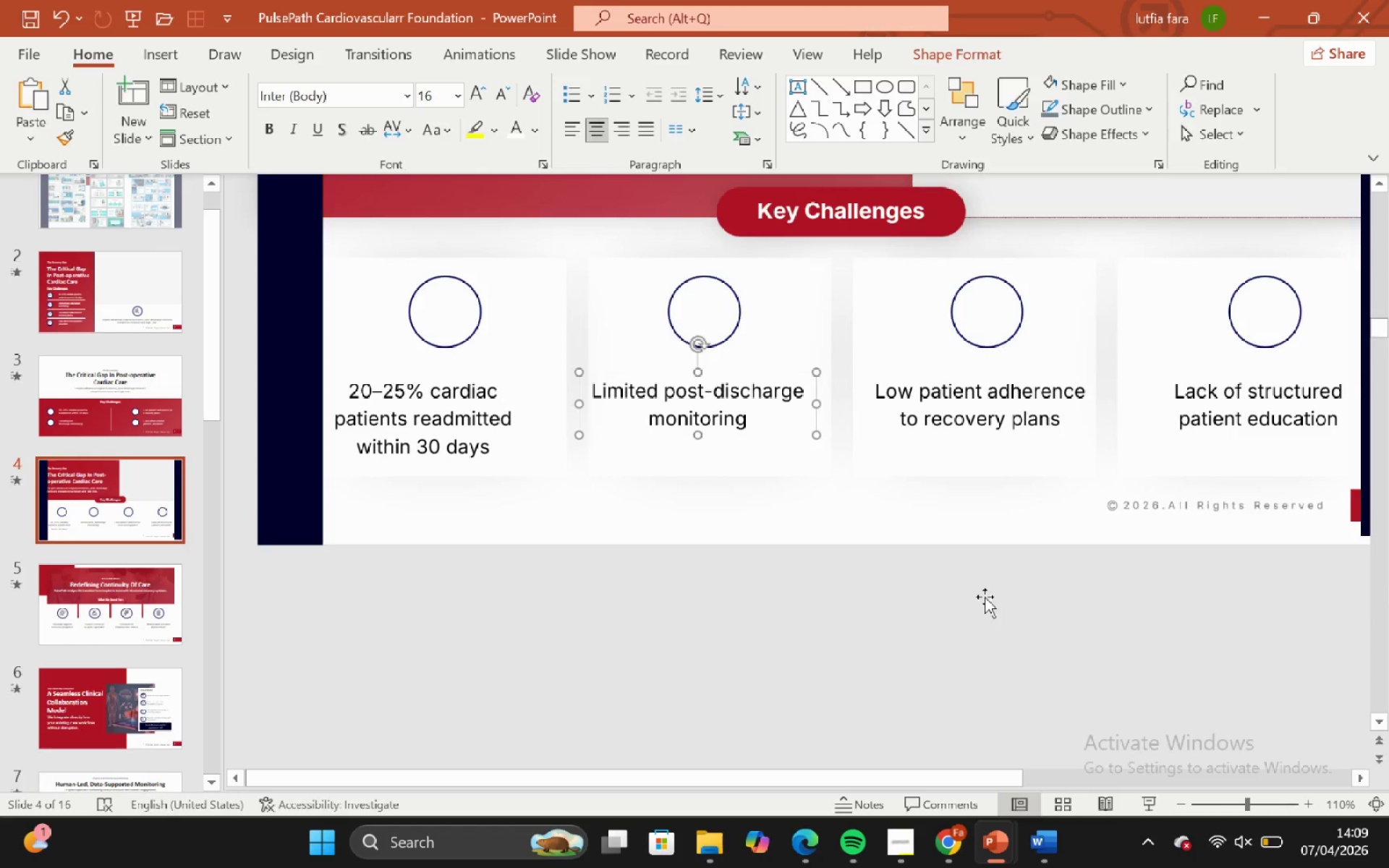 
scroll: coordinate [985, 597], scroll_direction: none, amount: 0.0
 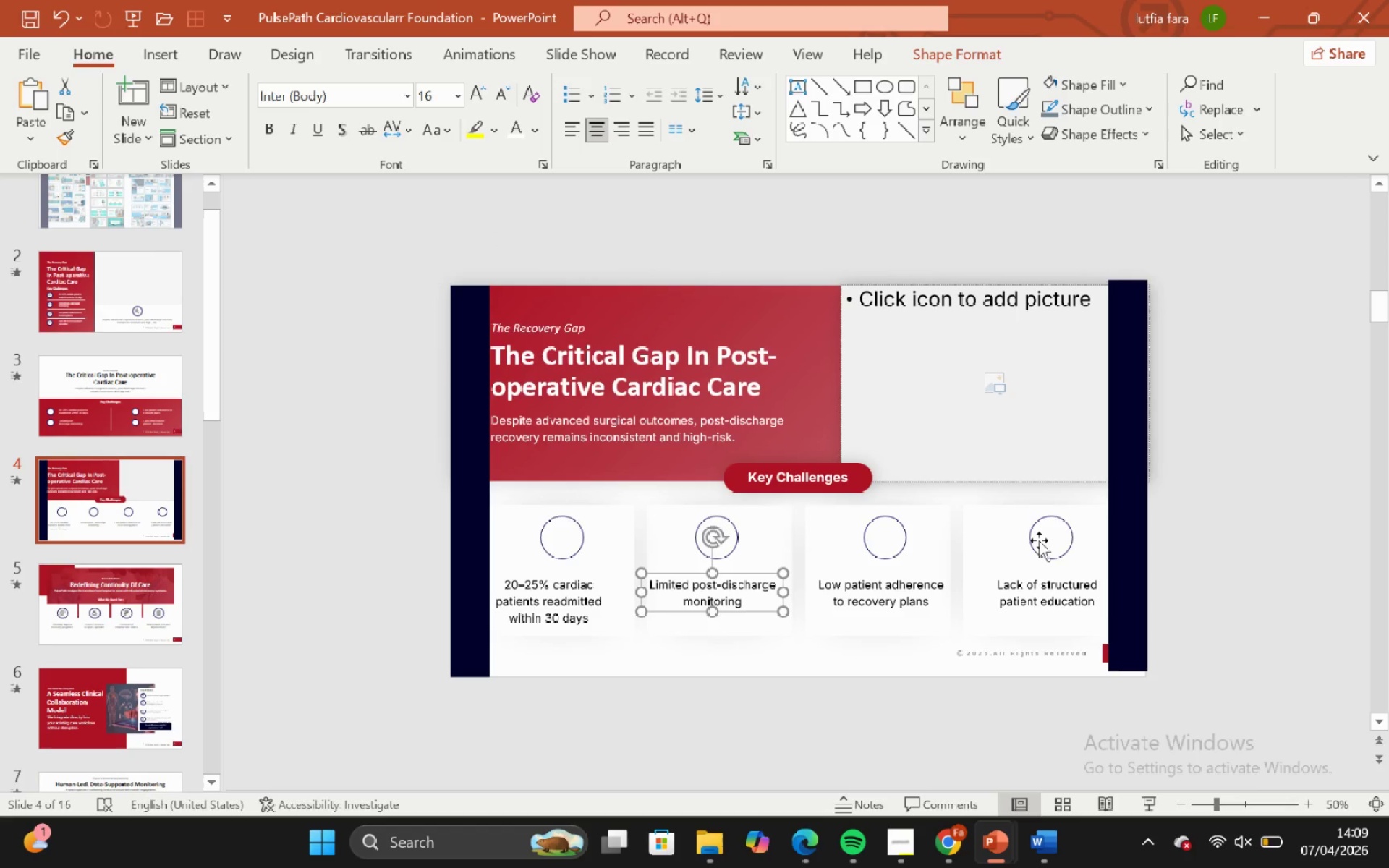 
left_click([1039, 540])
 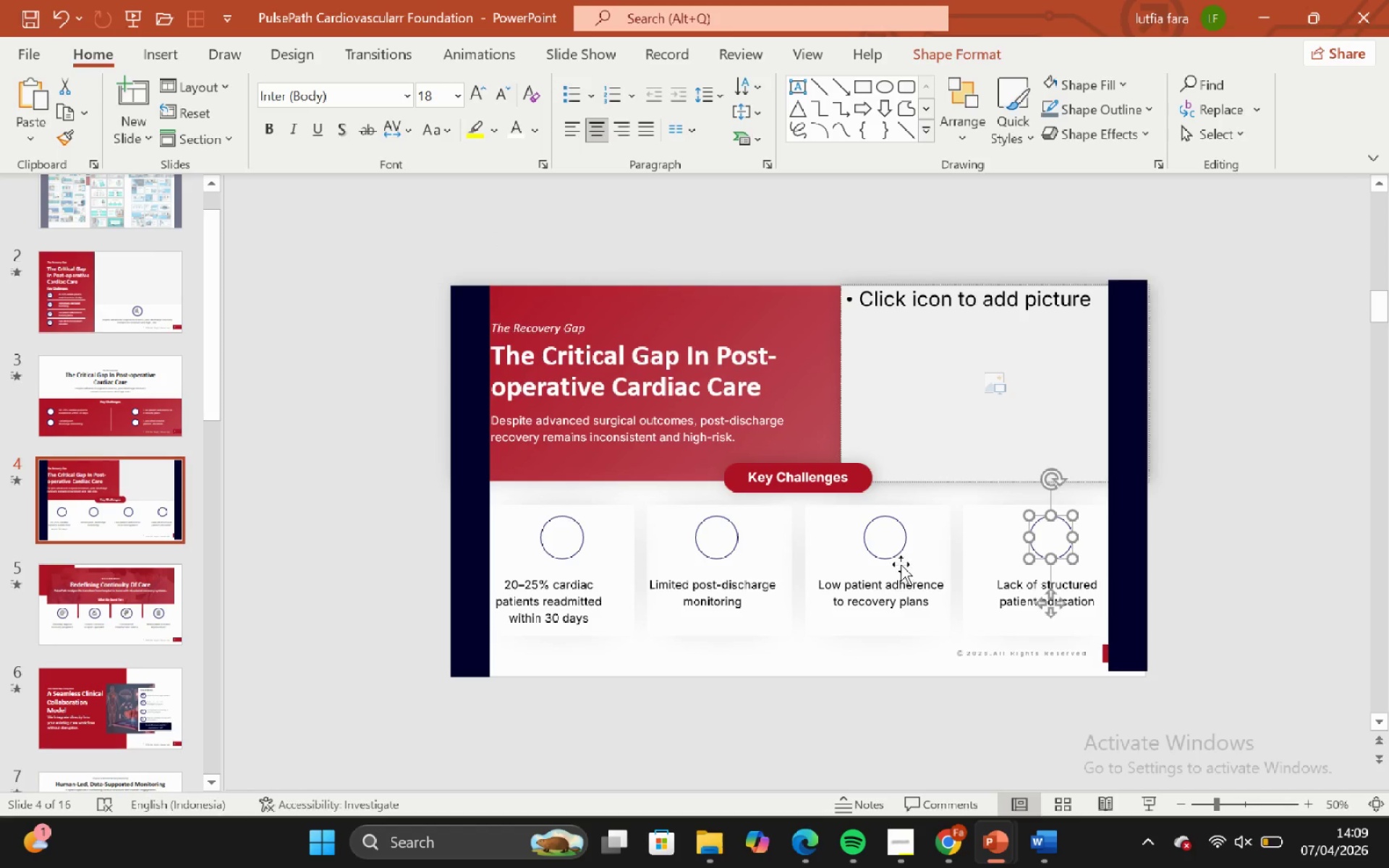 
hold_key(key=ShiftLeft, duration=2.73)
left_click([886, 540])
 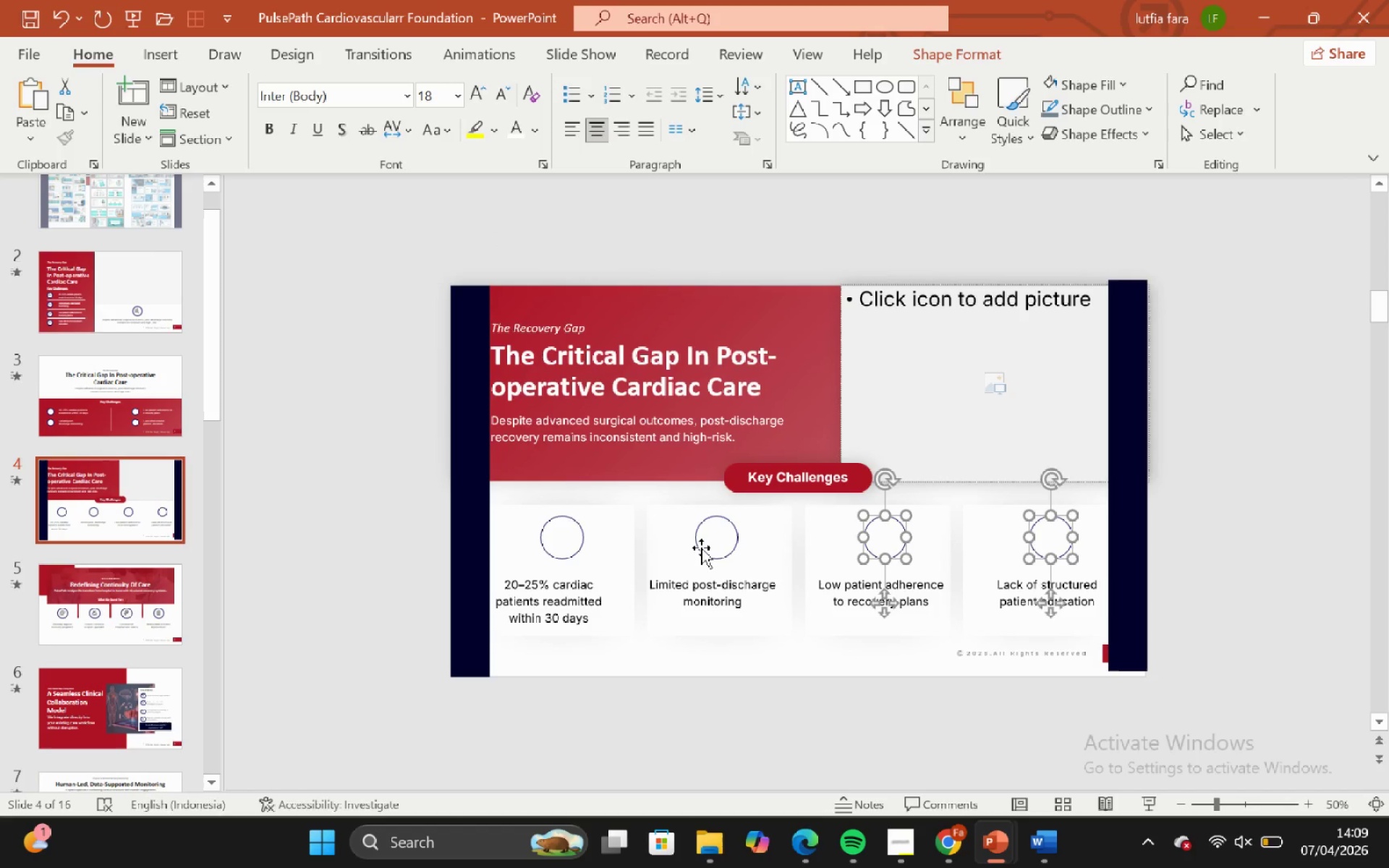 
left_click([701, 548])
 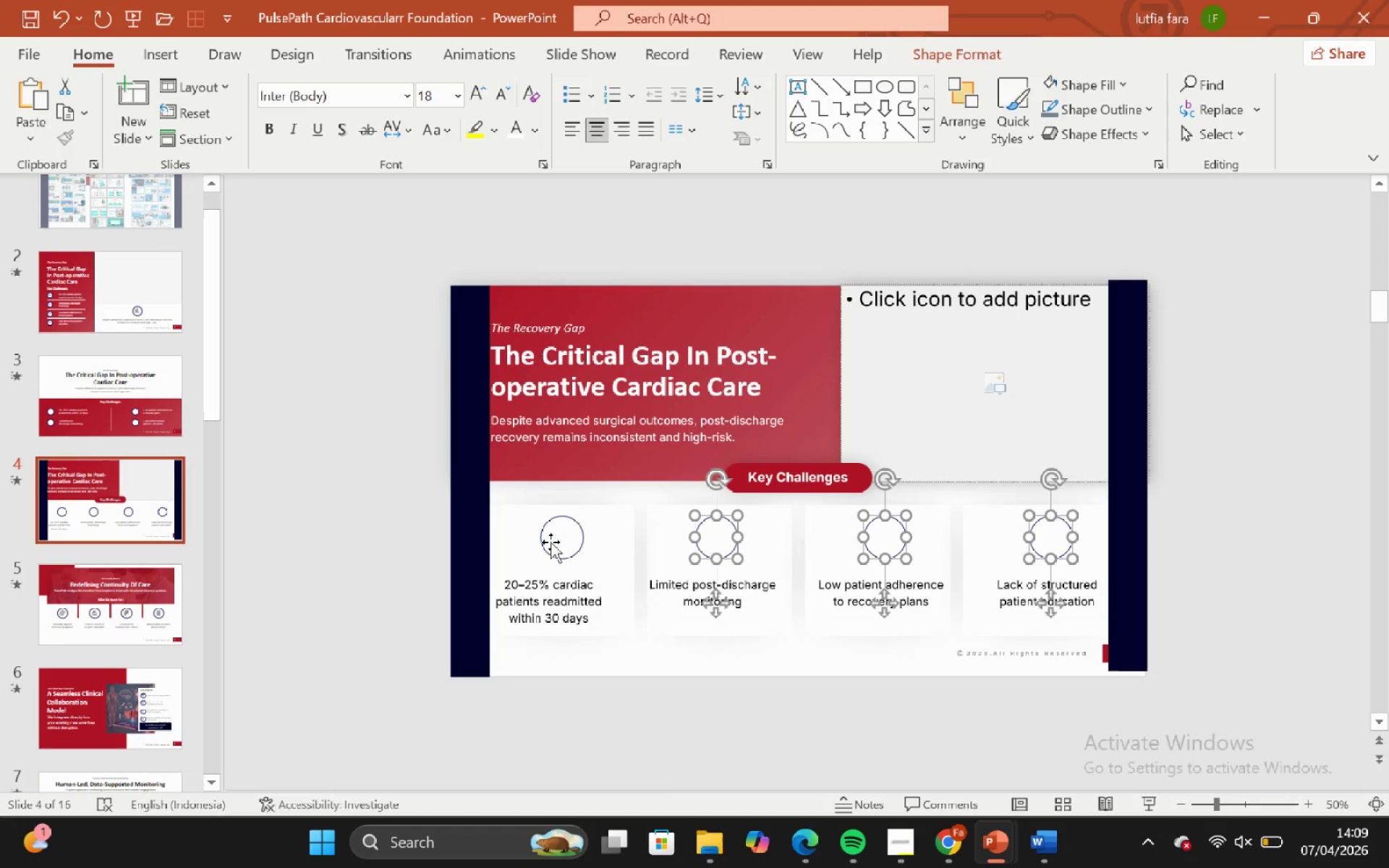 
left_click([551, 542])
 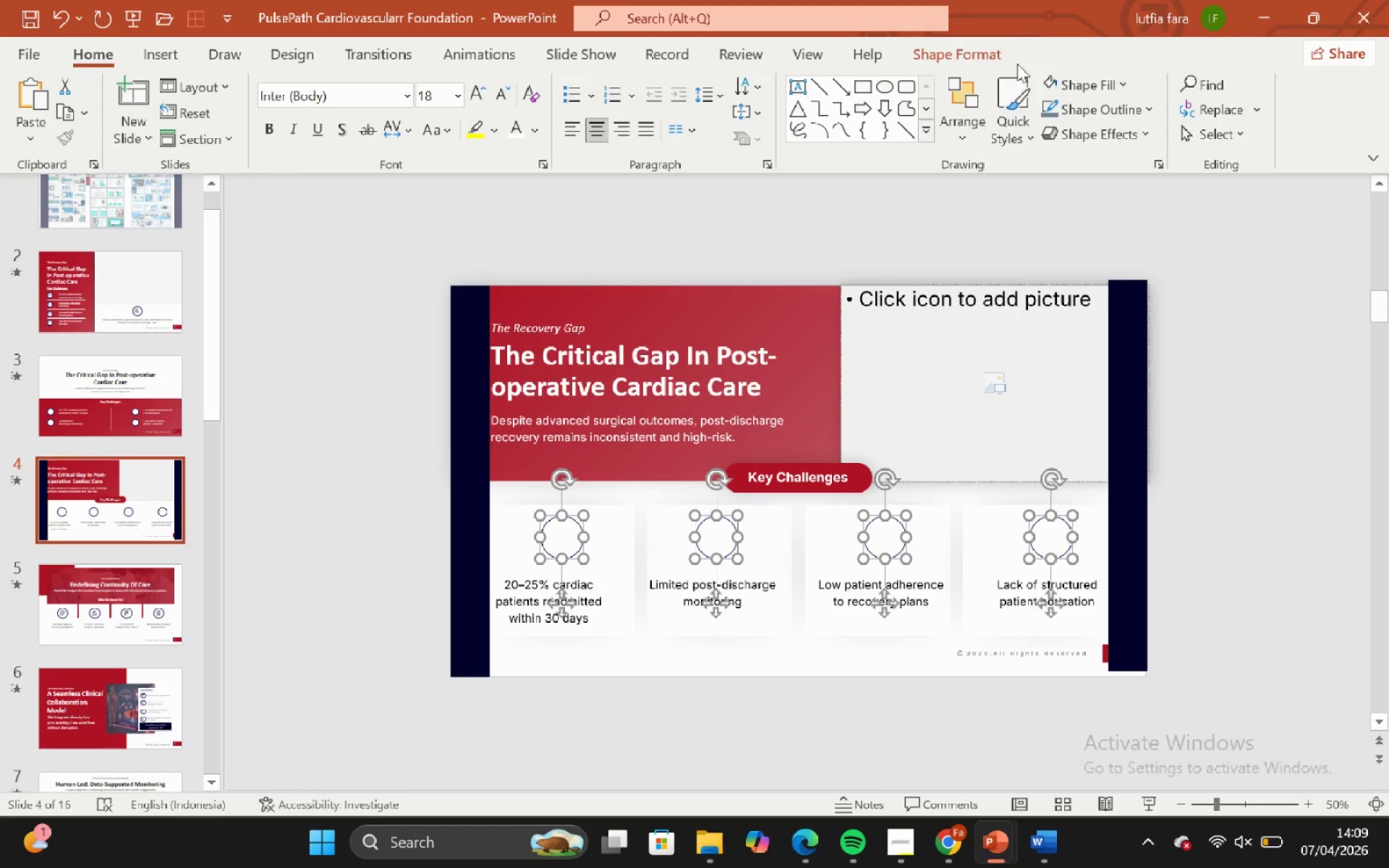 
left_click([1003, 58])
 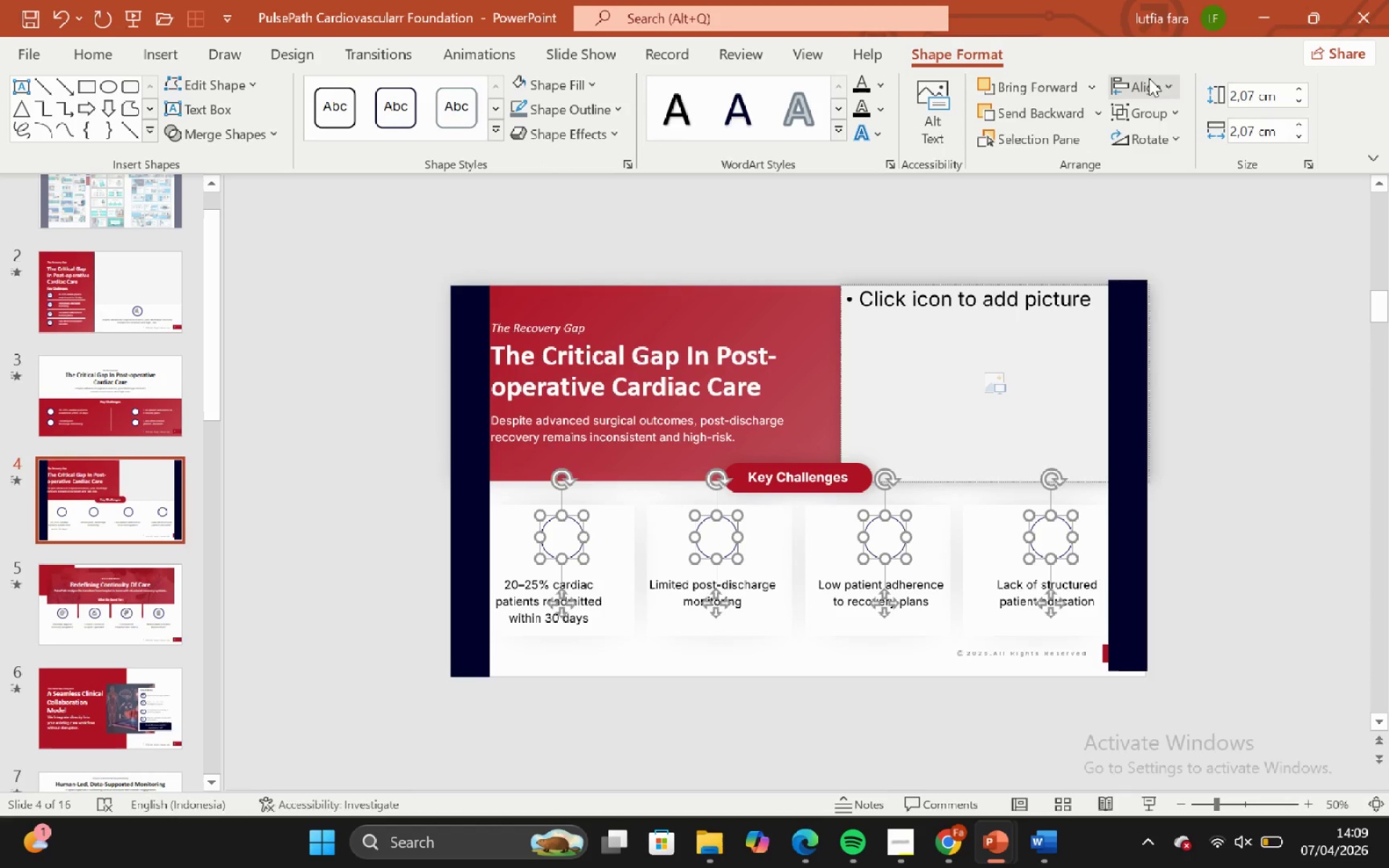 
left_click([1148, 80])
 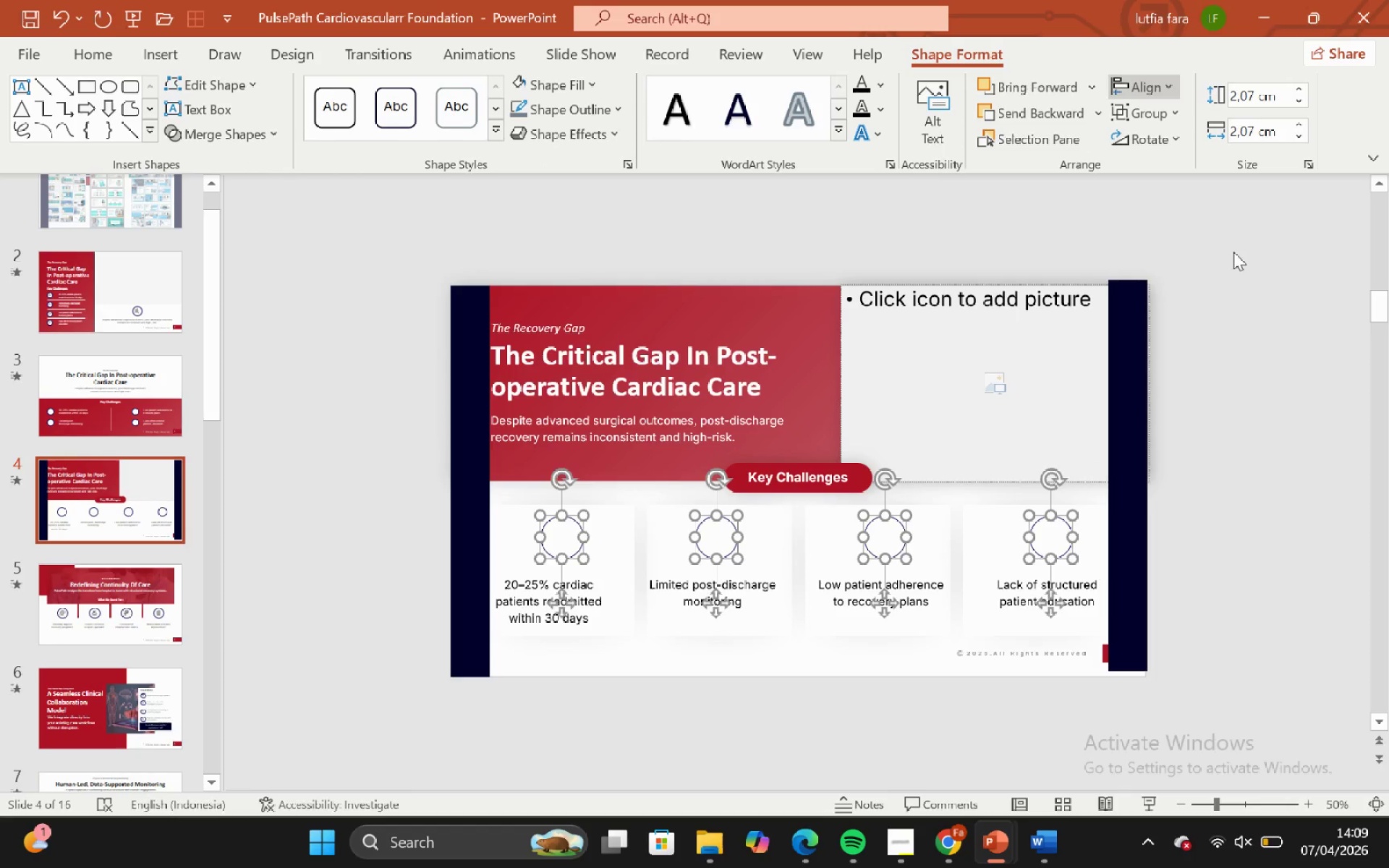 
double_click([1265, 406])
 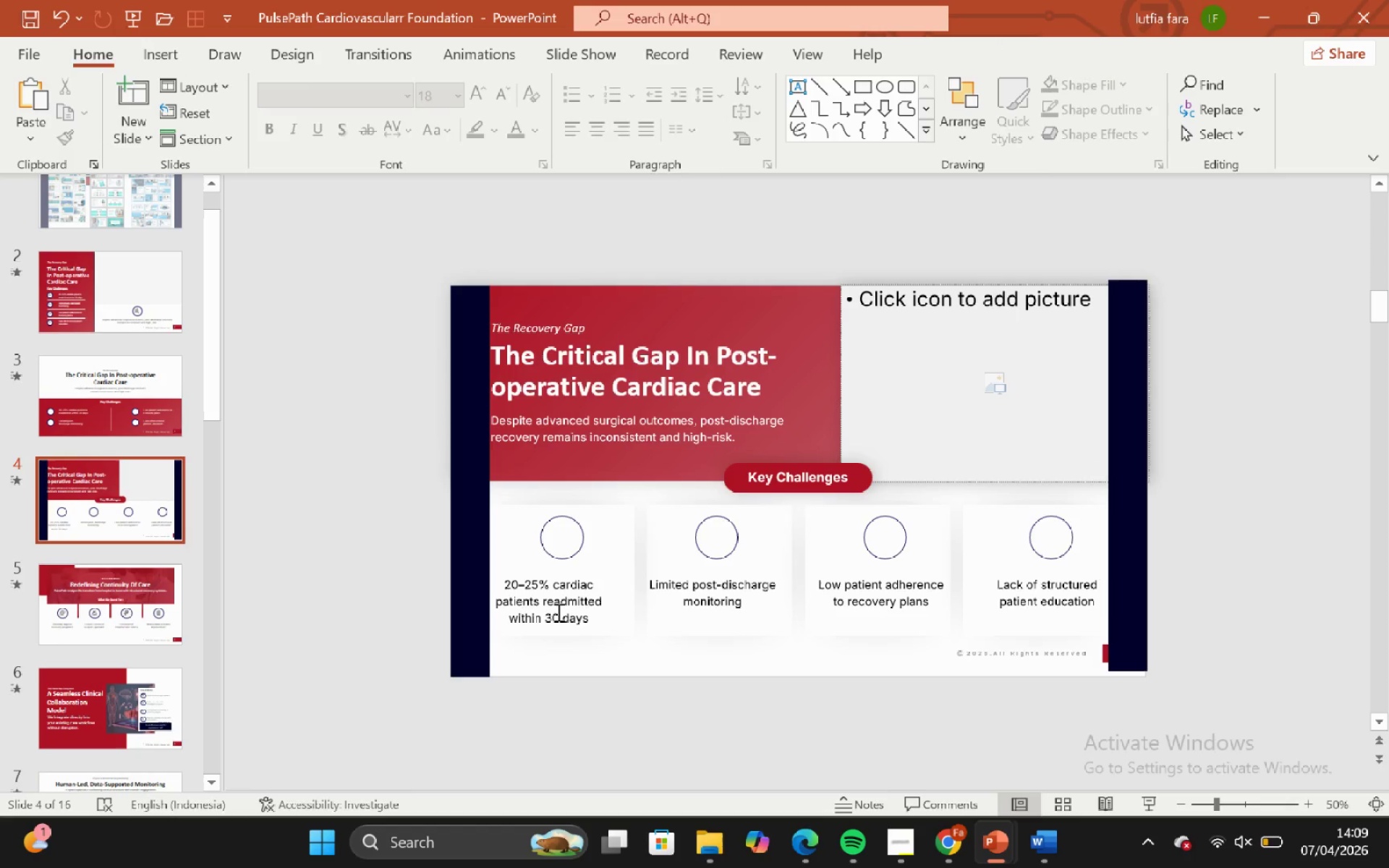 
left_click([557, 612])
 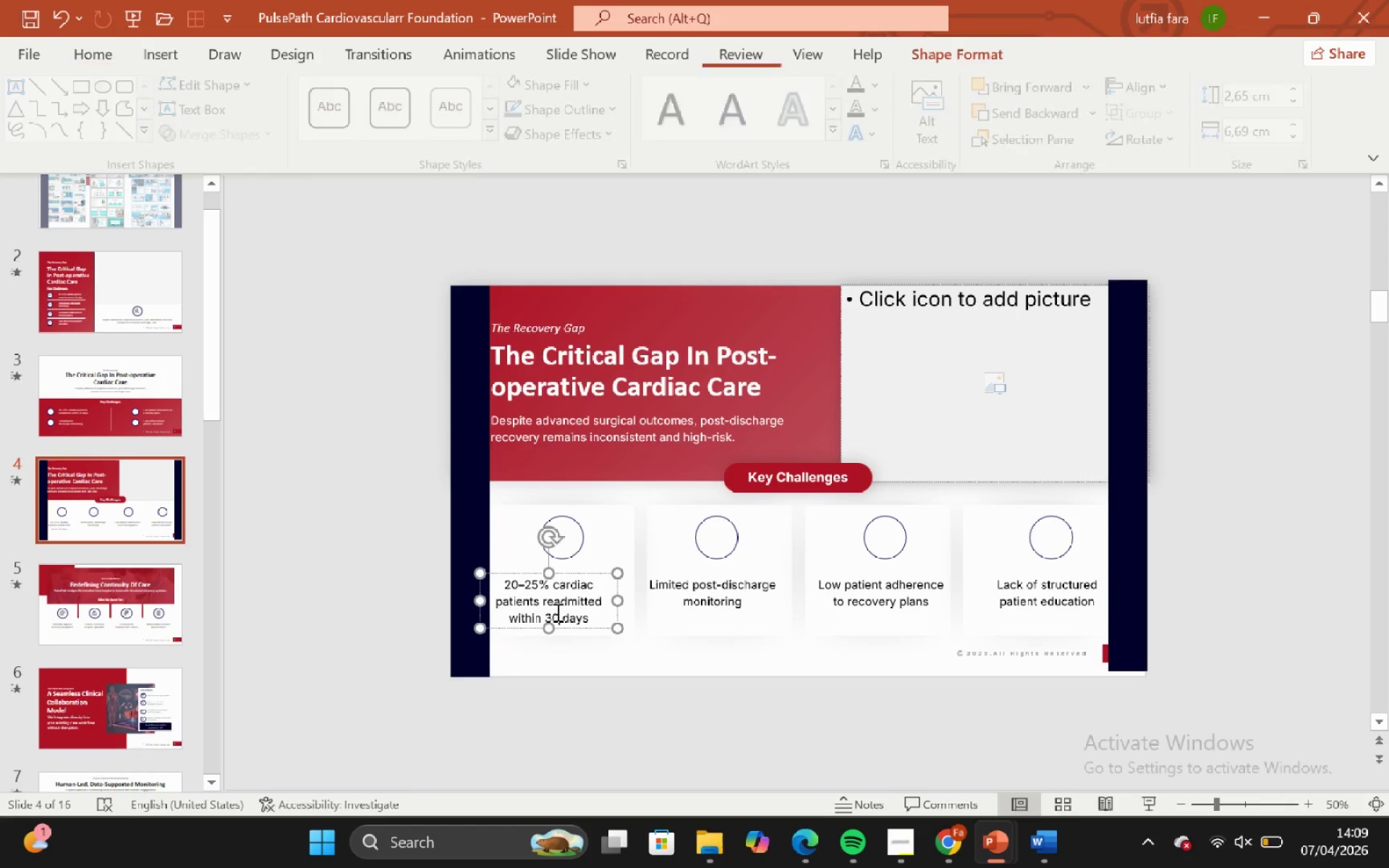 
hold_key(key=ShiftLeft, duration=1.34)
hold_key(key=ControlLeft, duration=1.26)
scroll: coordinate [556, 611], scroll_direction: up, amount: 5.0
 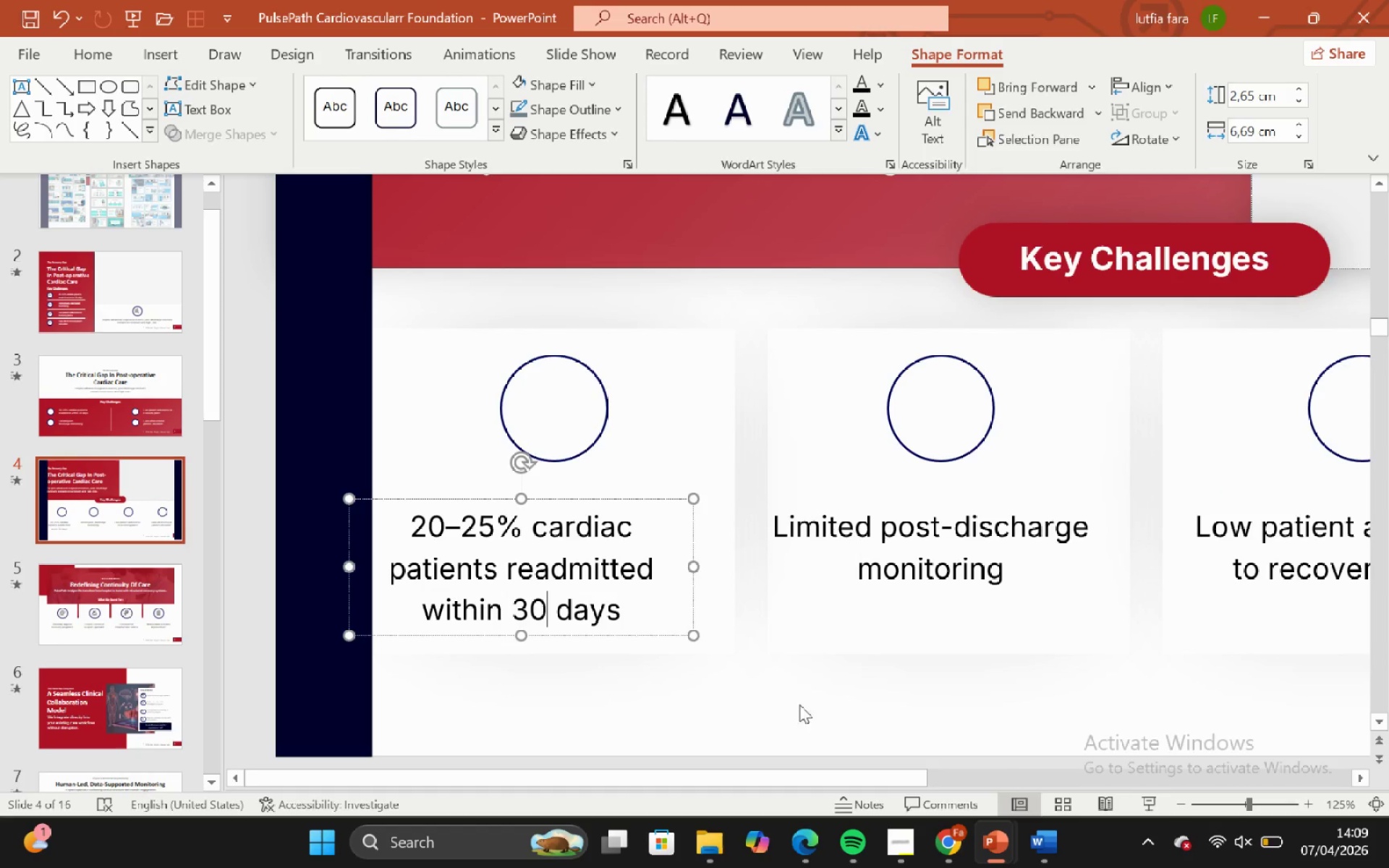 
left_click_drag(start_coordinate=[804, 710], to_coordinate=[797, 706])
 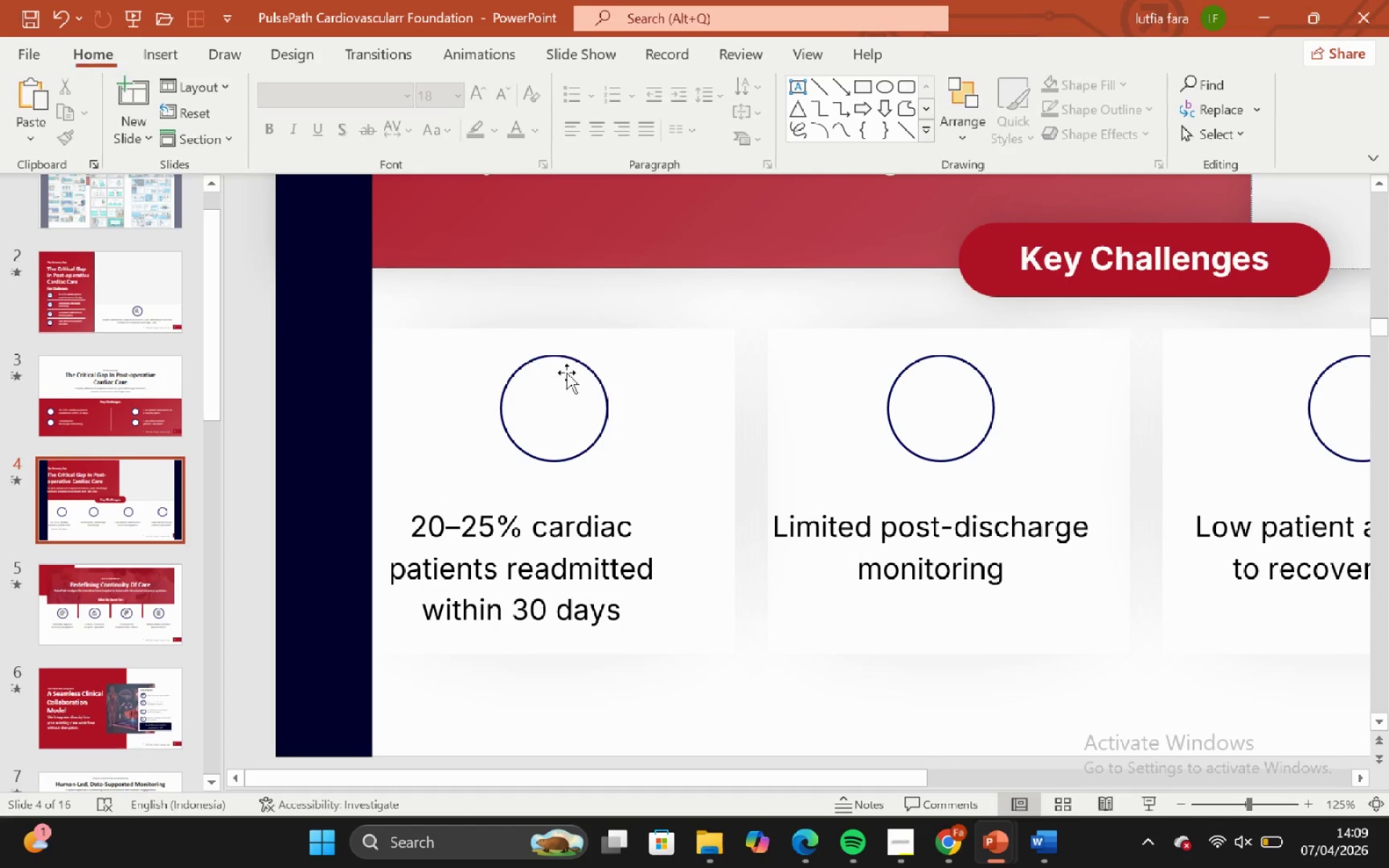 
left_click([566, 373])
 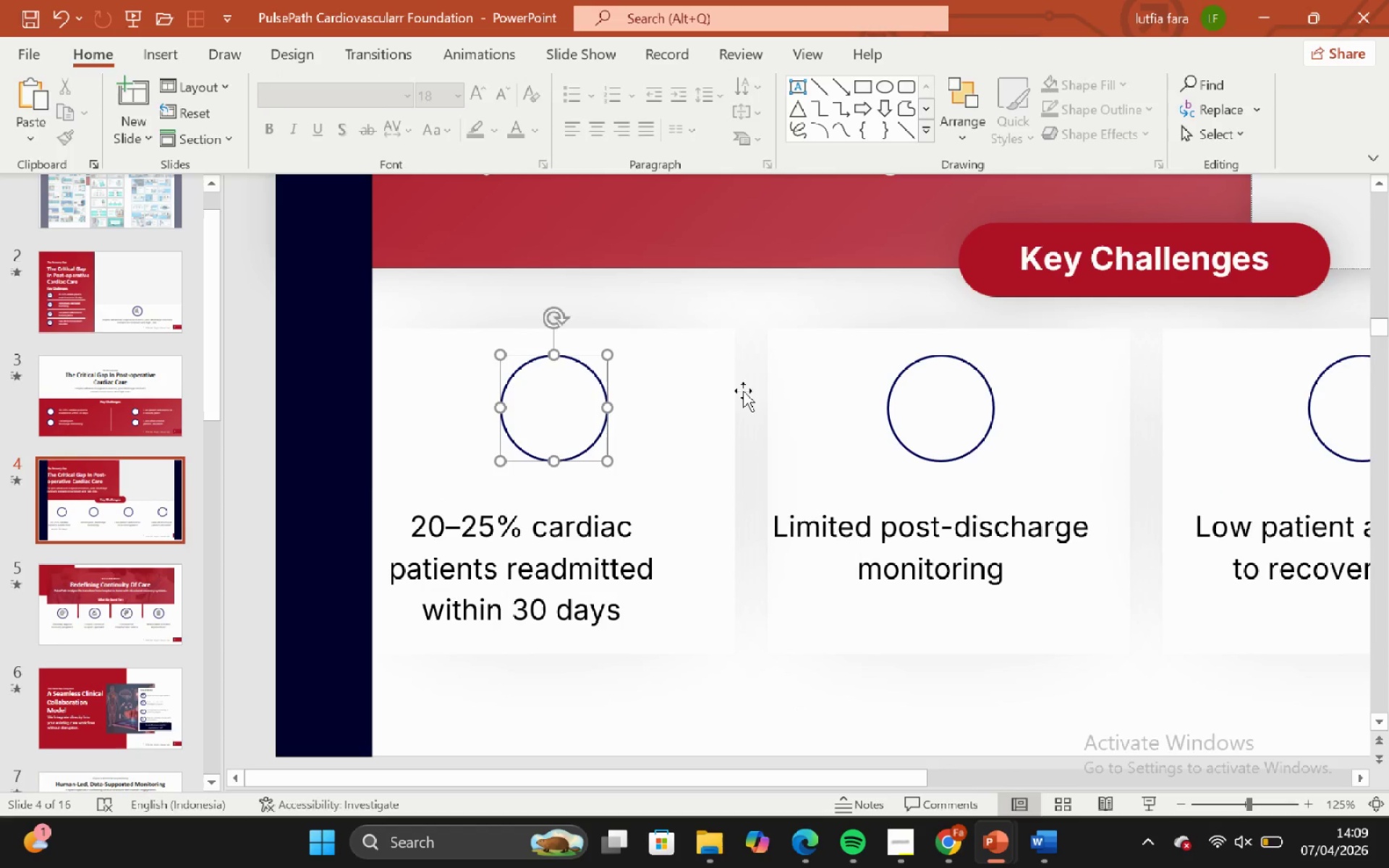 
hold_key(key=ShiftLeft, duration=1.03)
left_click([721, 374])
 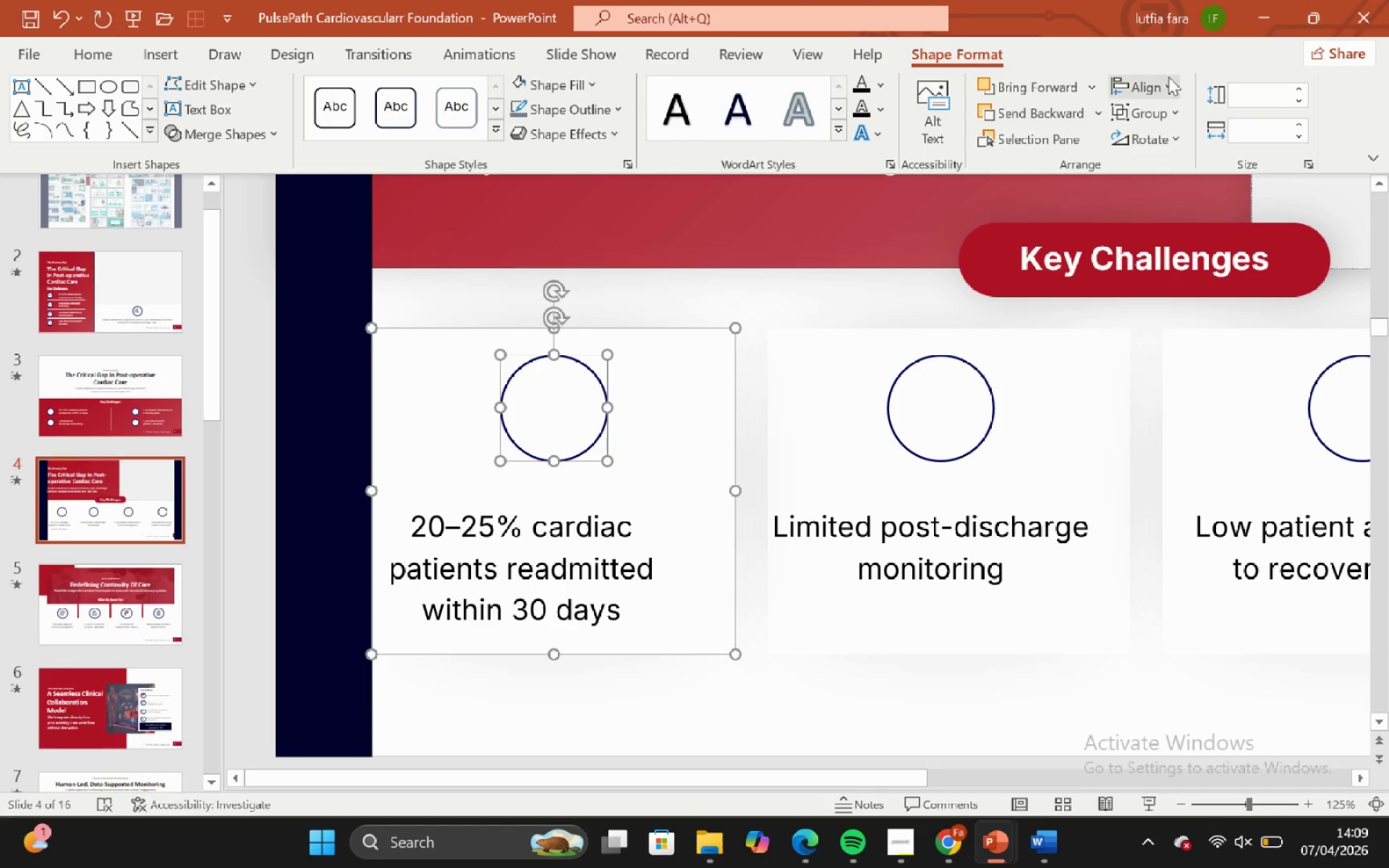 
left_click([1167, 80])
 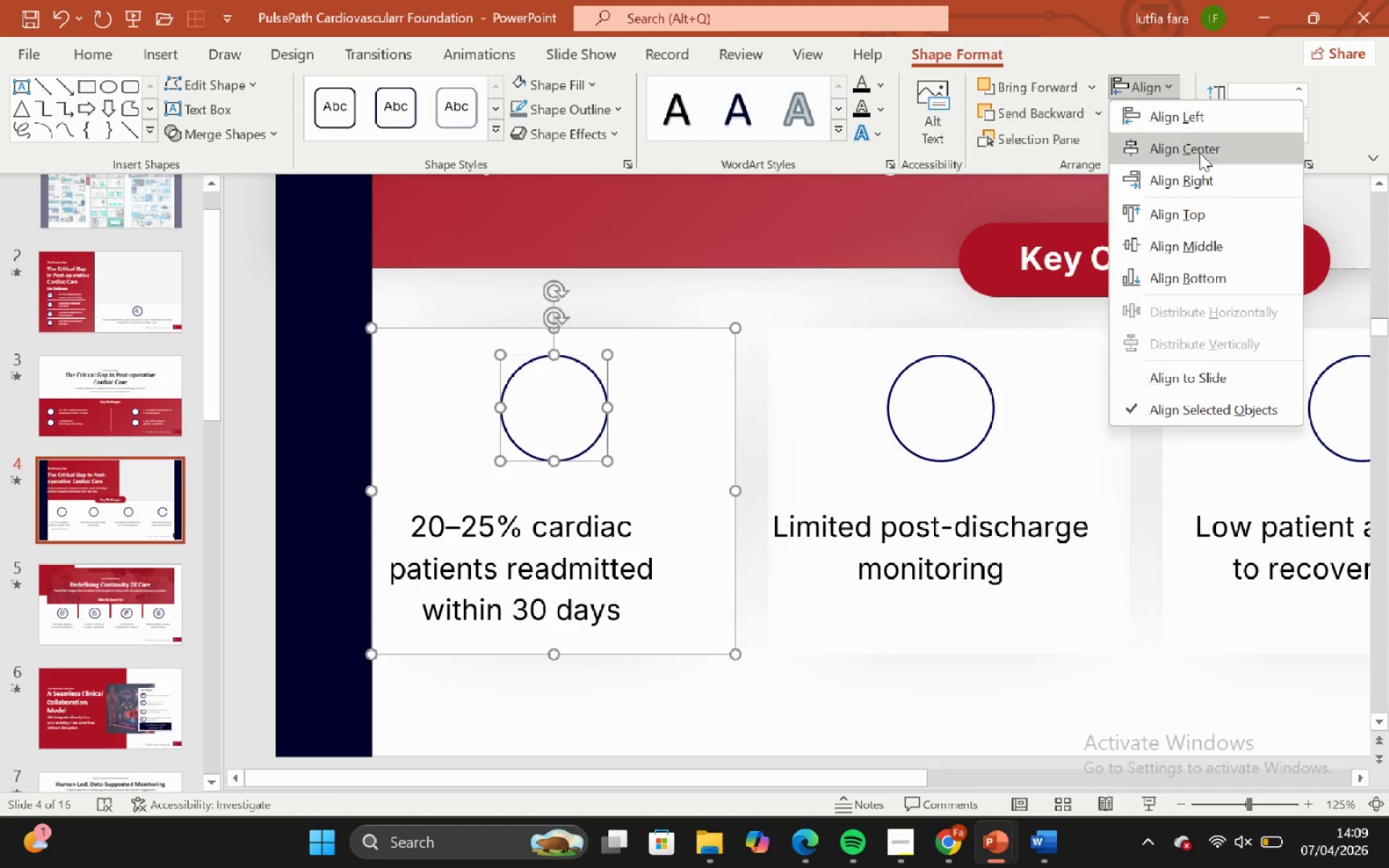 
left_click([1199, 153])
 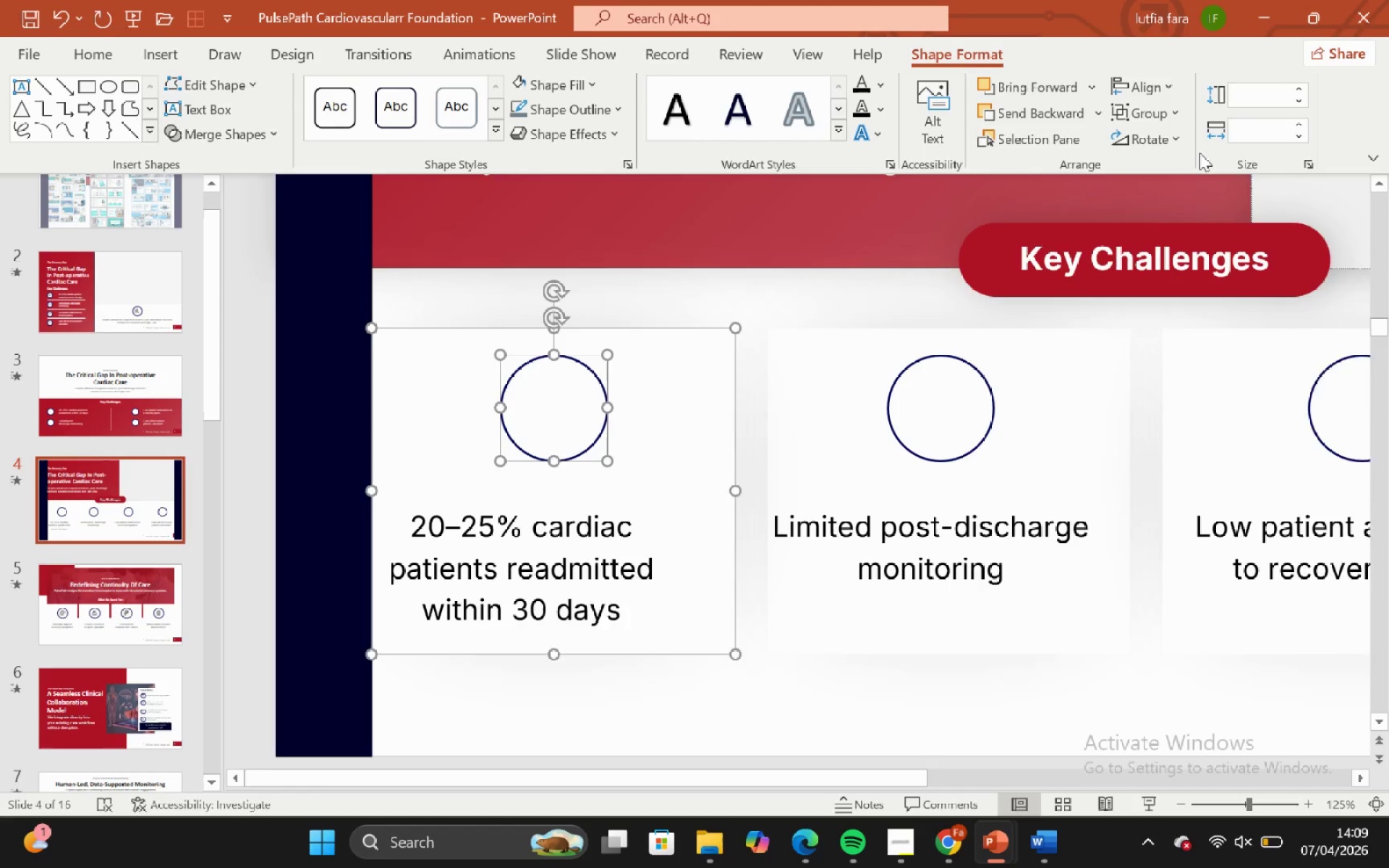 
left_click([867, 438])
 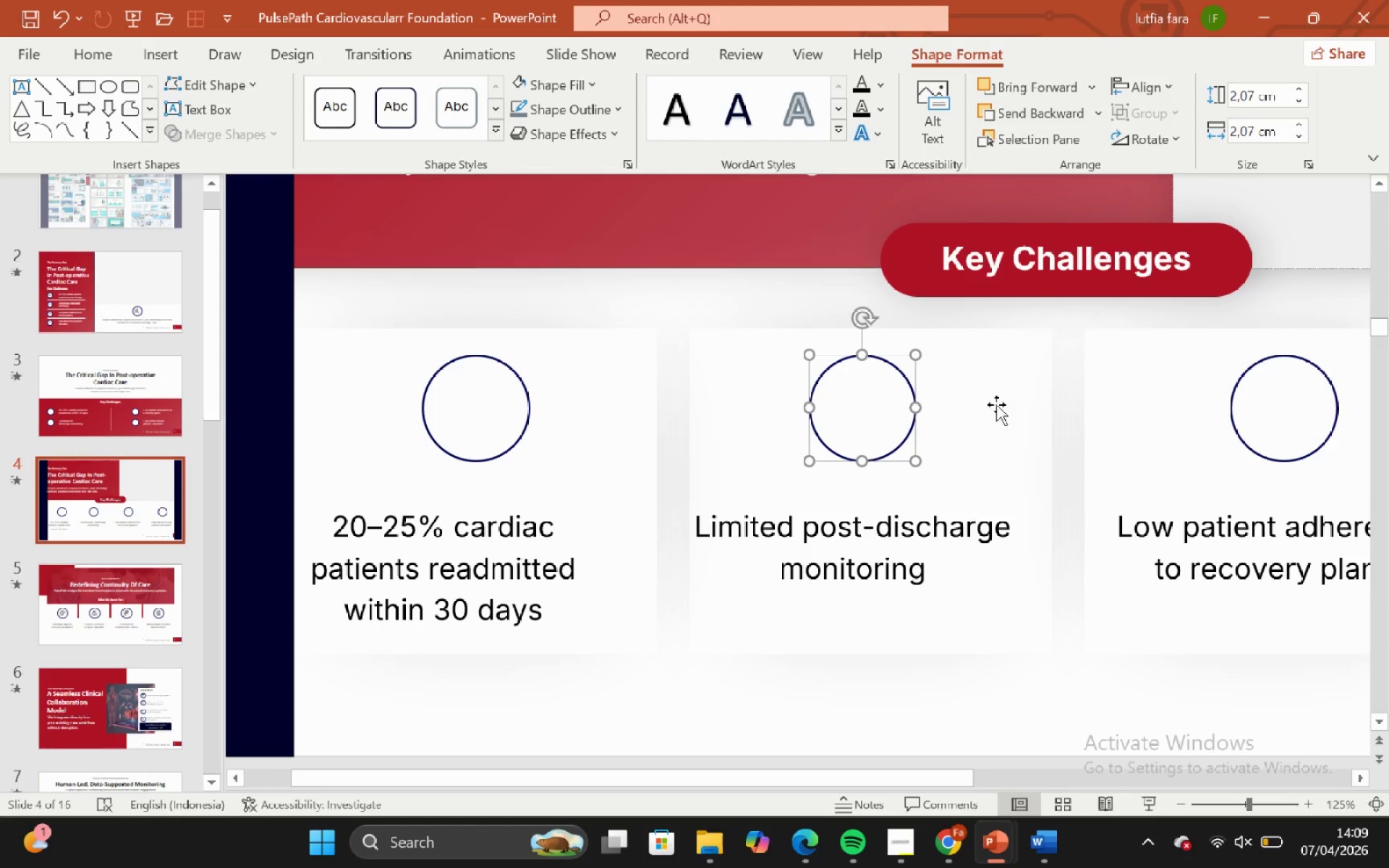 
scroll: coordinate [802, 481], scroll_direction: down, amount: 2.0
 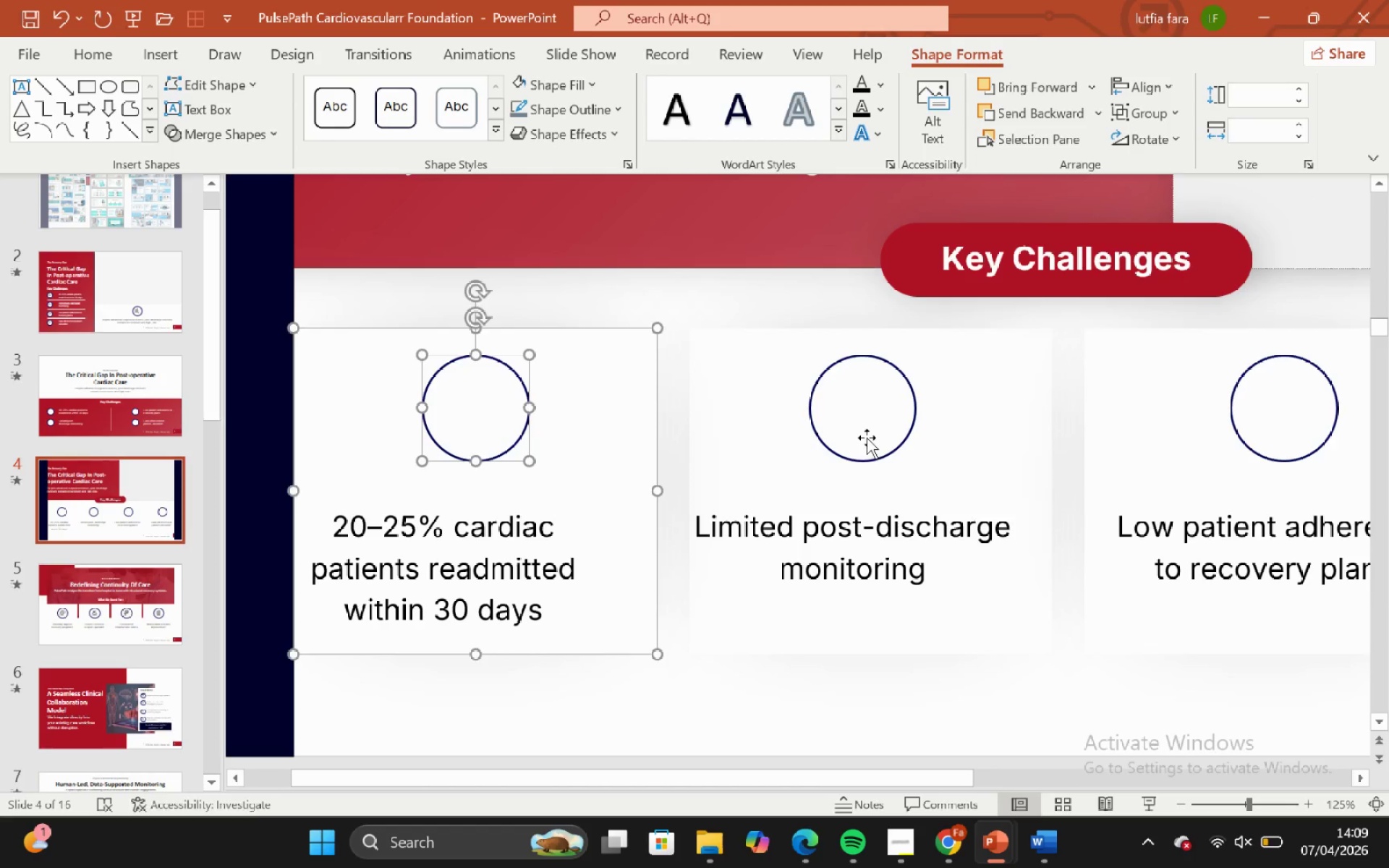 
hold_key(key=ShiftLeft, duration=0.39)
left_click([996, 404])
 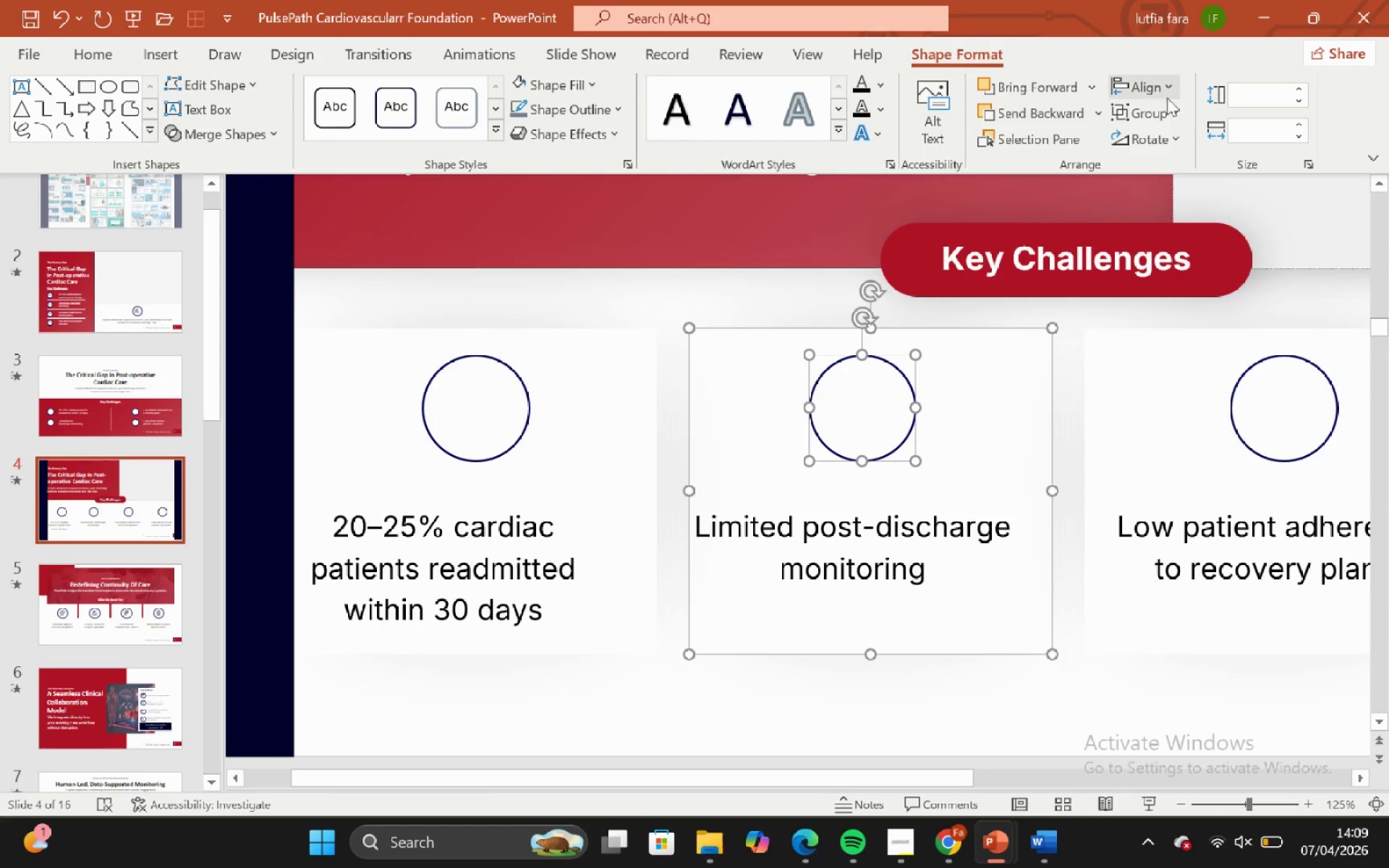 
left_click([1156, 93])
 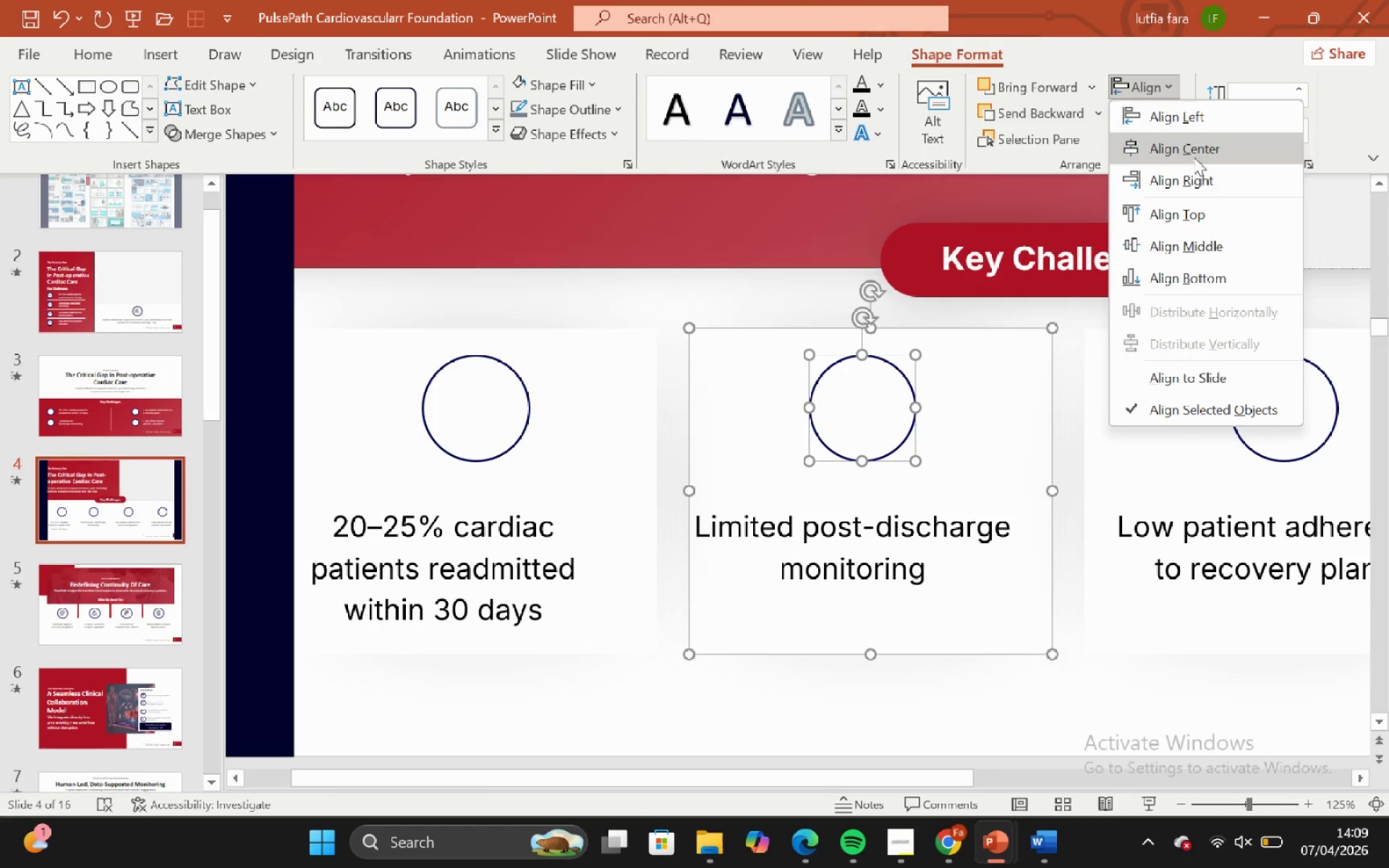 
left_click([1196, 154])
 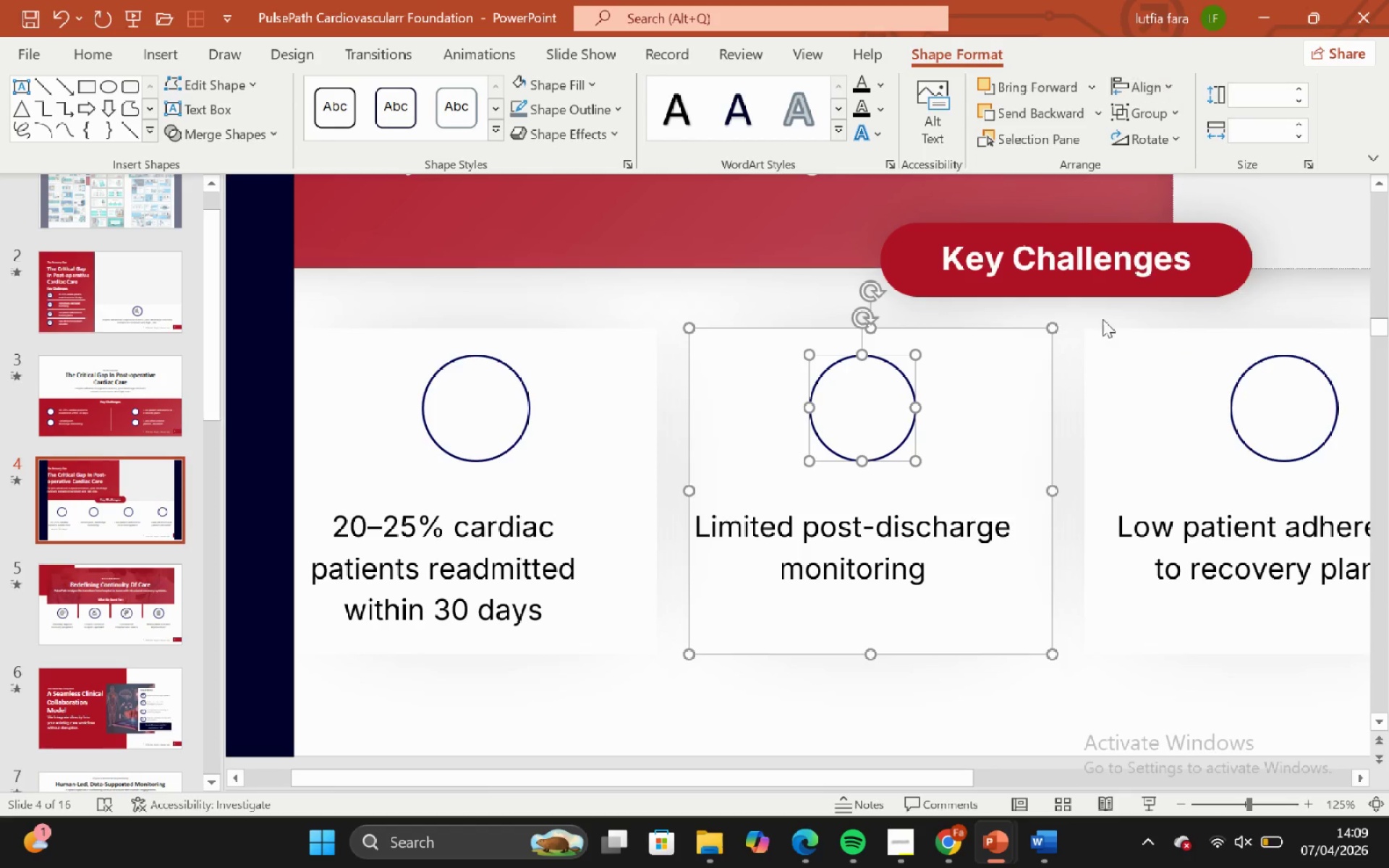 
hold_key(key=ShiftLeft, duration=0.64)
hold_key(key=ControlLeft, duration=0.69)
scroll: coordinate [1062, 367], scroll_direction: down, amount: 2.0
 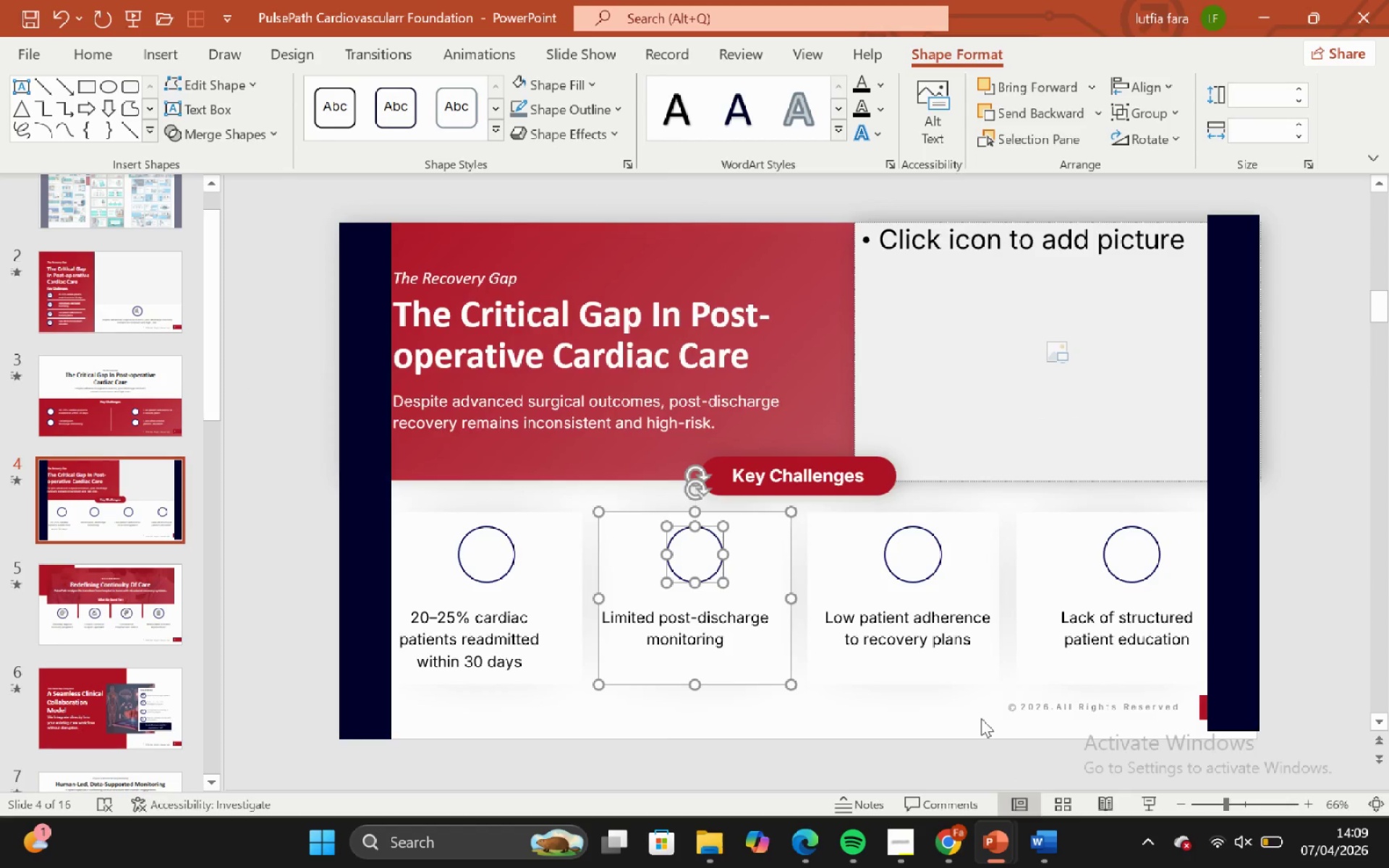 
left_click([981, 718])
 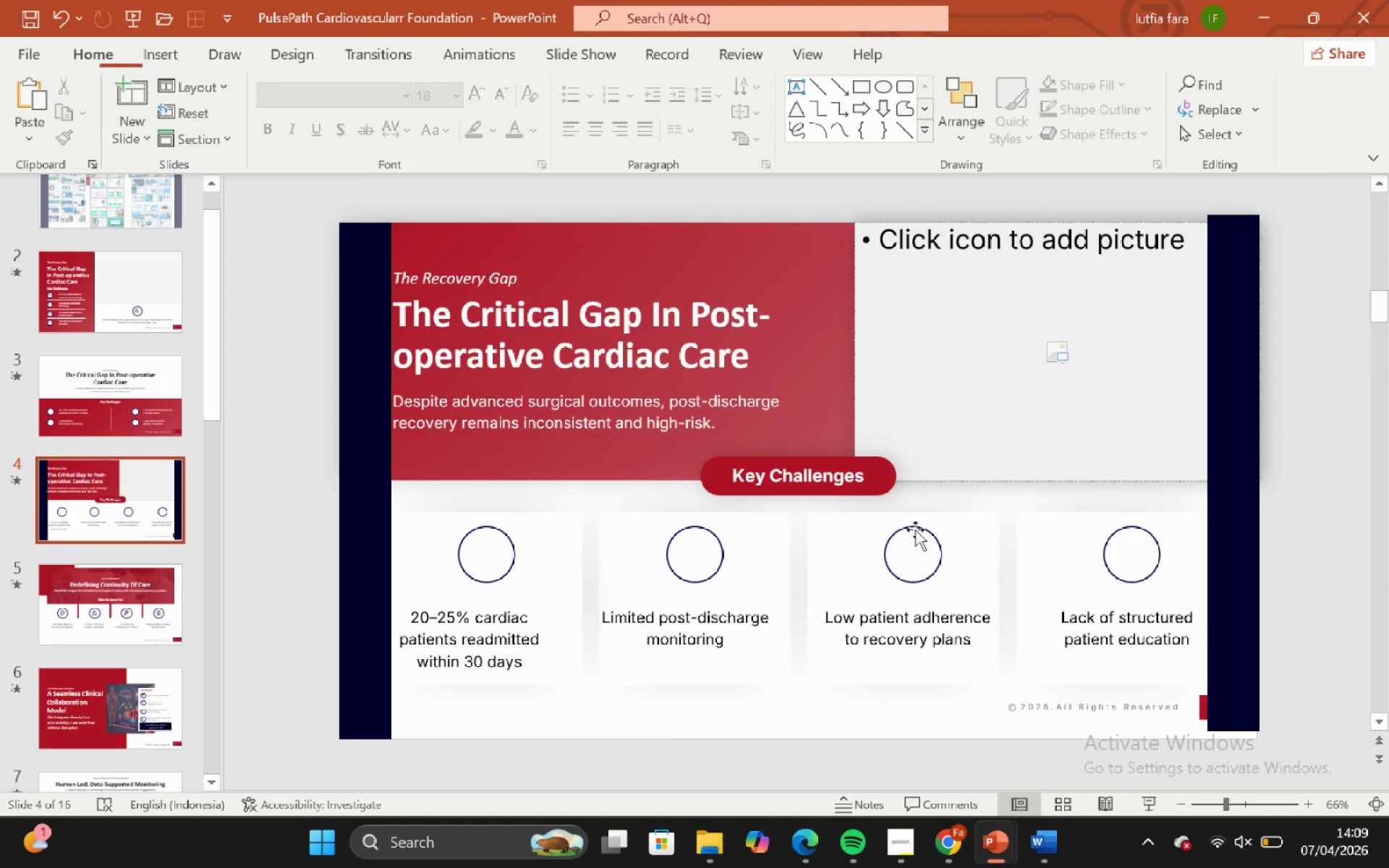 
left_click([915, 529])
 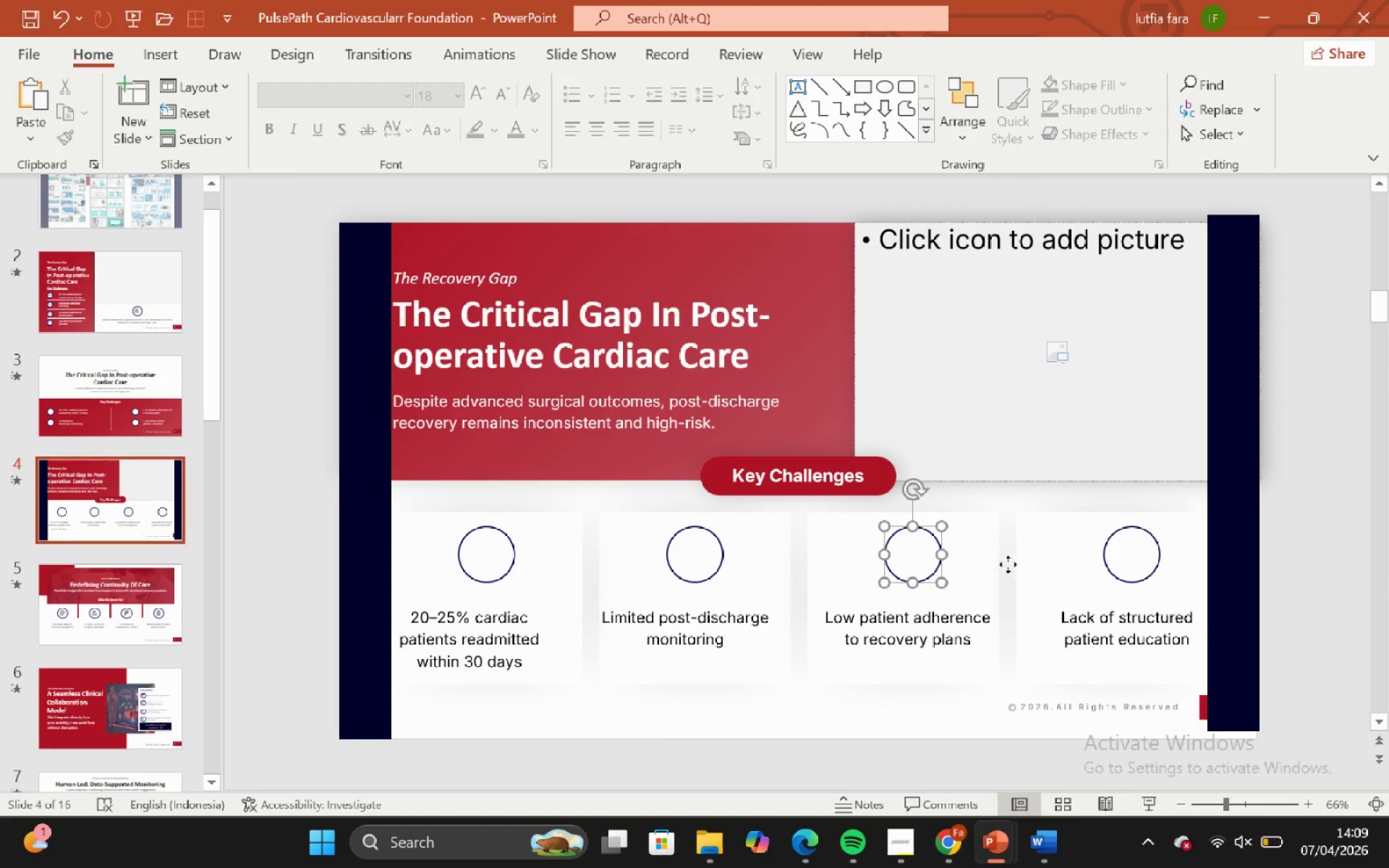 
hold_key(key=ShiftLeft, duration=0.59)
left_click([971, 560])
 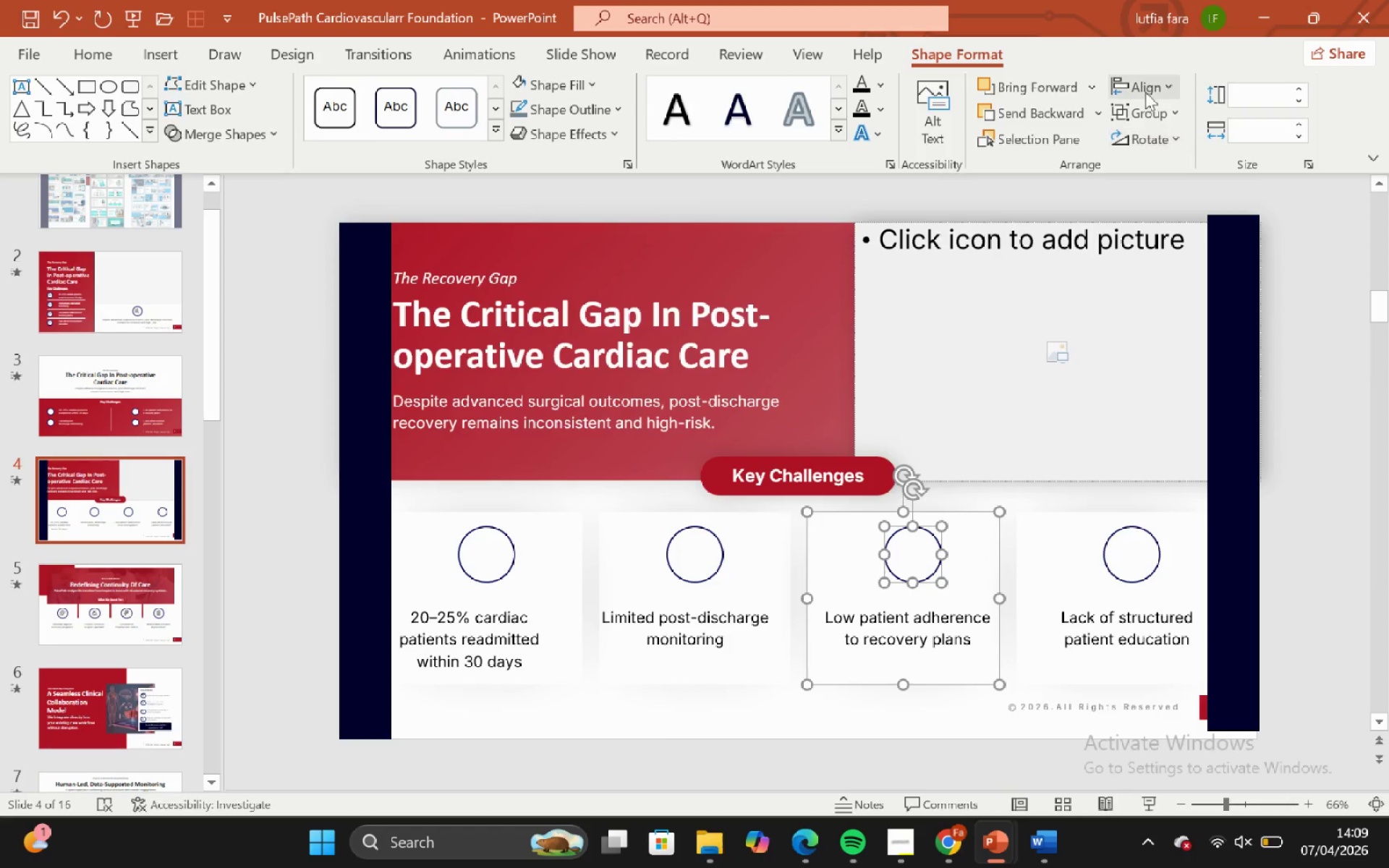 
left_click([1145, 90])
 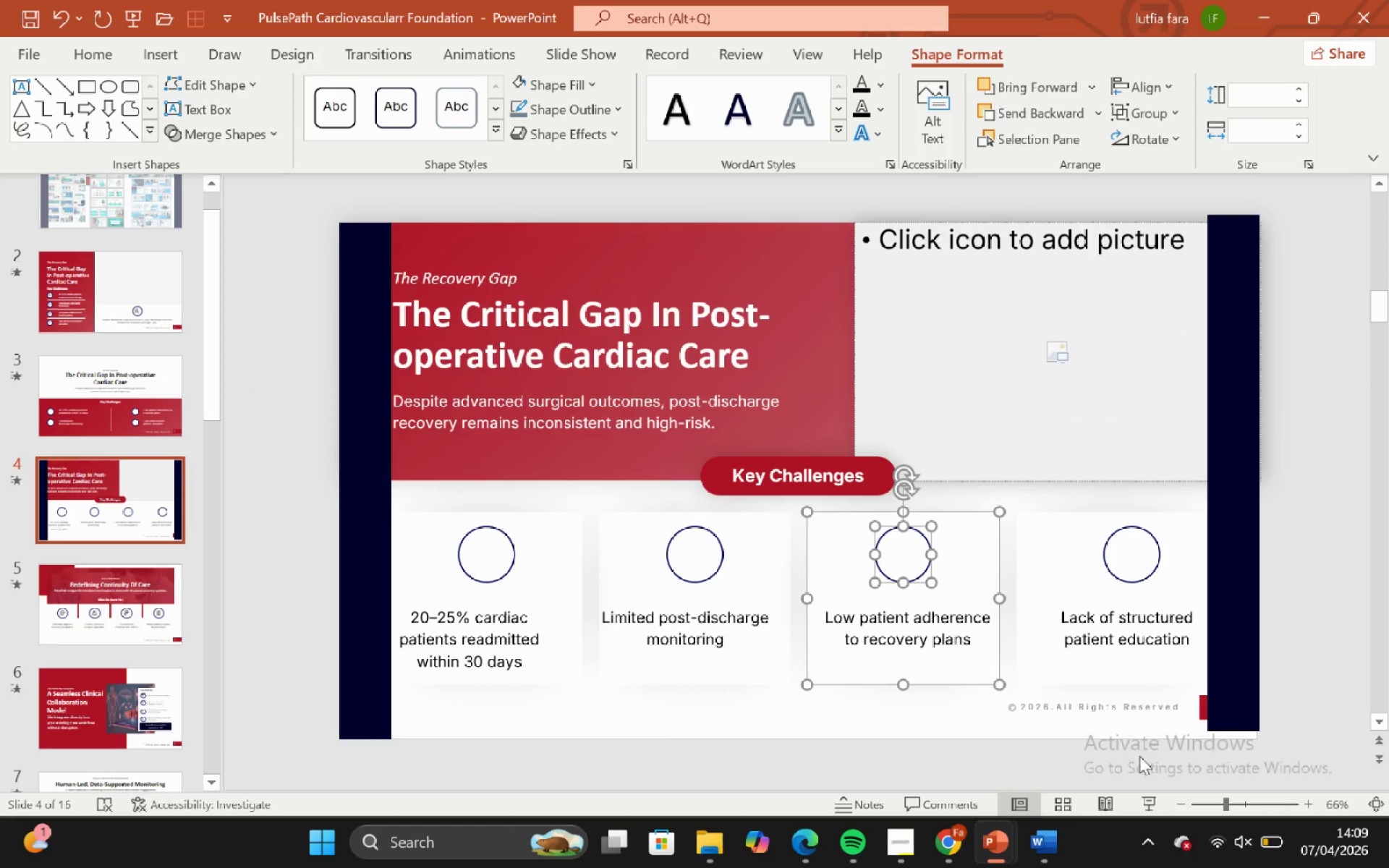 
left_click([1119, 740])
 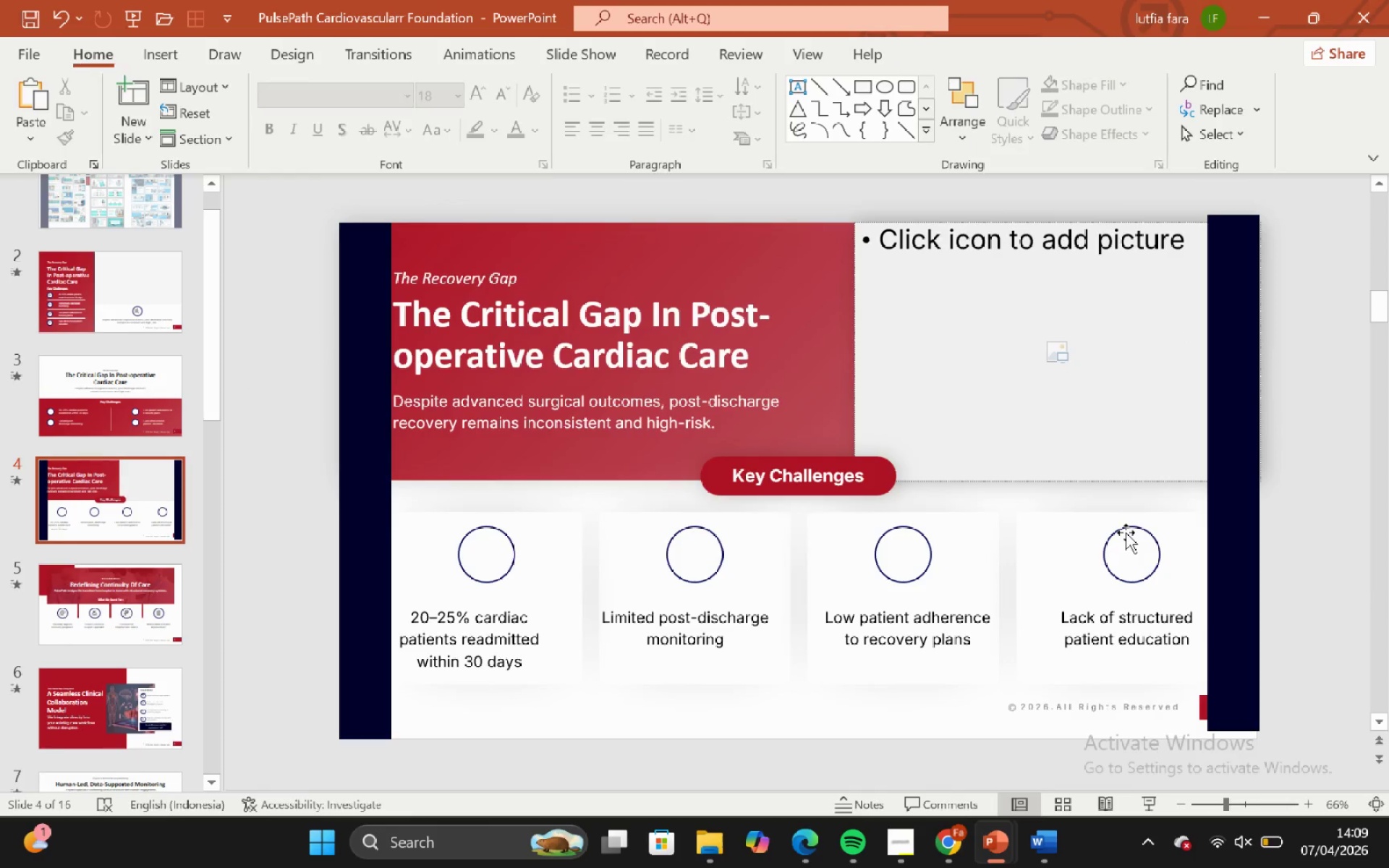 
left_click([1126, 532])
 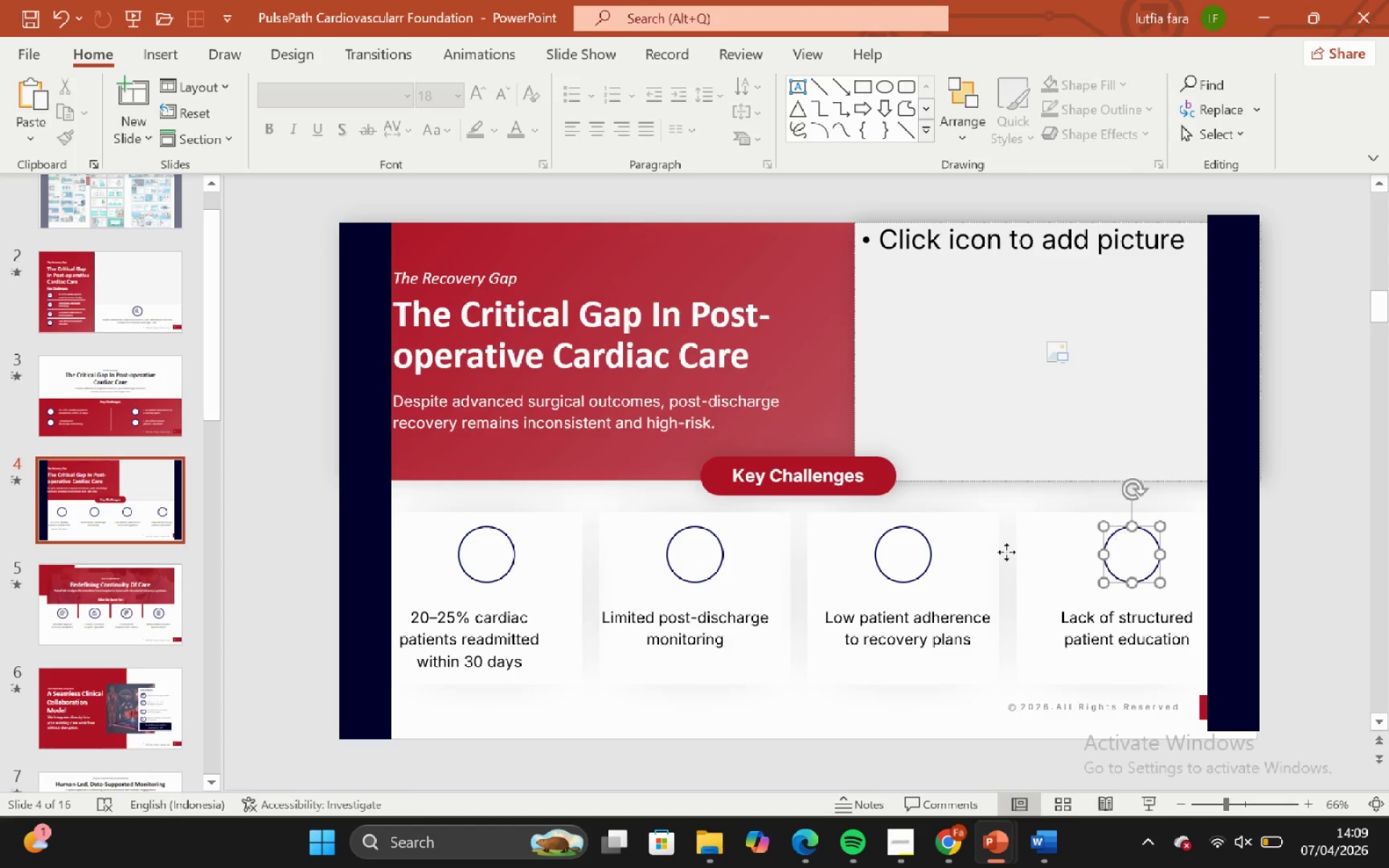 
hold_key(key=ShiftLeft, duration=1.19)
left_click([1054, 539])
 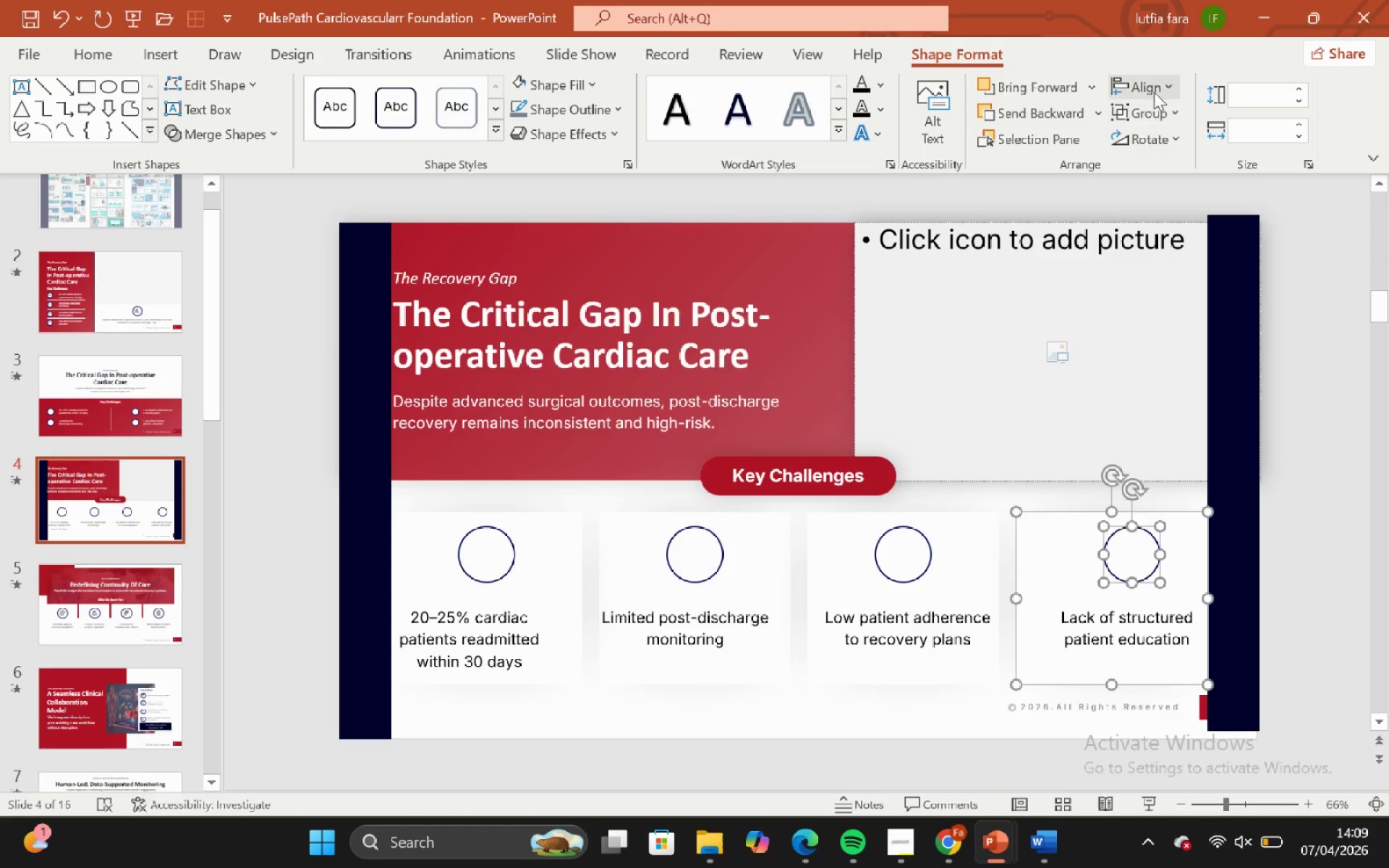 
left_click([1154, 92])
 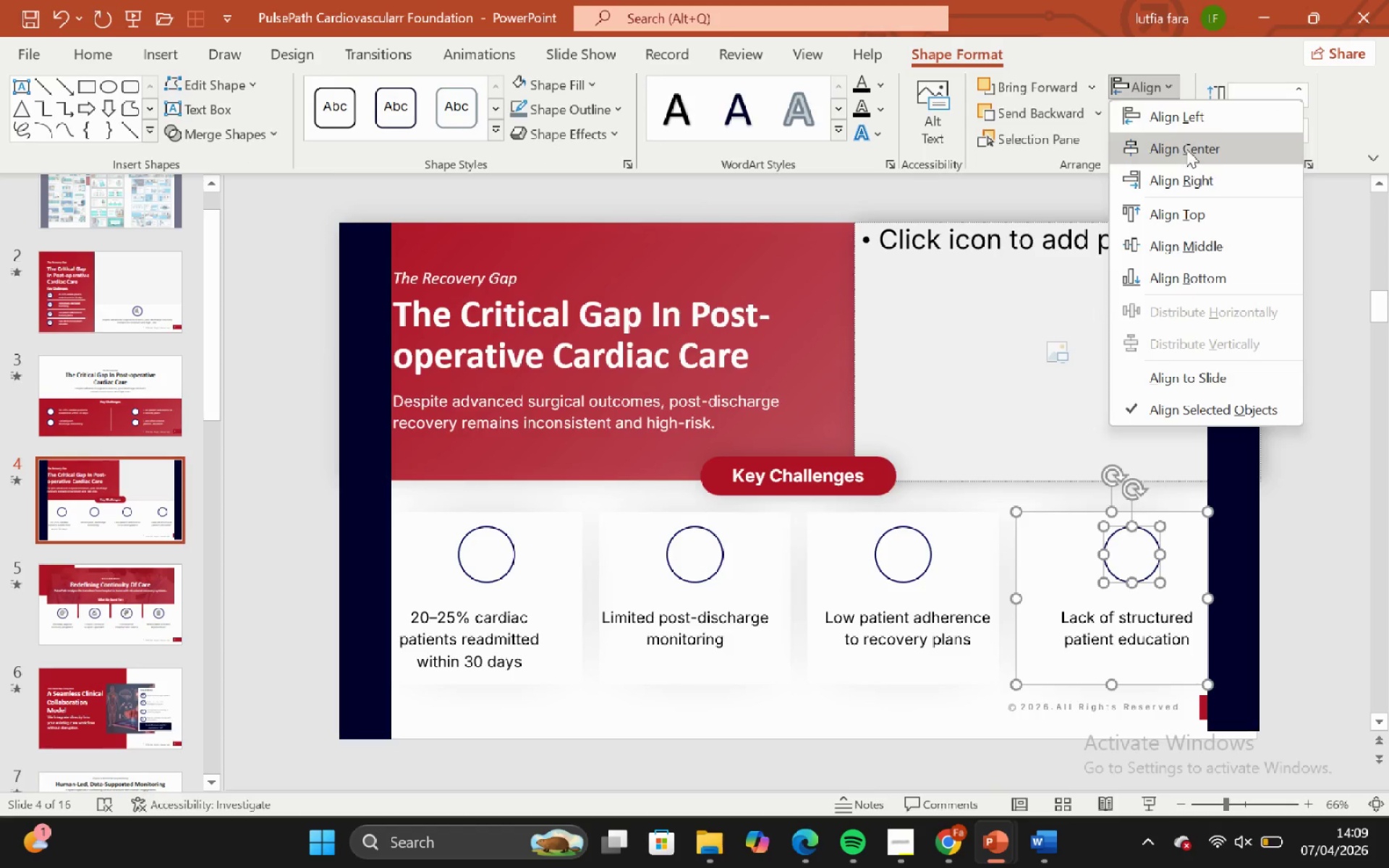 
left_click([1188, 149])
 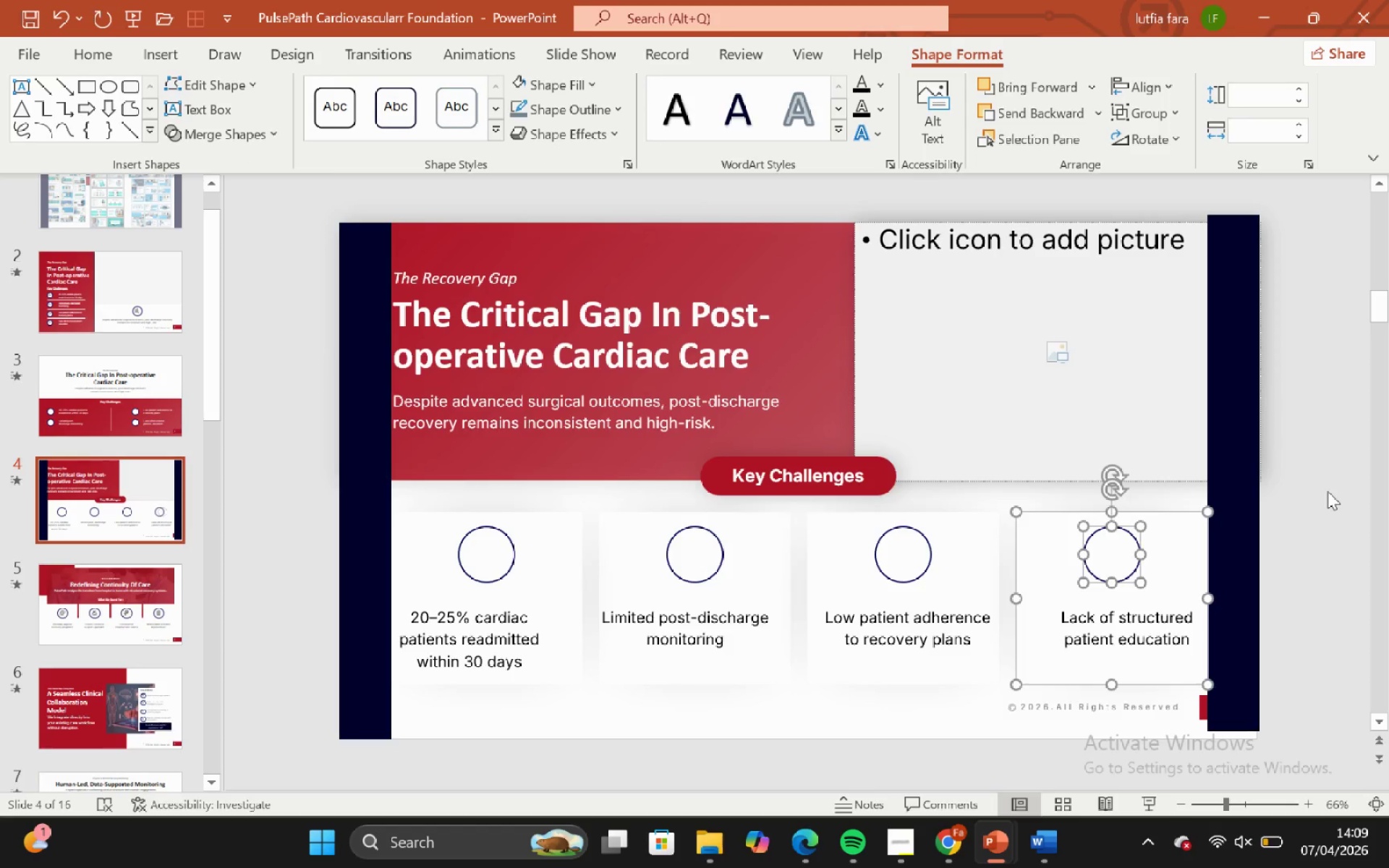 
left_click_drag(start_coordinate=[1328, 491], to_coordinate=[508, 627])
 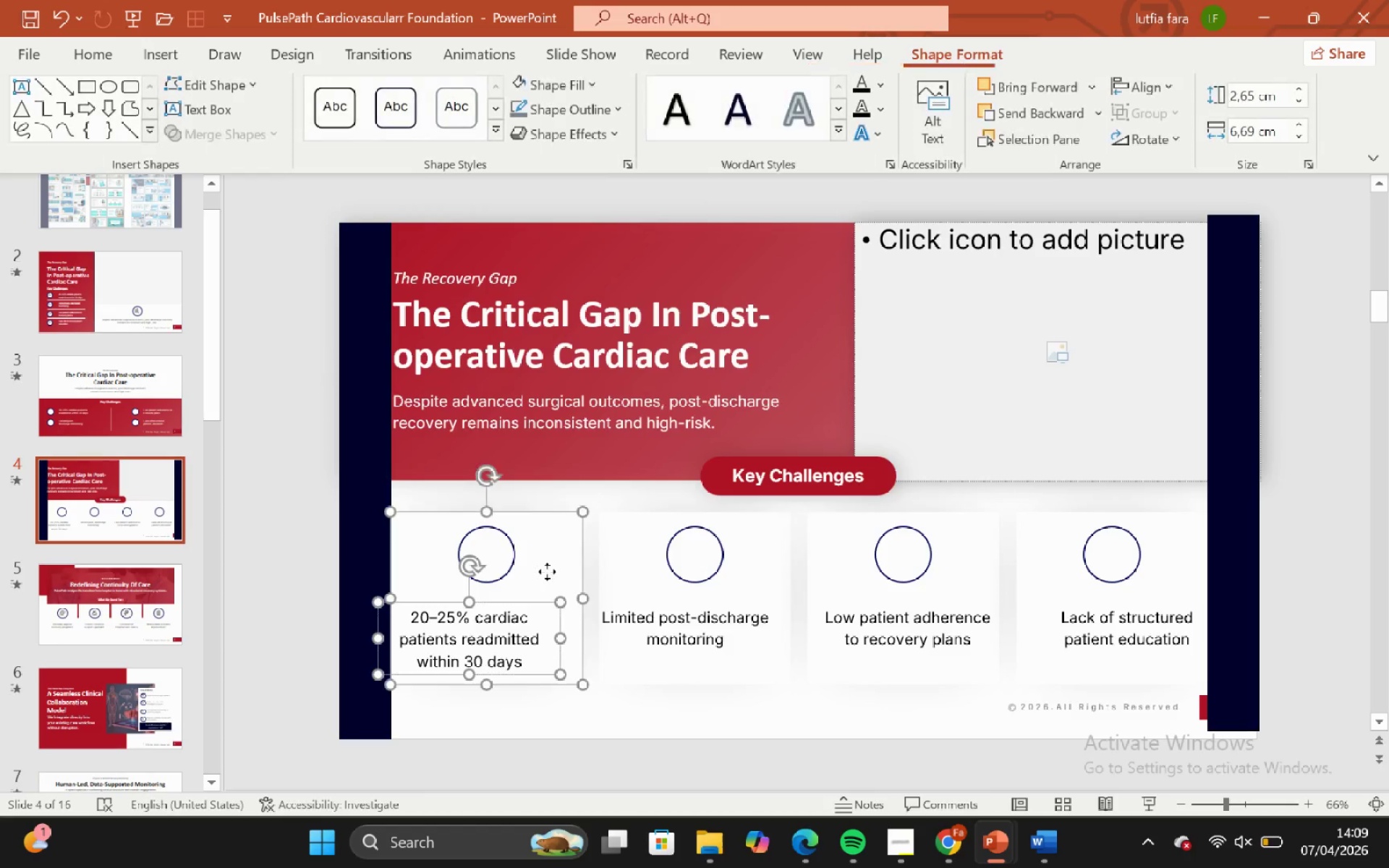 
left_click([508, 627])
 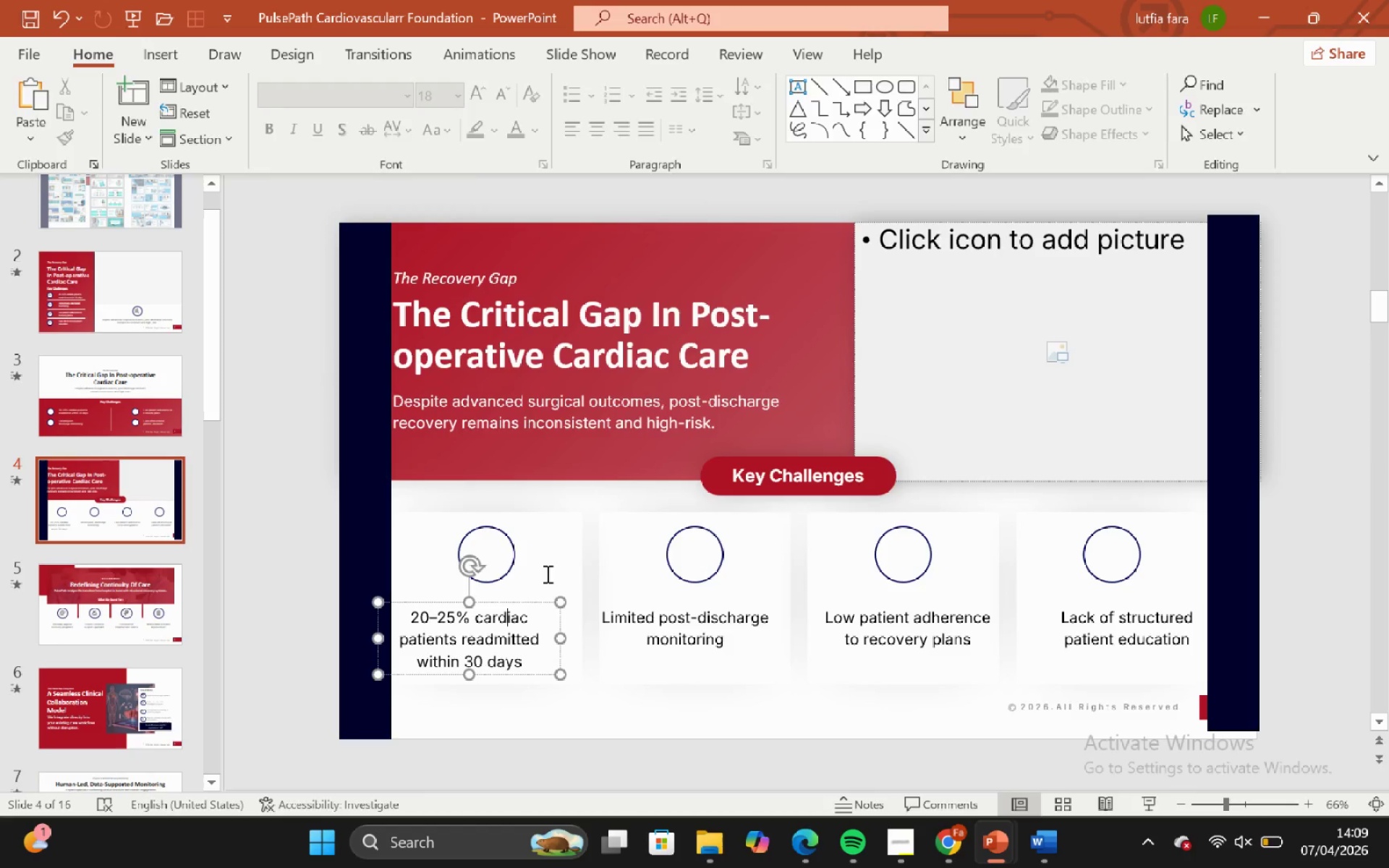 
hold_key(key=ShiftLeft, duration=0.53)
left_click([547, 571])
 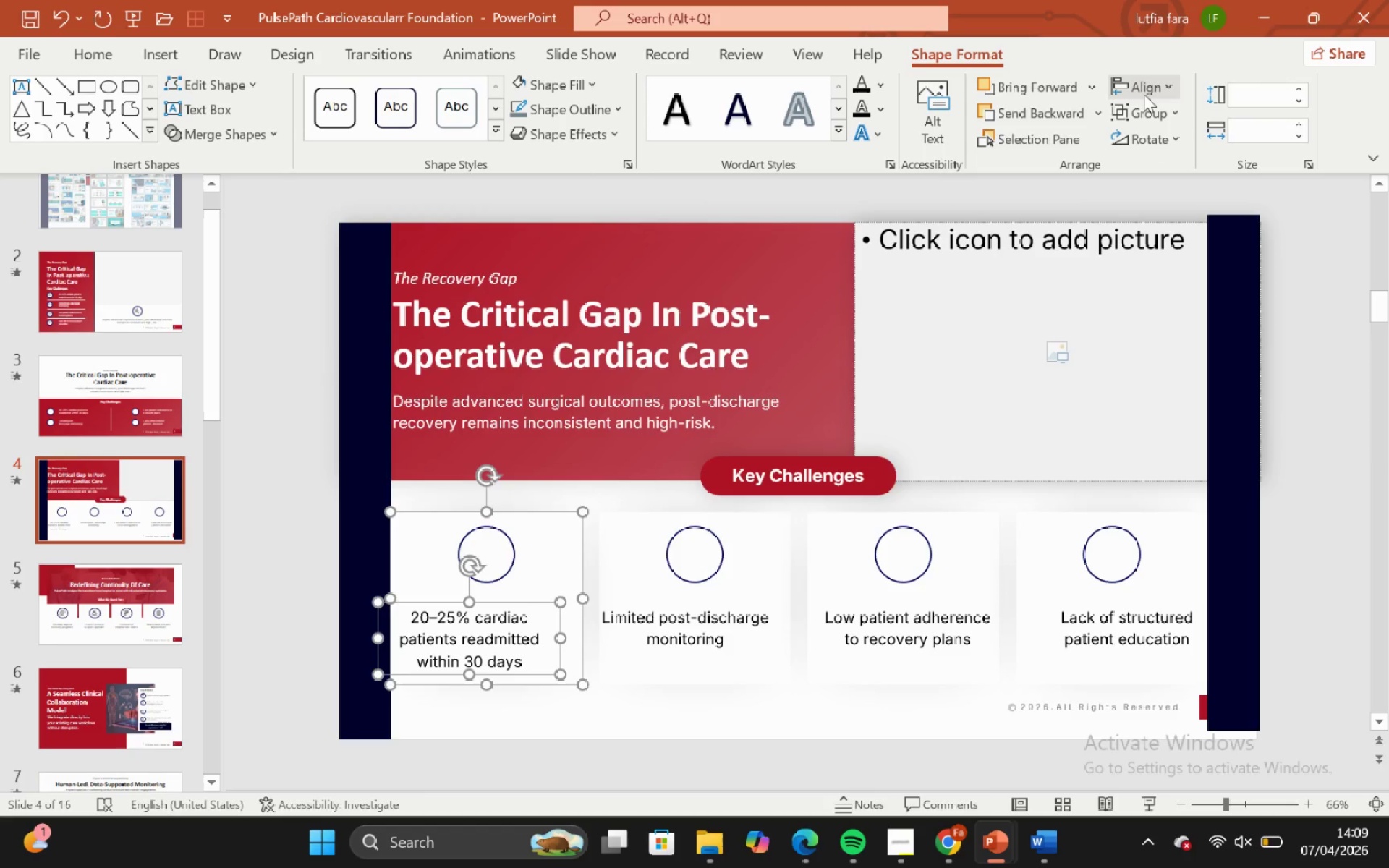 
left_click([1144, 93])
 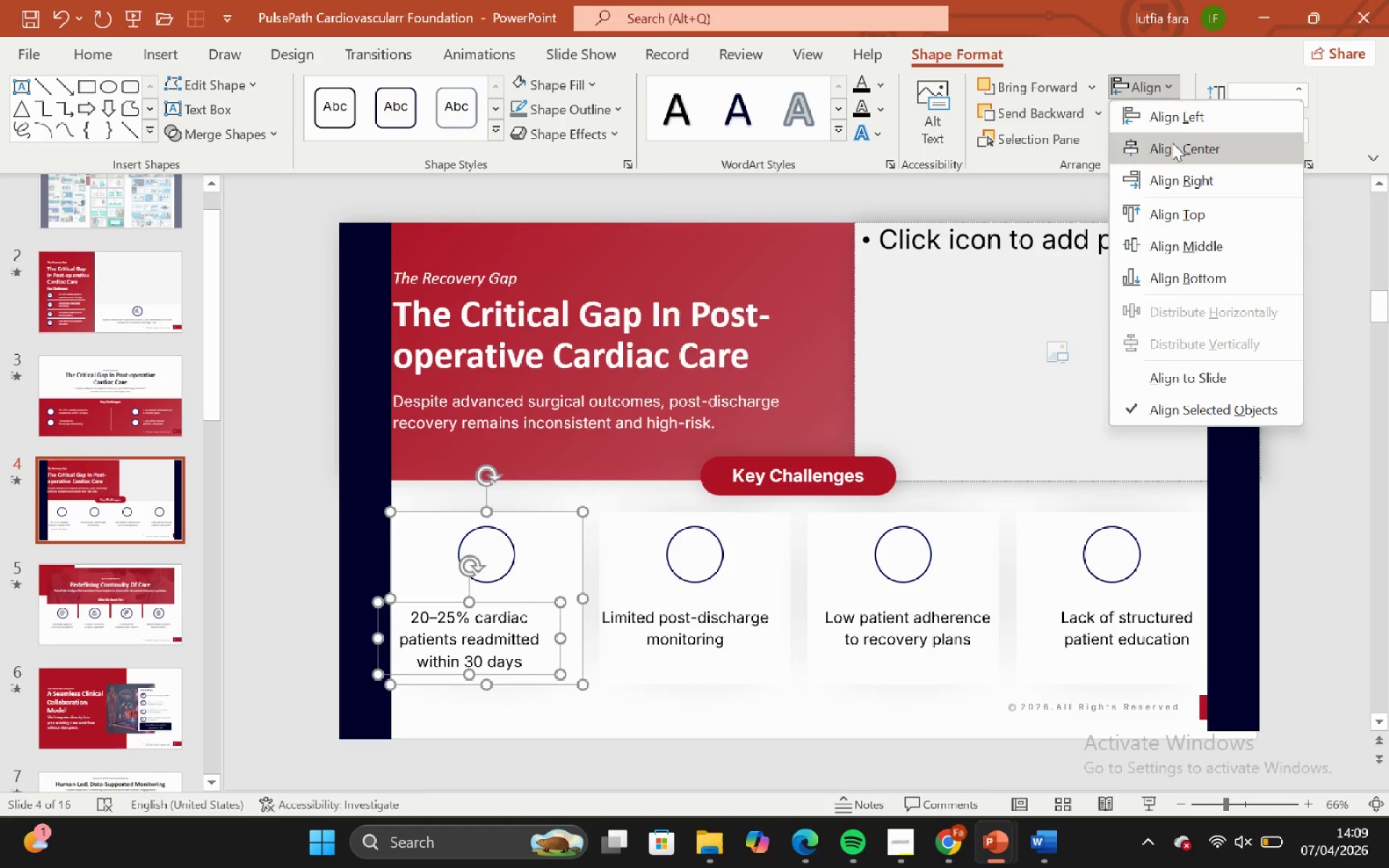 
left_click([1174, 145])
 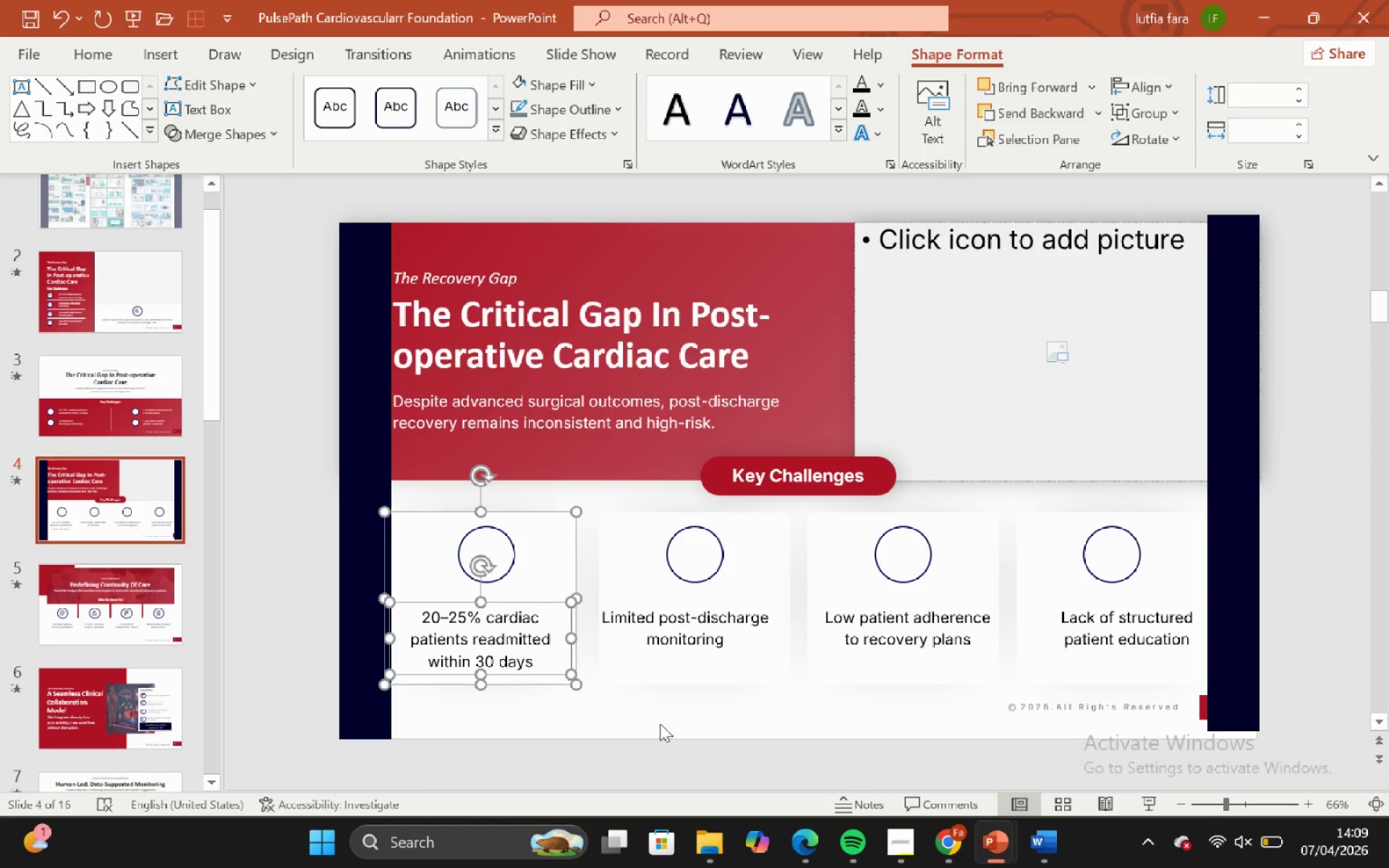 
key(Control+ControlLeft)
 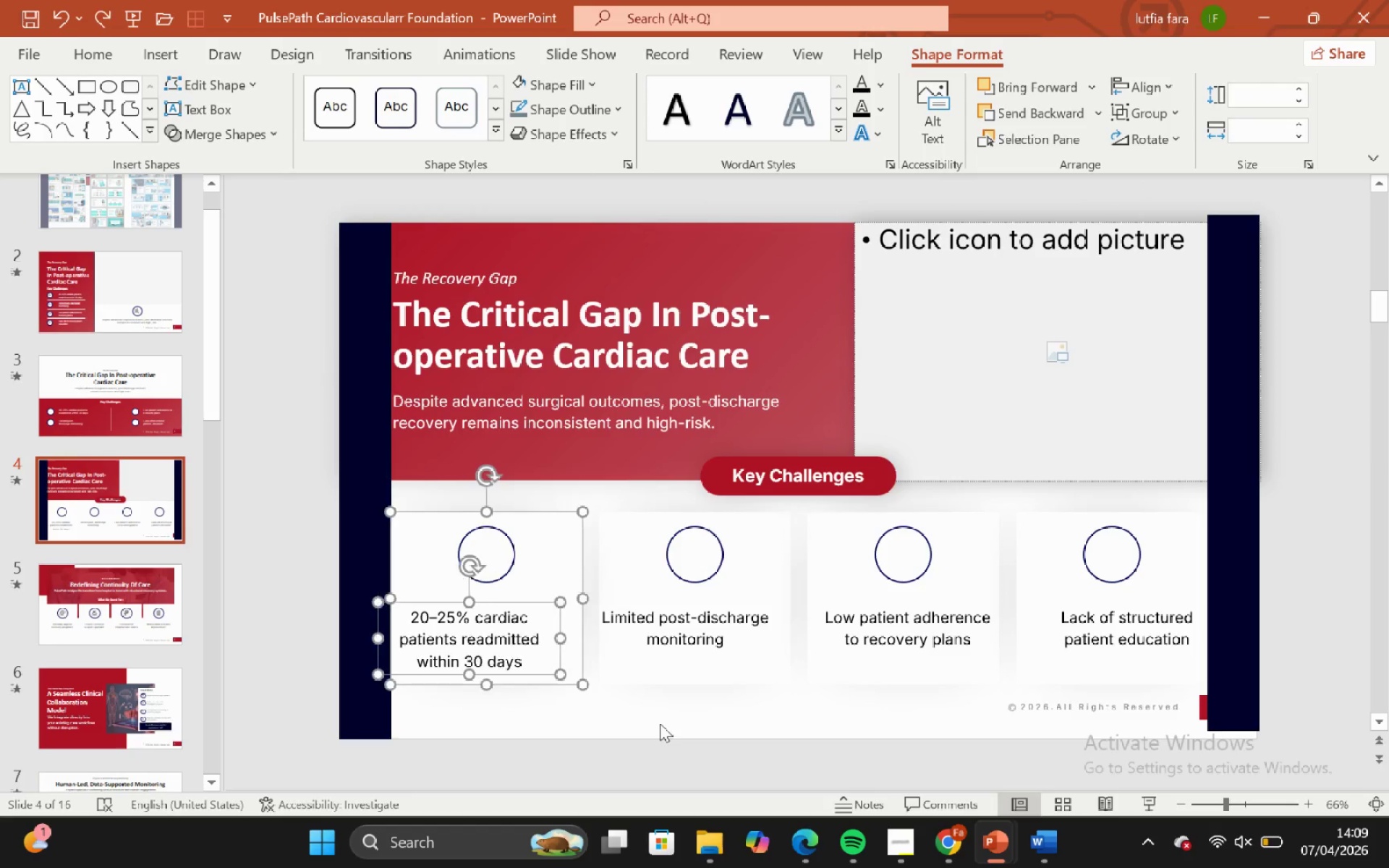 
key(Control+Z)
 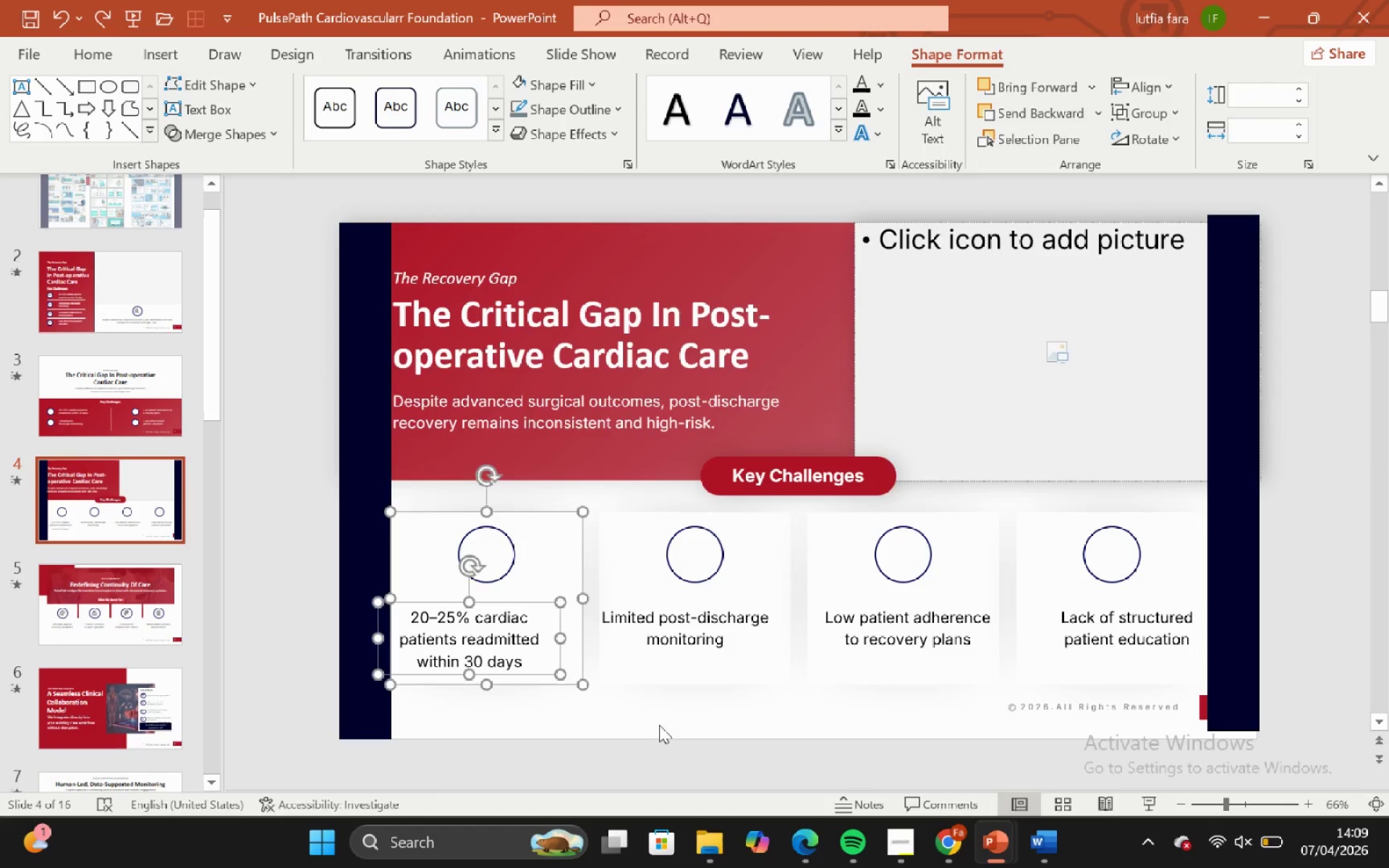 
left_click([659, 725])
 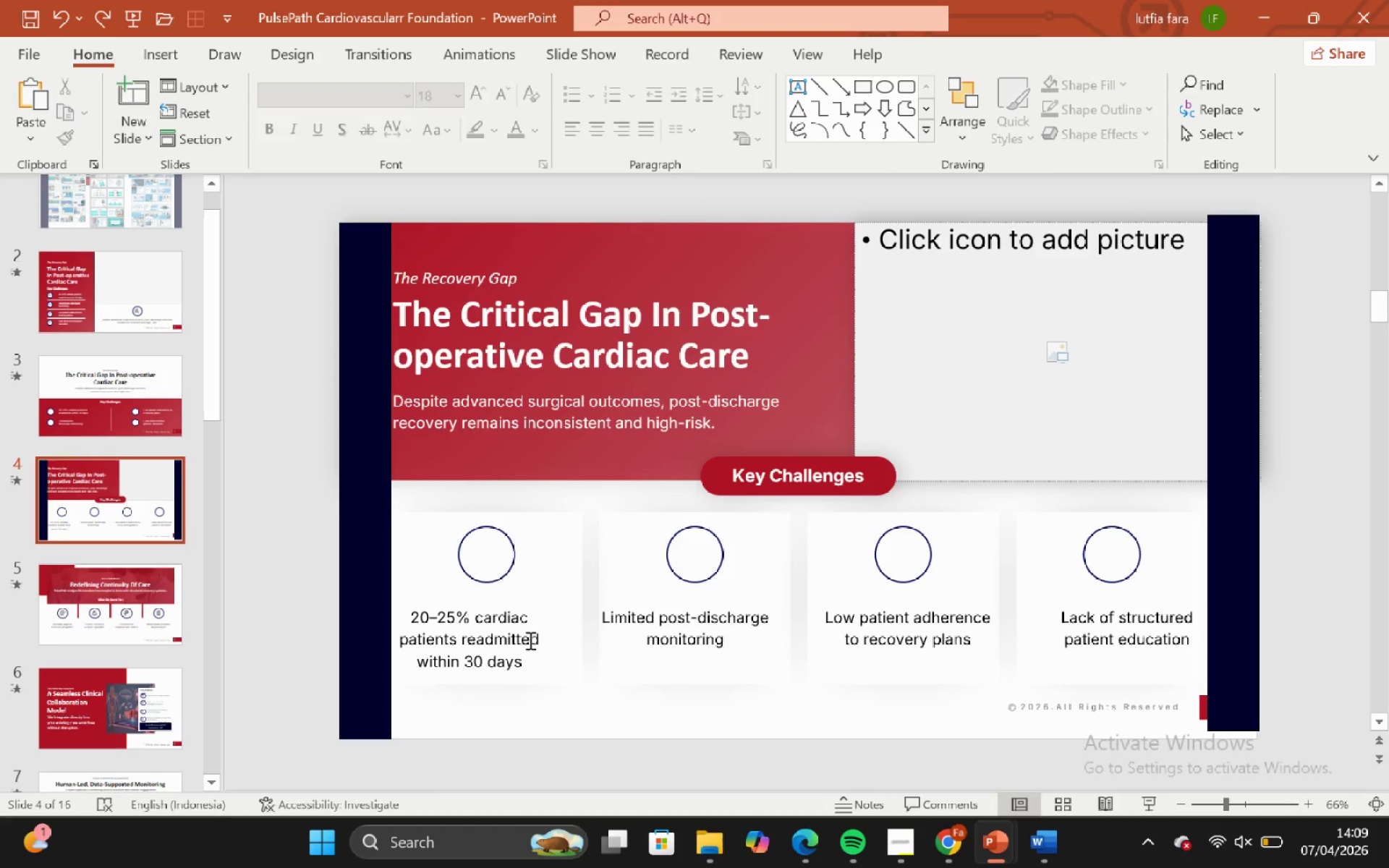 
left_click([529, 640])
 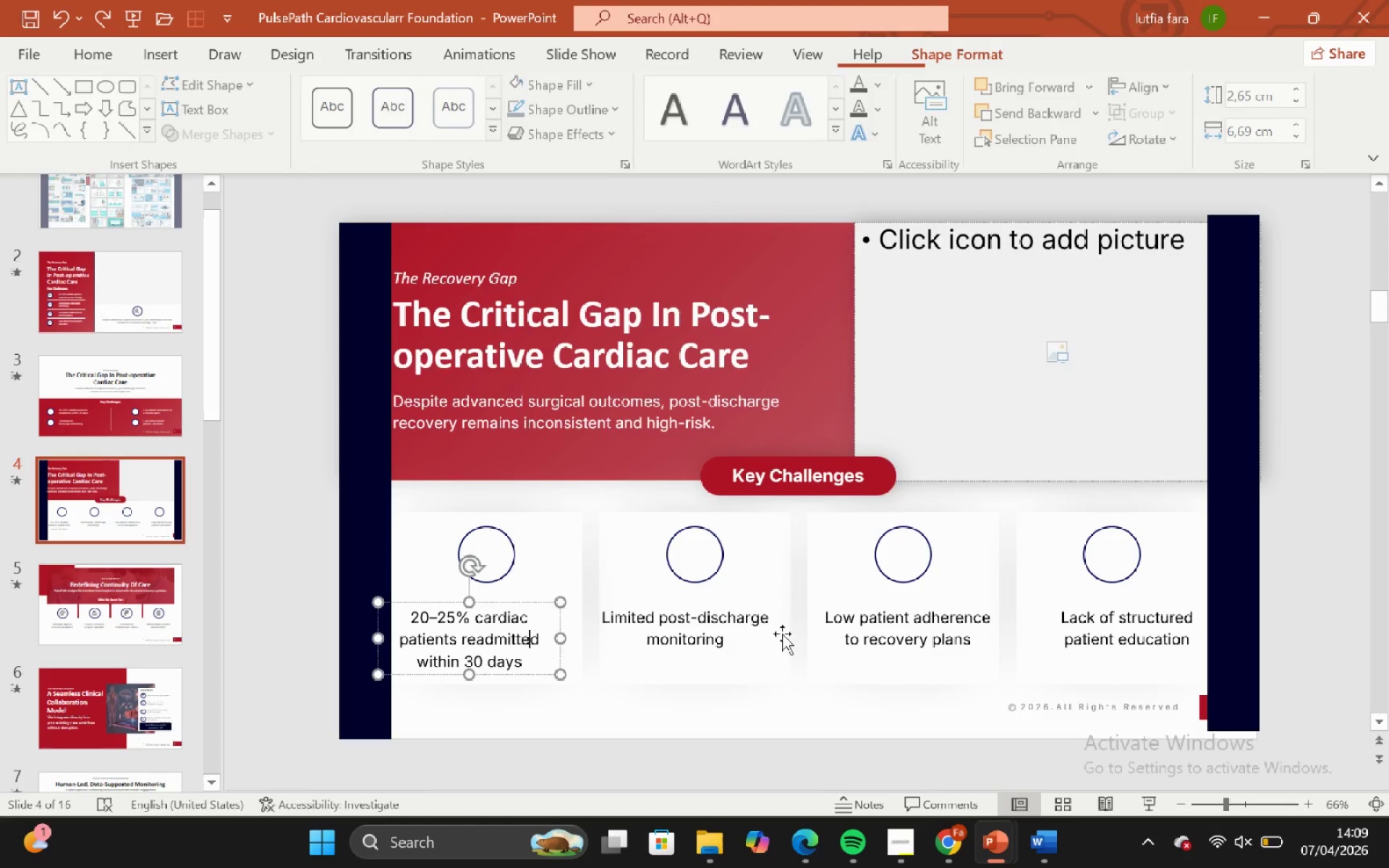 
hold_key(key=ShiftLeft, duration=0.95)
 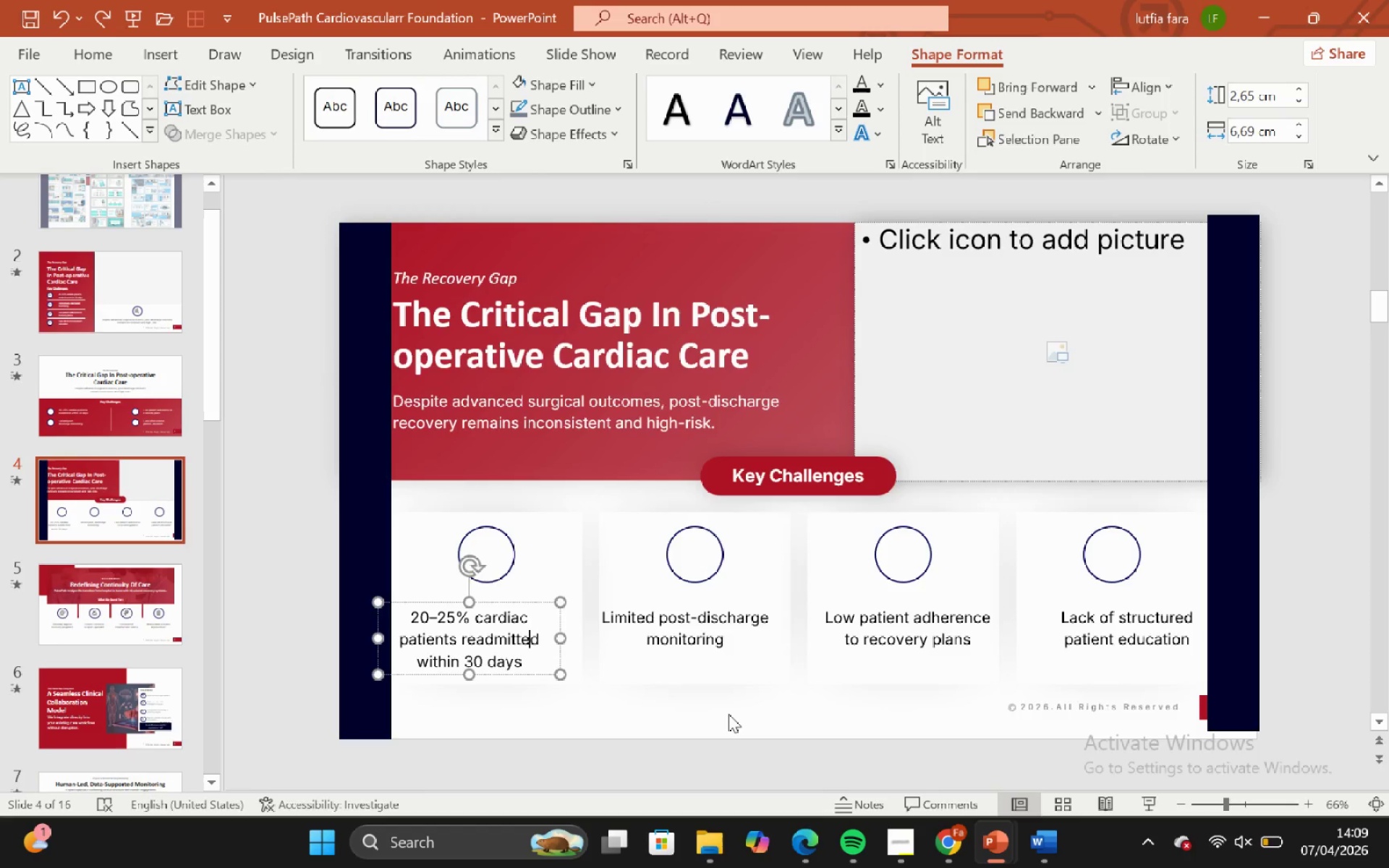 
left_click([729, 714])
 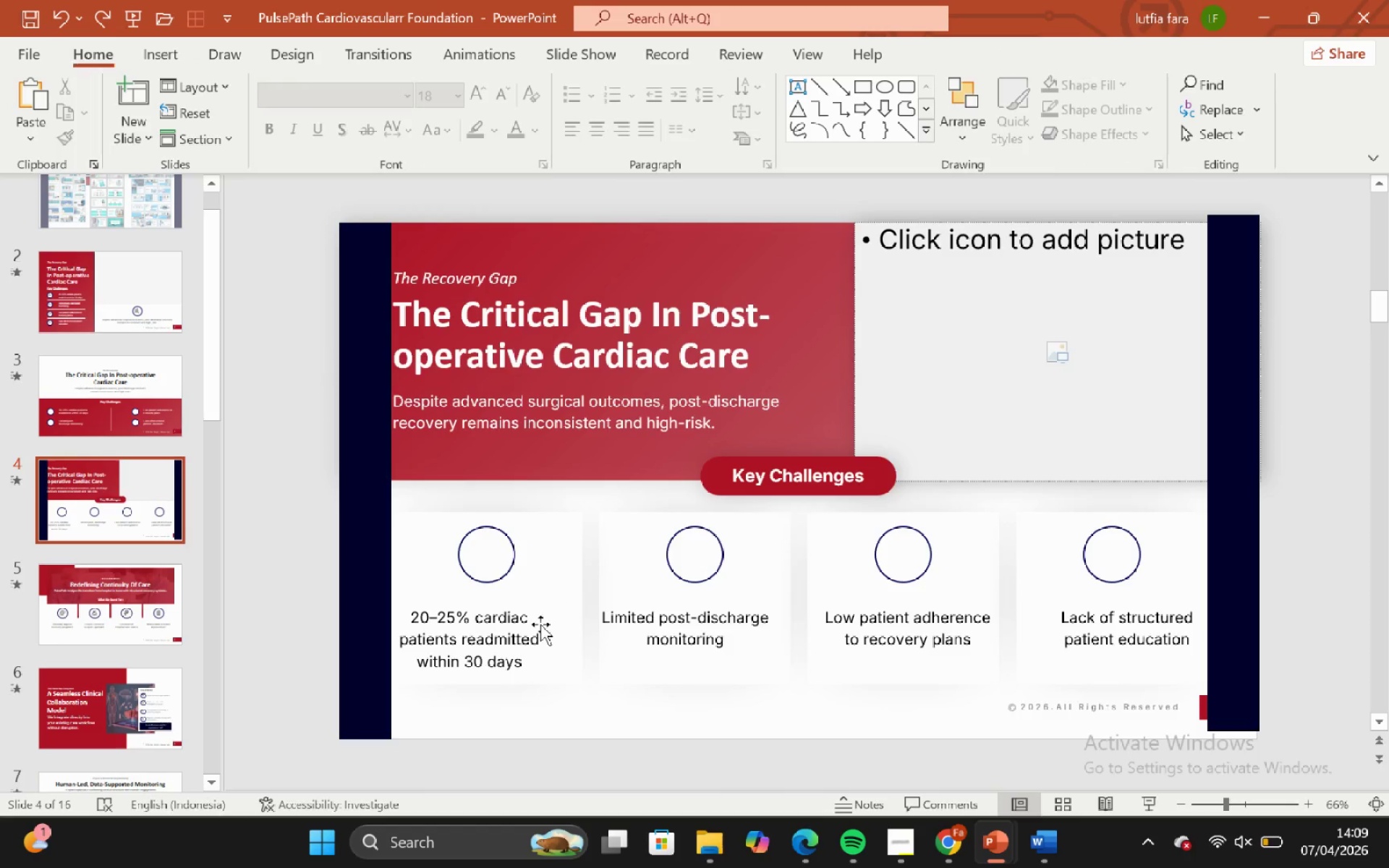 
left_click([540, 624])
 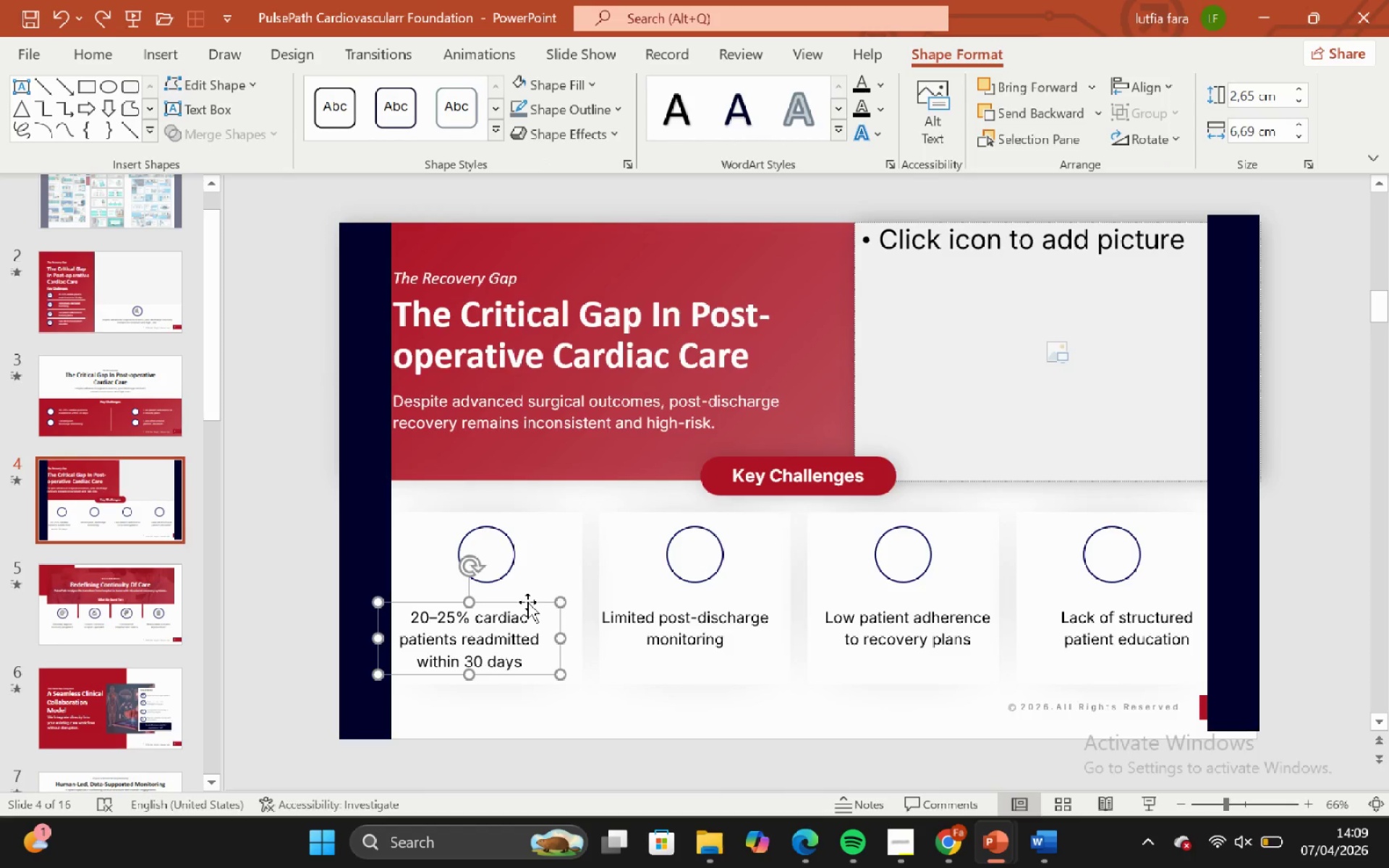 
hold_key(key=ShiftLeft, duration=1.05)
left_click_drag(start_coordinate=[527, 602], to_coordinate=[545, 602])
 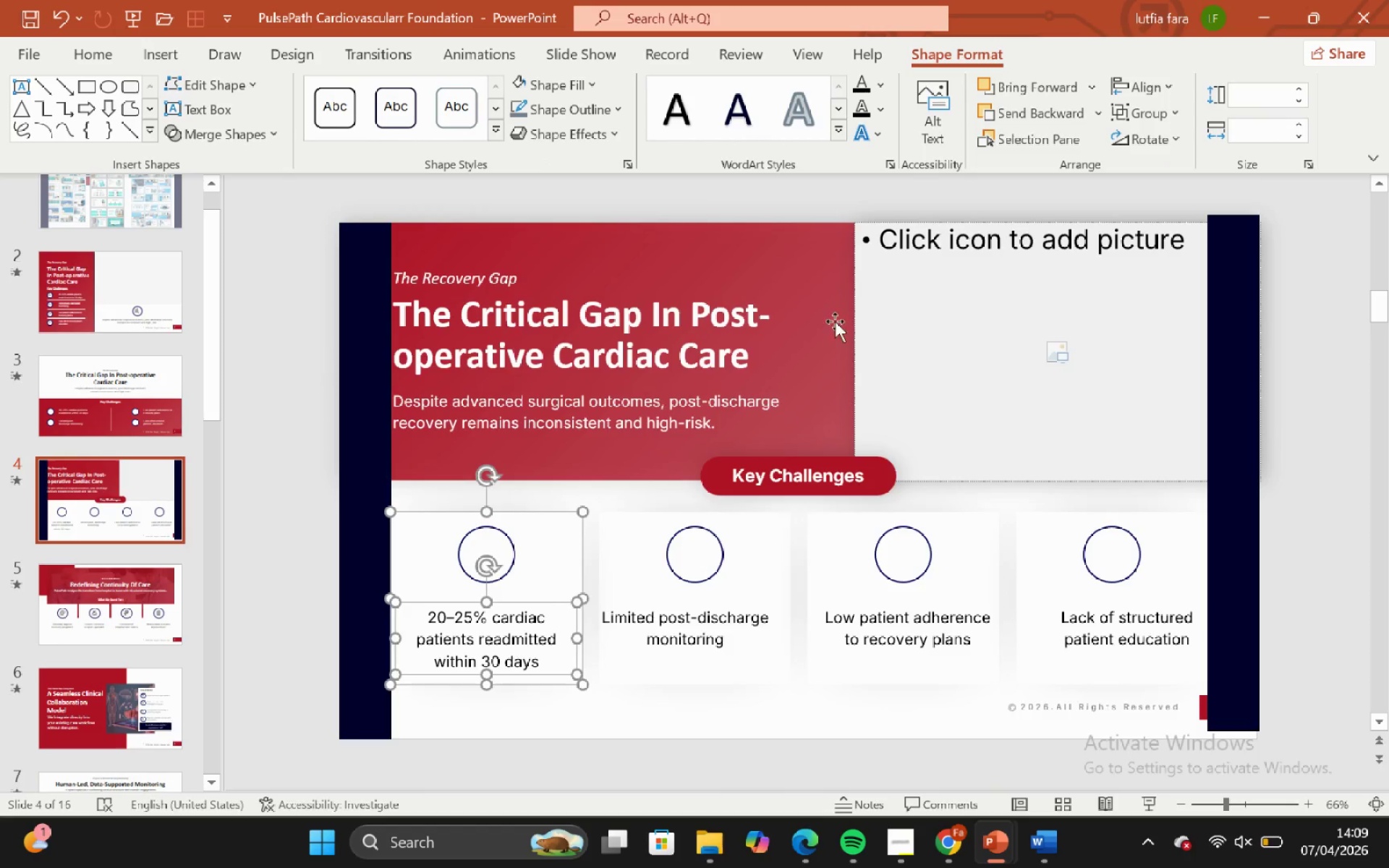 
hold_key(key=ShiftLeft, duration=0.56)
left_click([584, 537])
 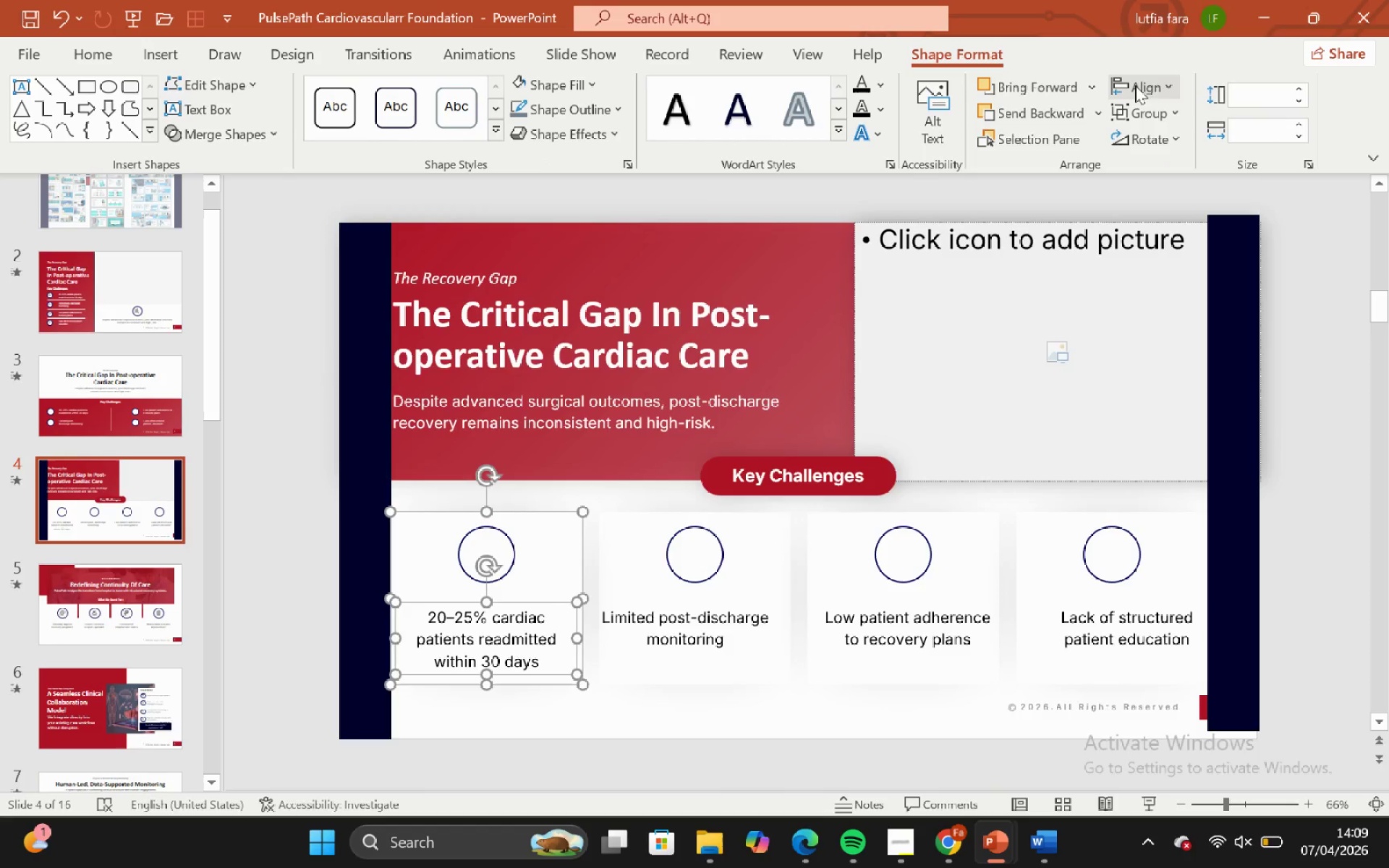 
left_click([1150, 77])
 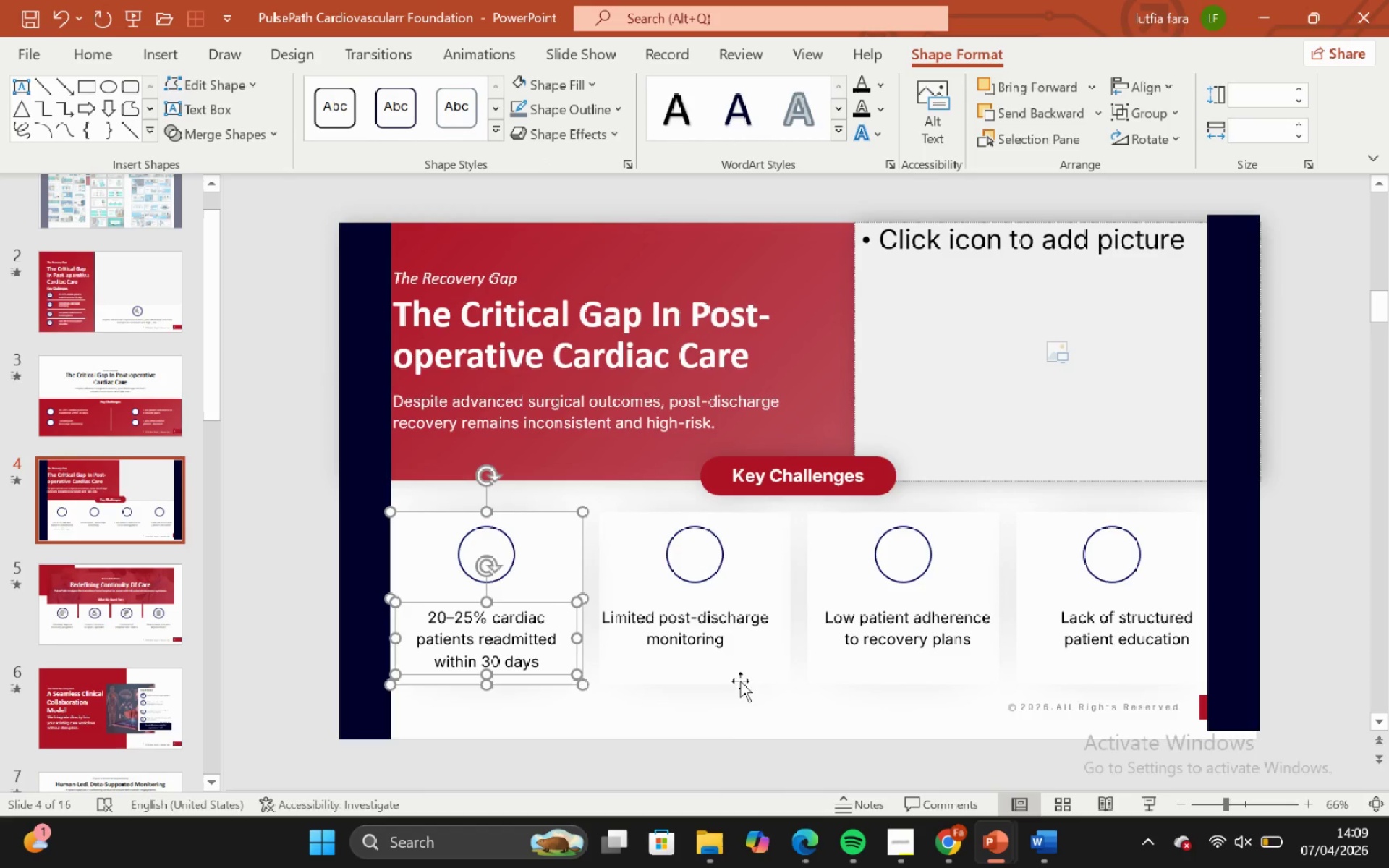 
left_click_drag(start_coordinate=[718, 723], to_coordinate=[712, 716])
 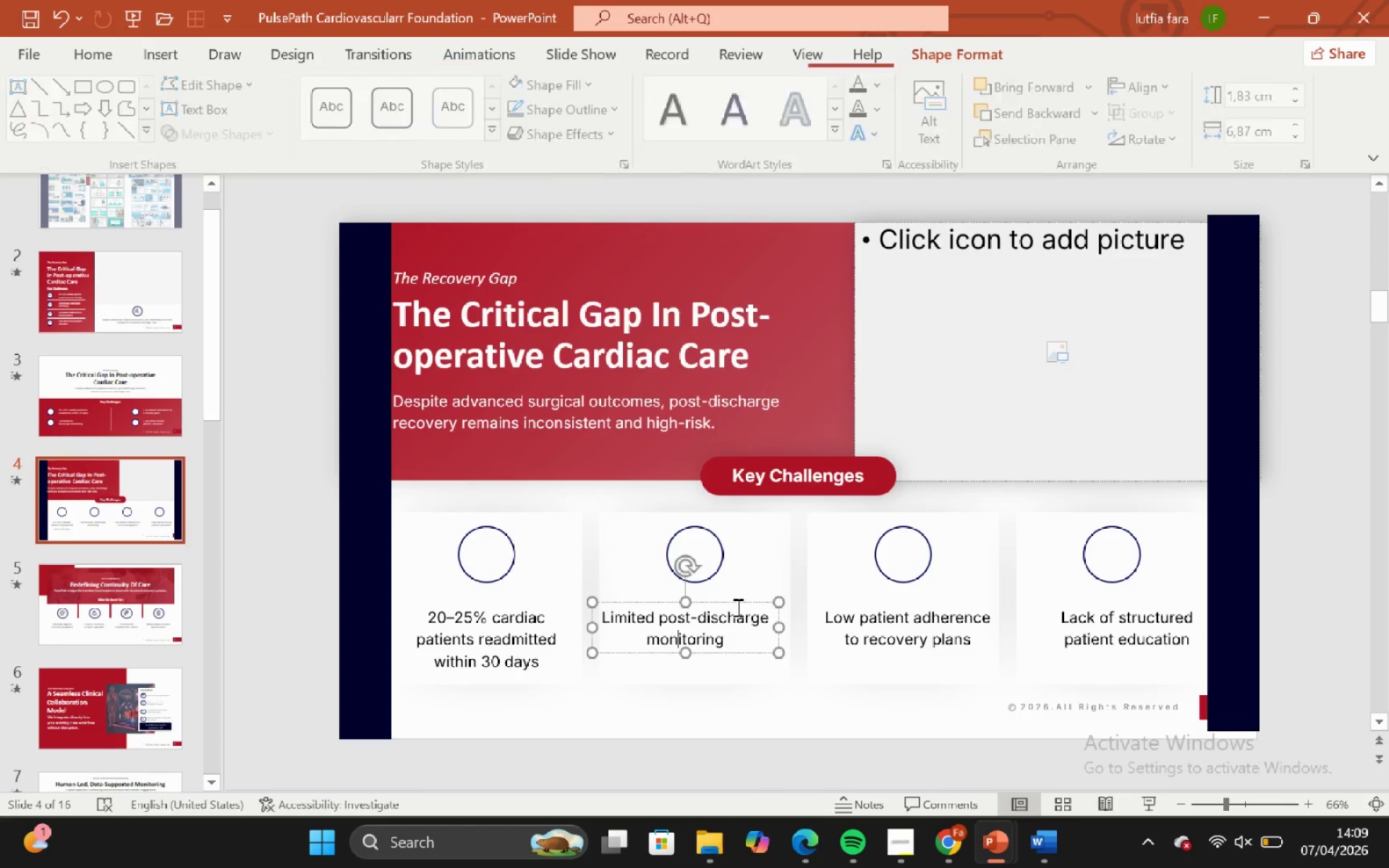 
hold_key(key=ShiftLeft, duration=1.24)
left_click_drag(start_coordinate=[731, 600], to_coordinate=[743, 600])
 